 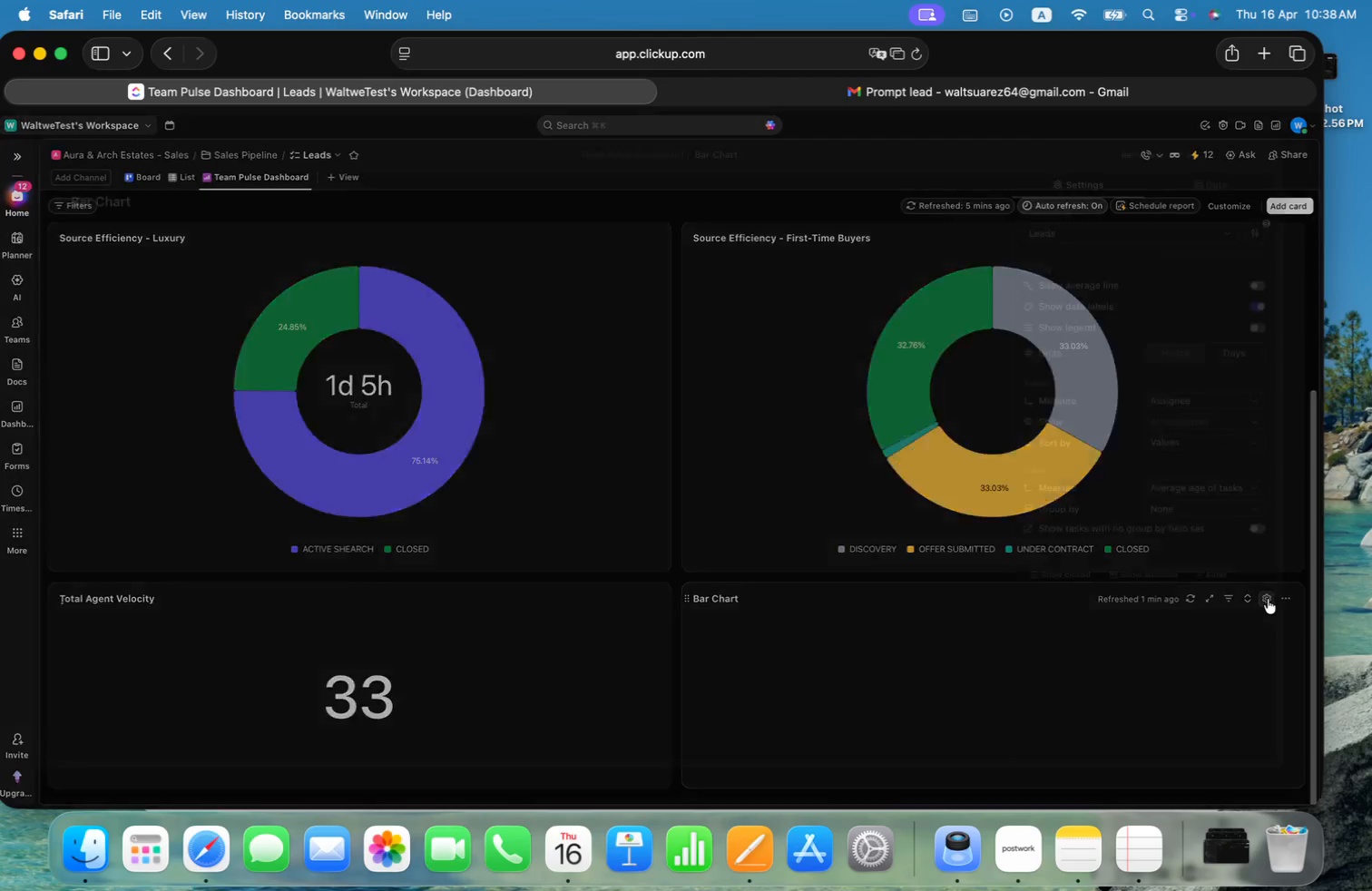 
left_click([1287, 152])
 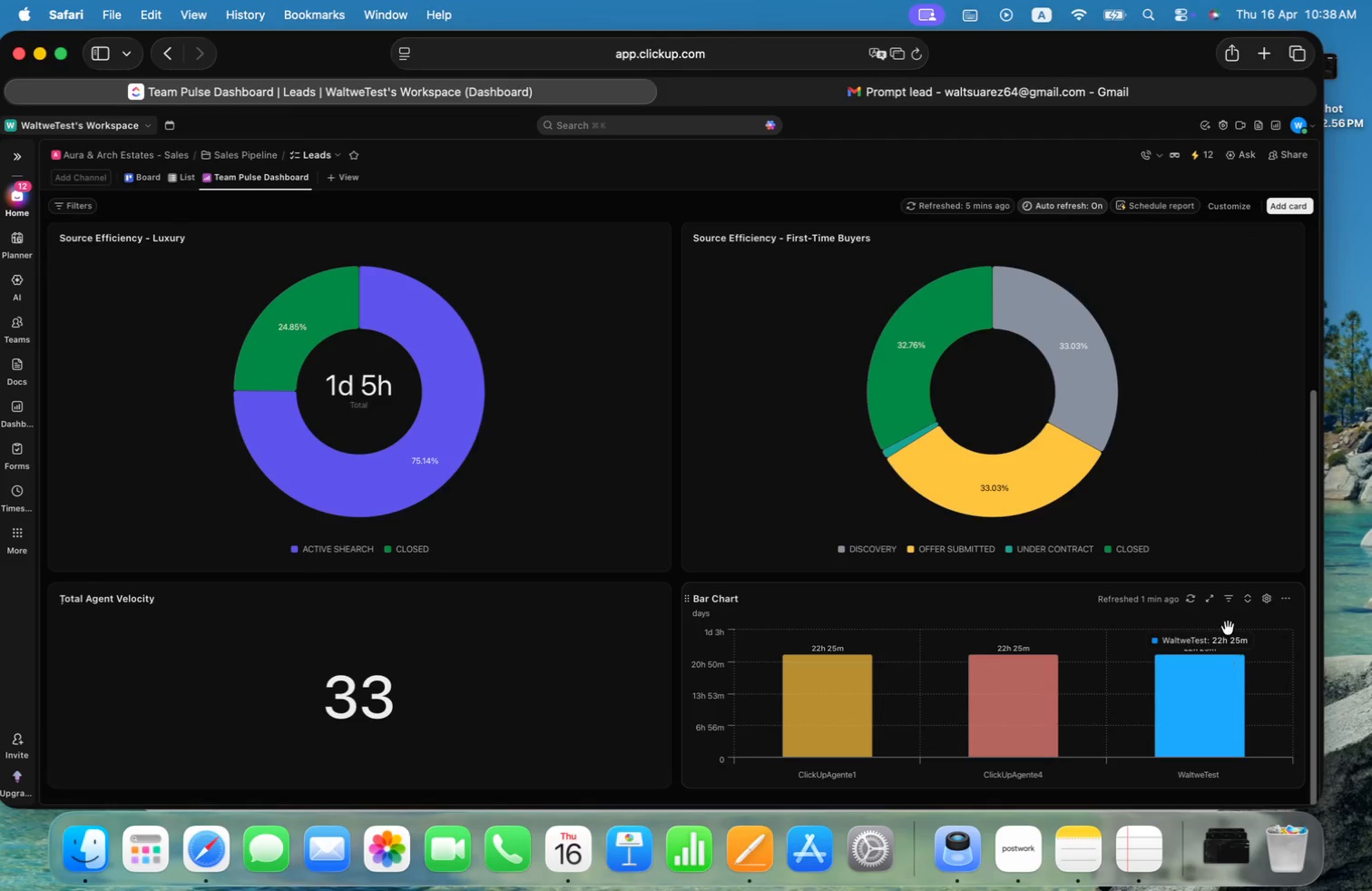 
left_click([1231, 598])
 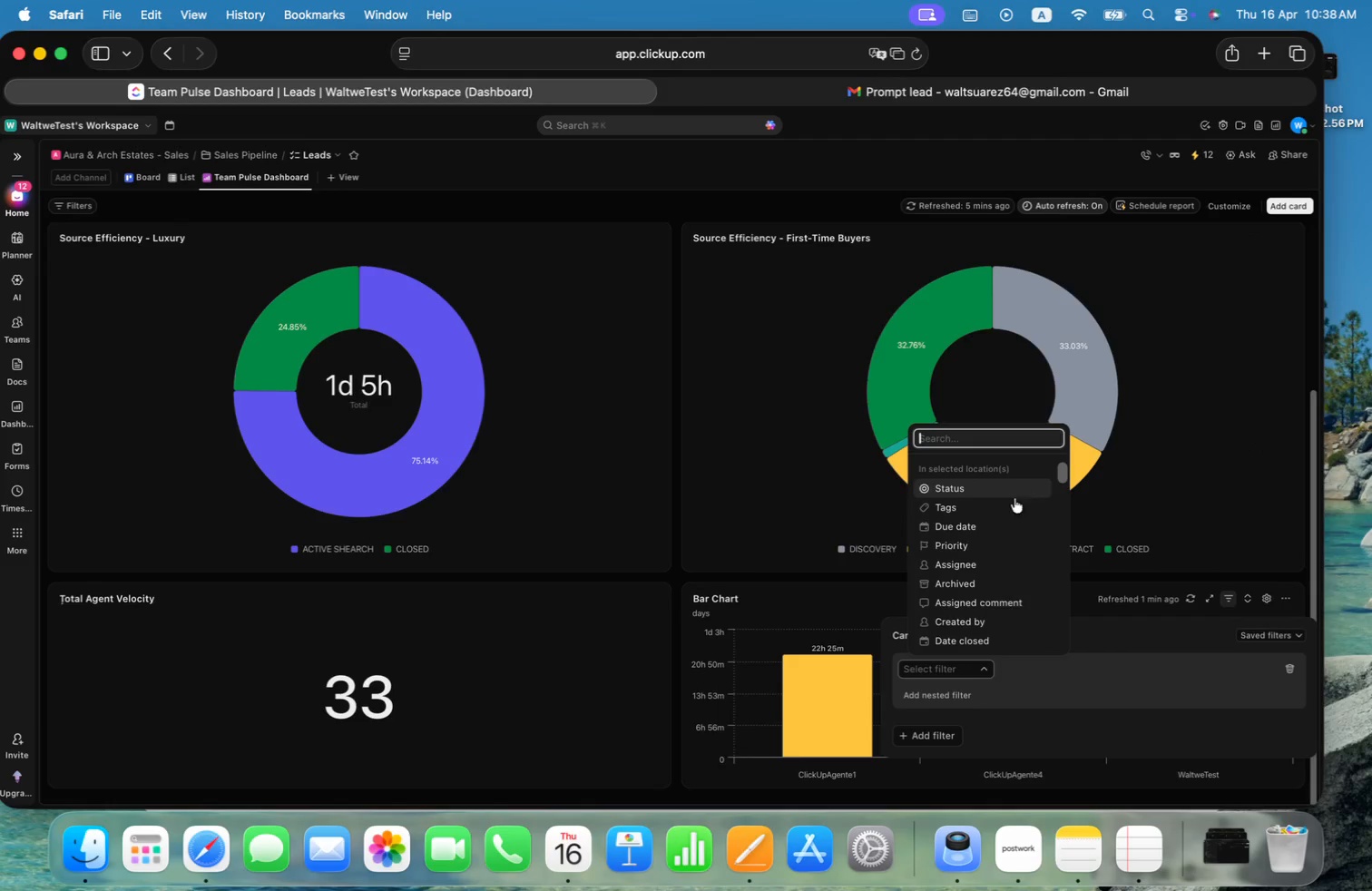 
wait(7.87)
 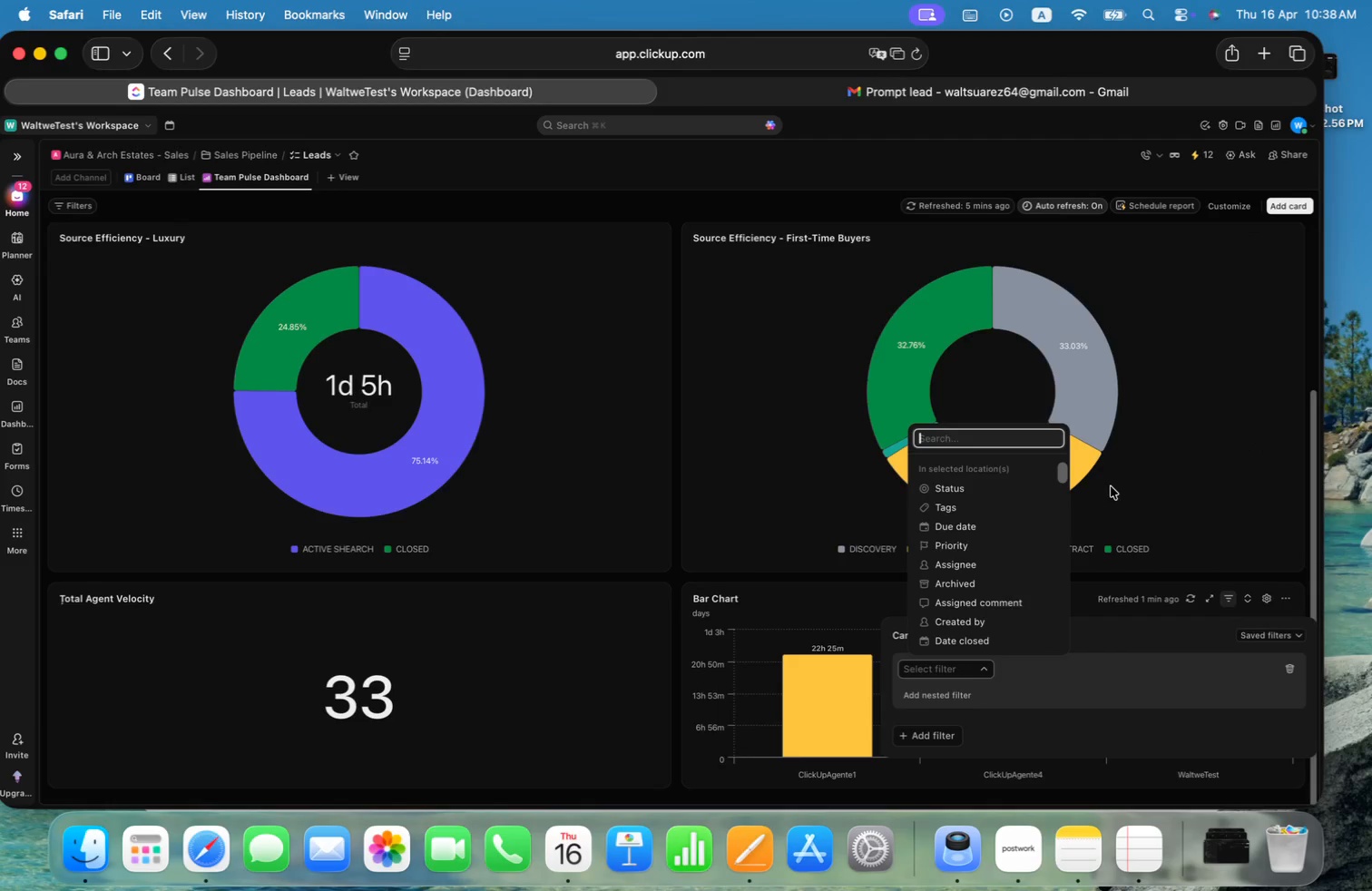 
left_click([983, 641])
 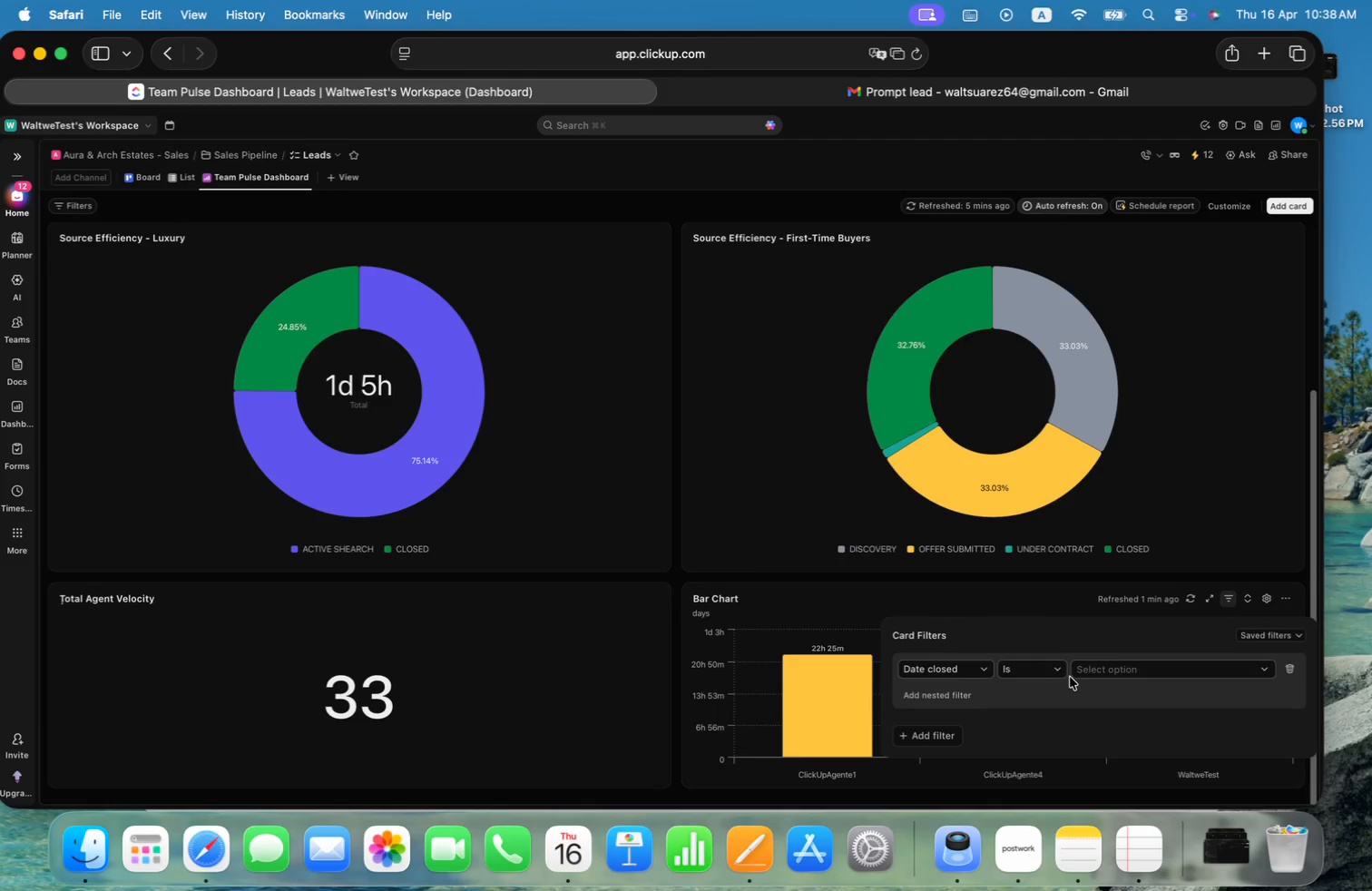 
left_click([1131, 670])
 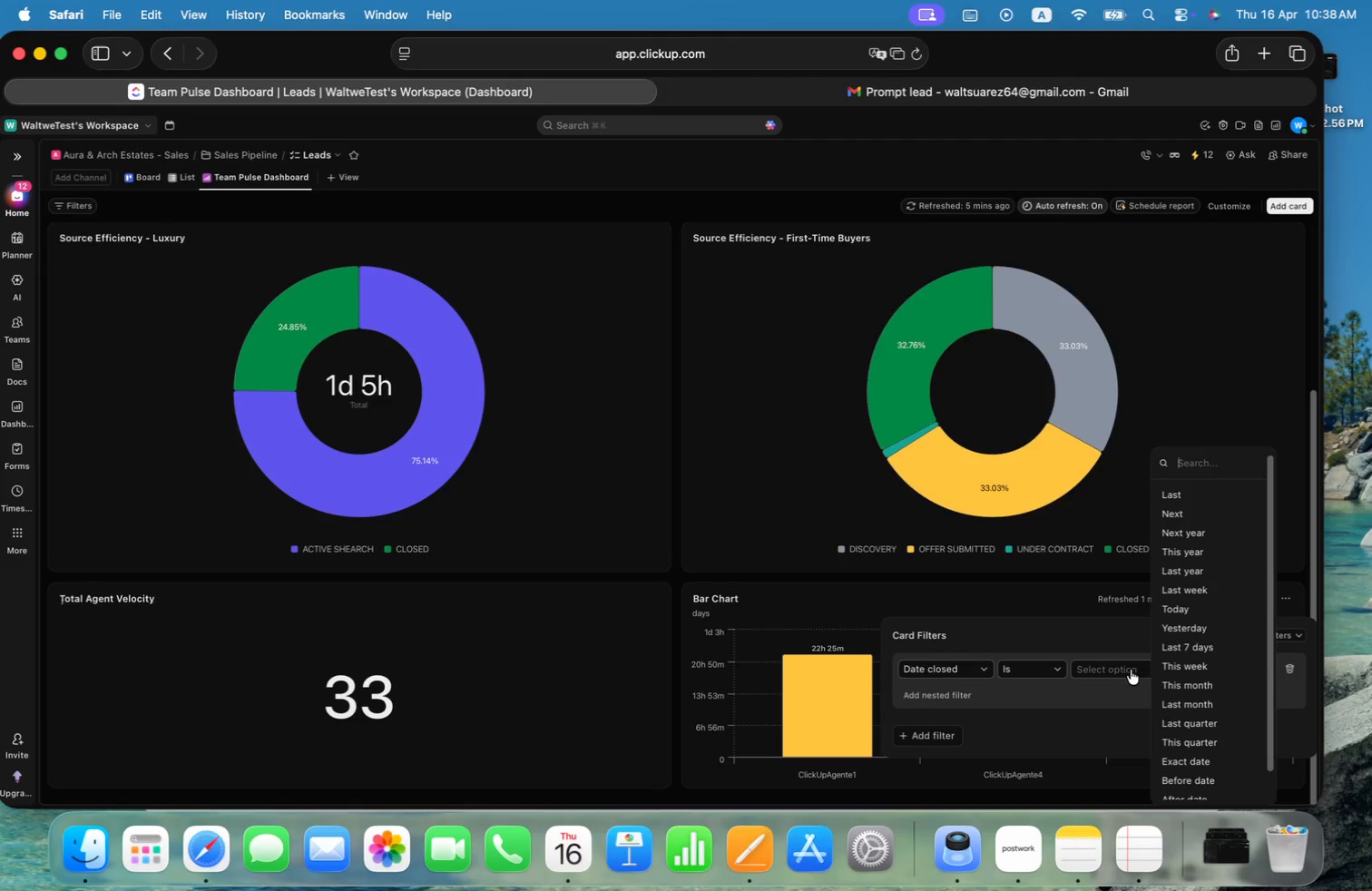 
scroll: coordinate [1236, 644], scroll_direction: down, amount: 4.0
 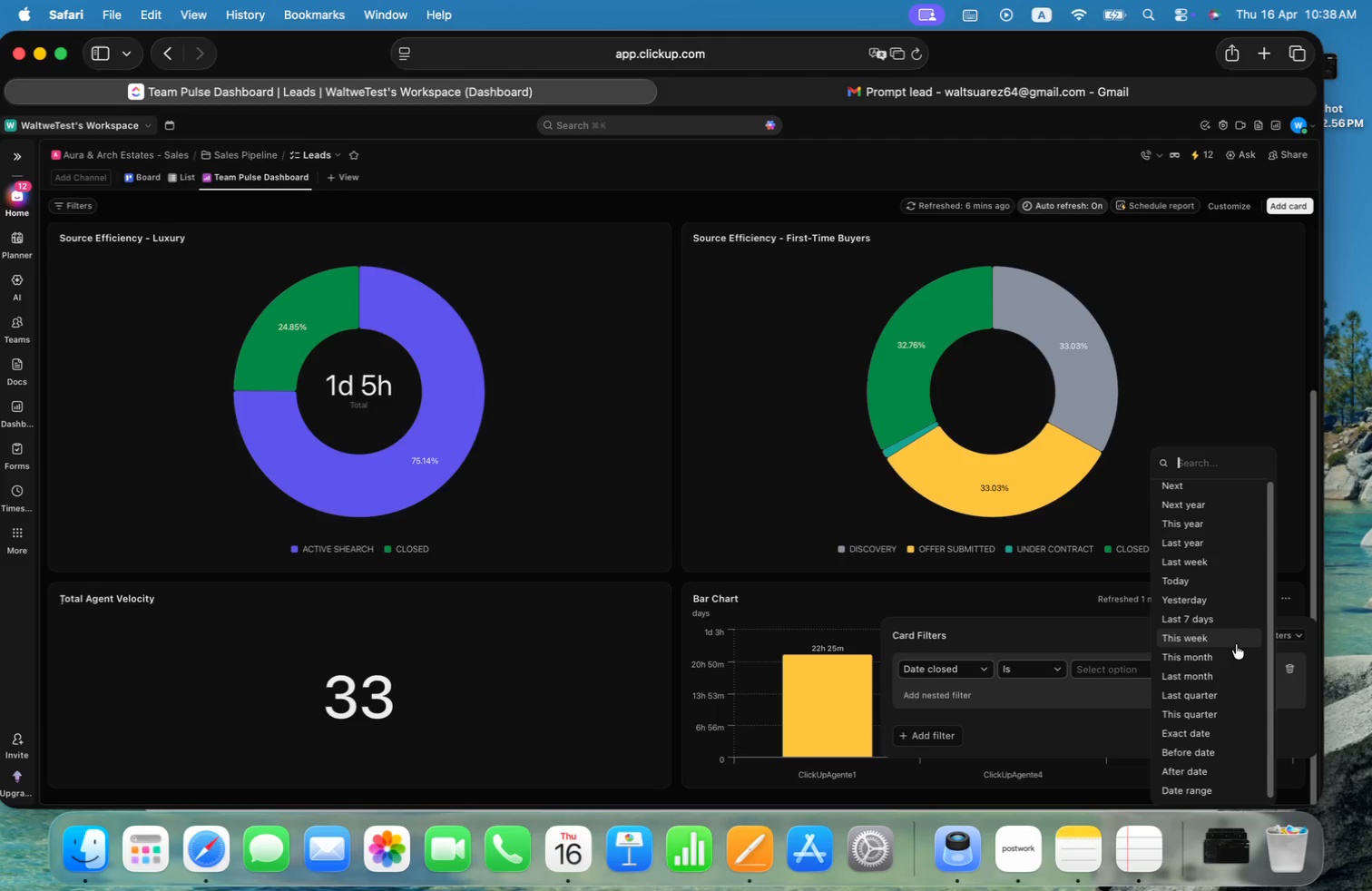 
scroll: coordinate [1233, 617], scroll_direction: up, amount: 1.0
 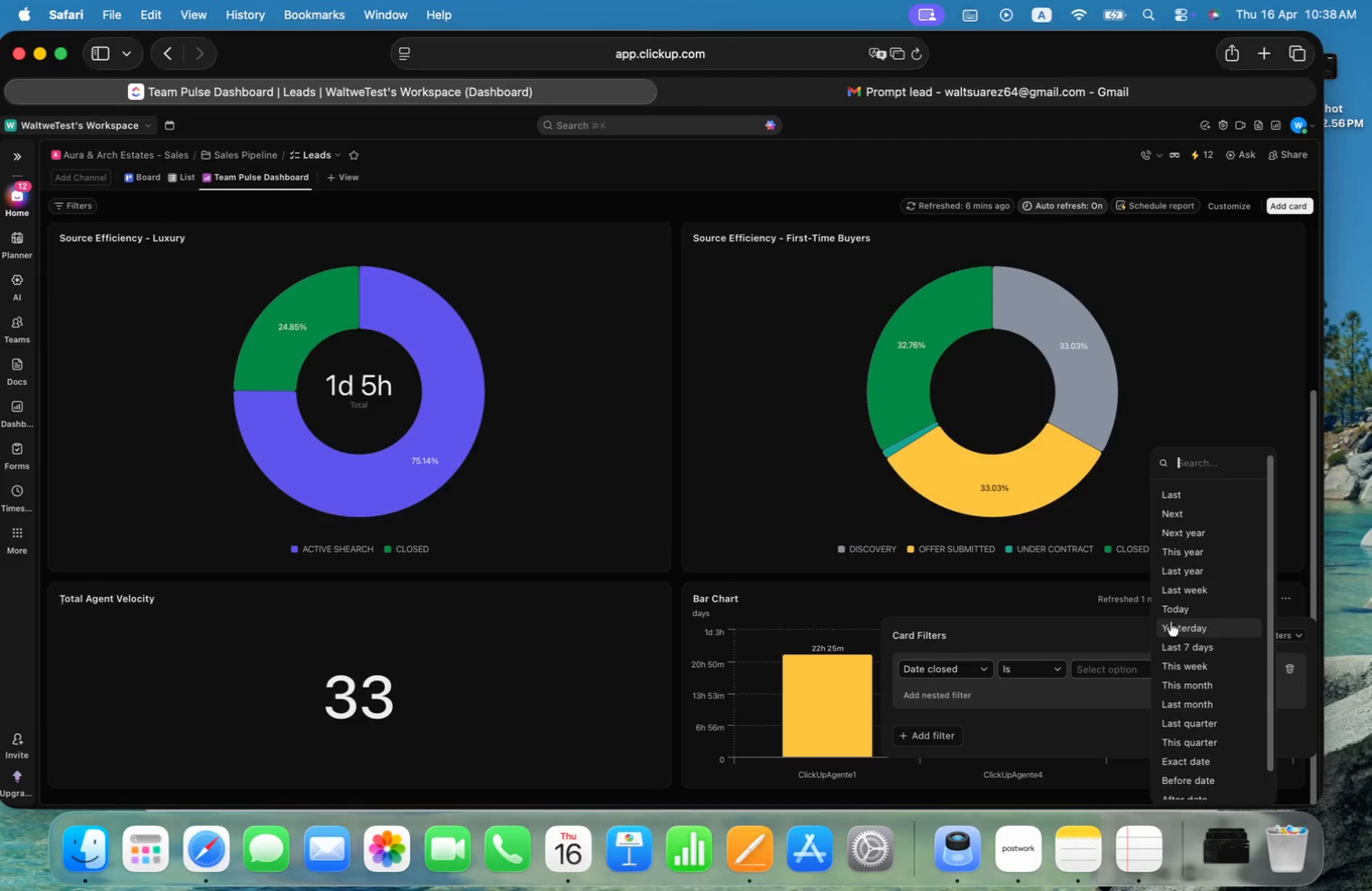 
left_click([1045, 664])
 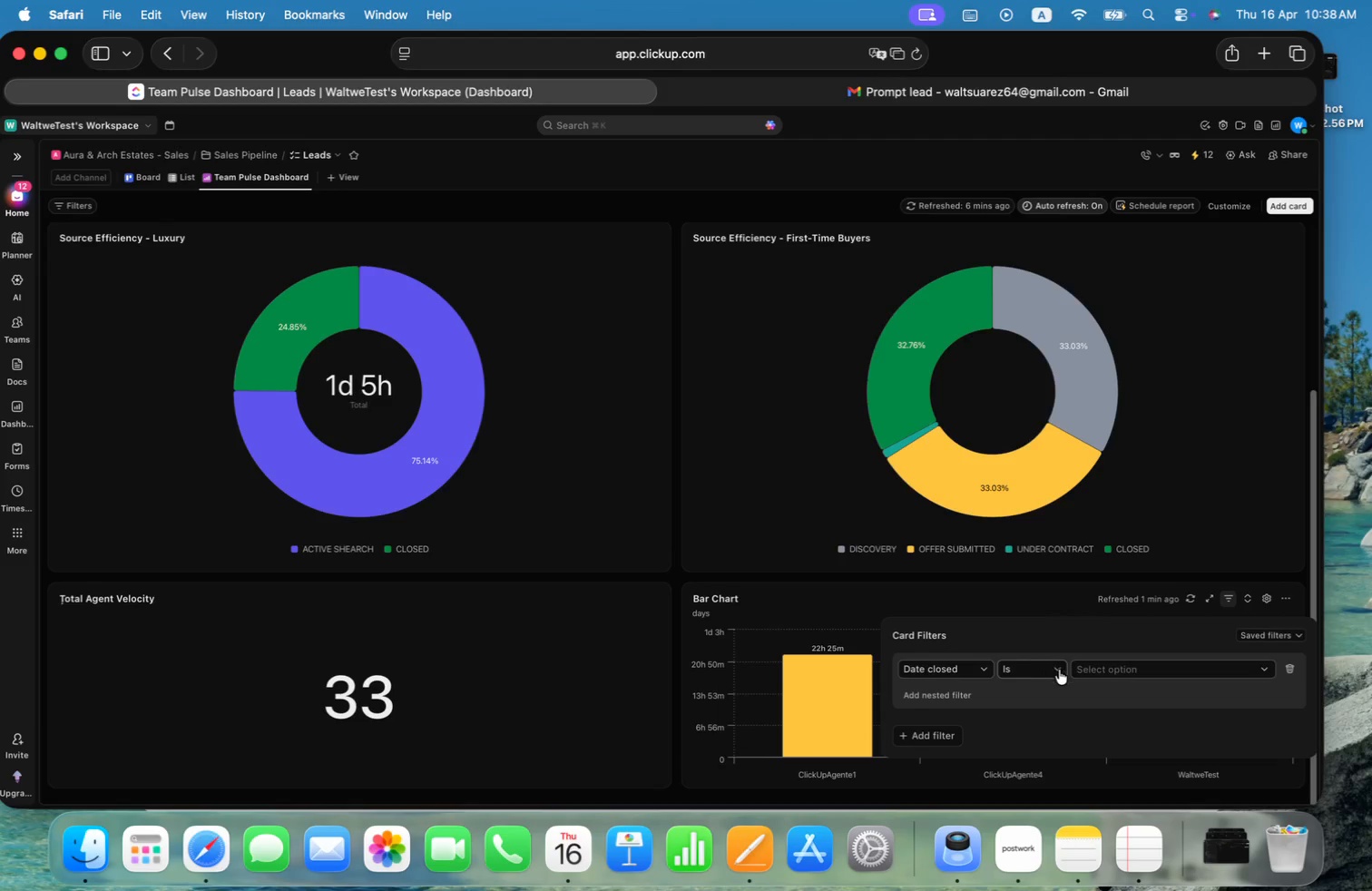 
left_click([1061, 671])
 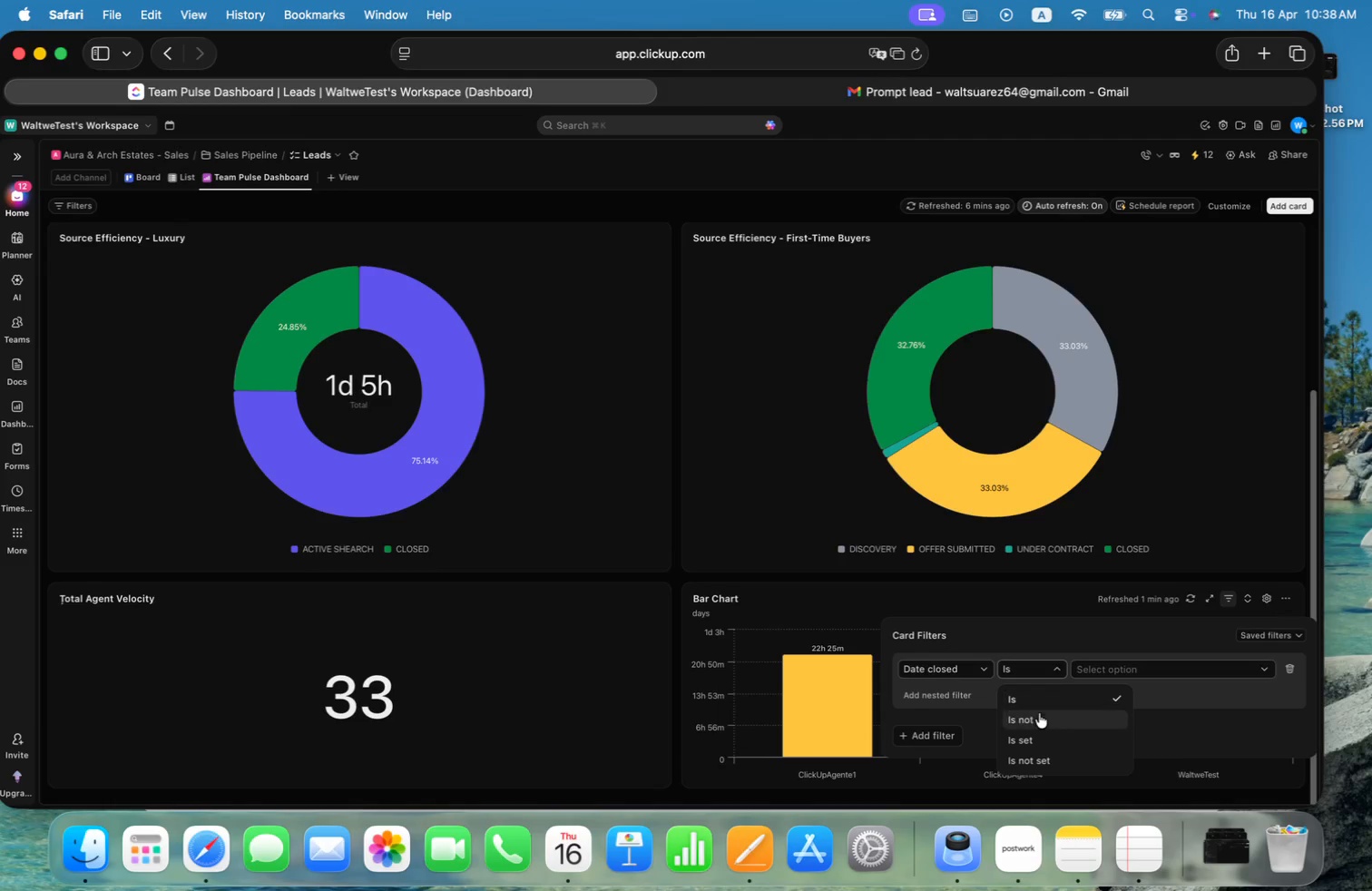 
left_click([1039, 713])
 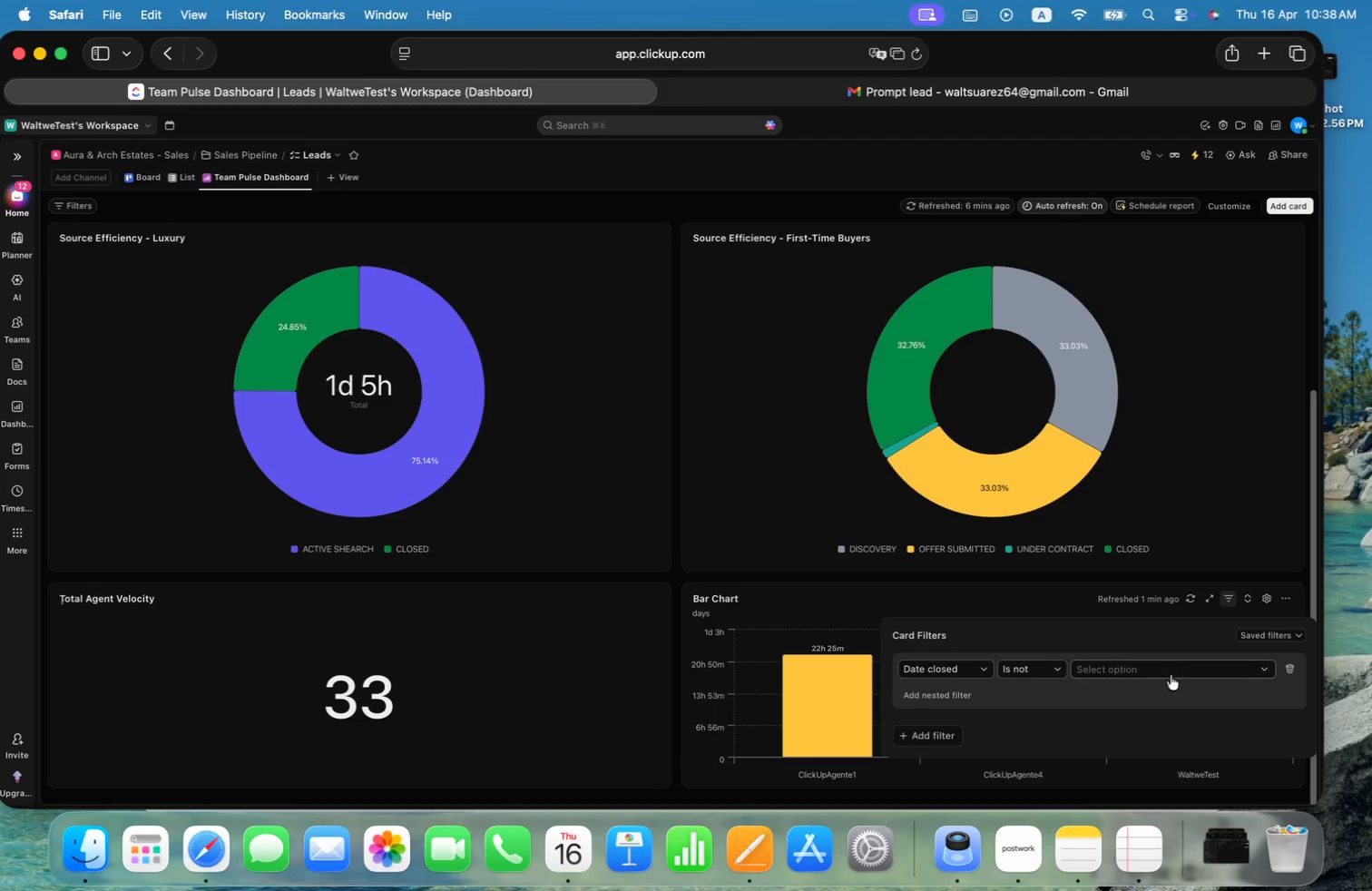 
left_click([1187, 664])
 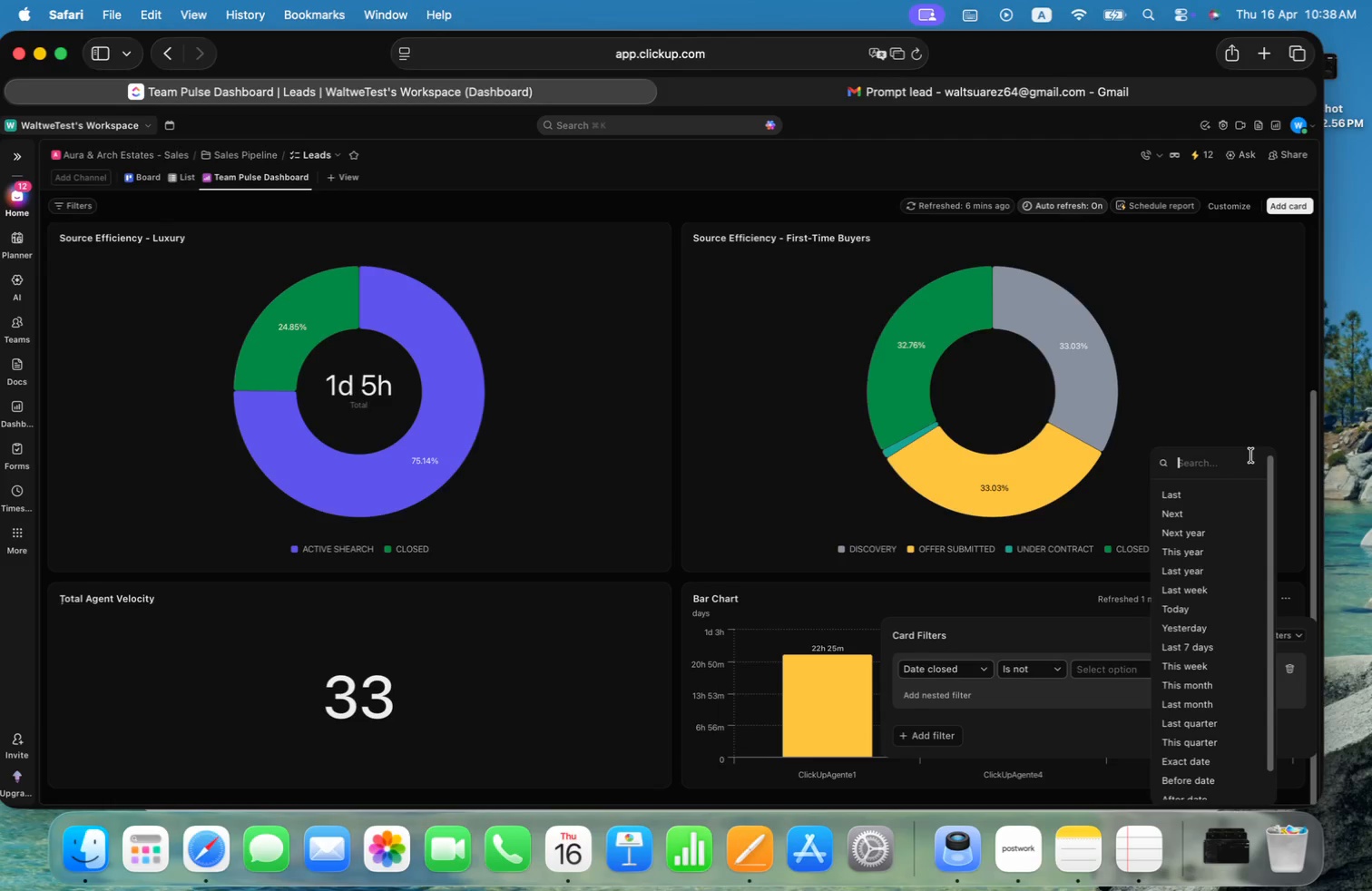 
scroll: coordinate [1251, 554], scroll_direction: down, amount: 9.0
 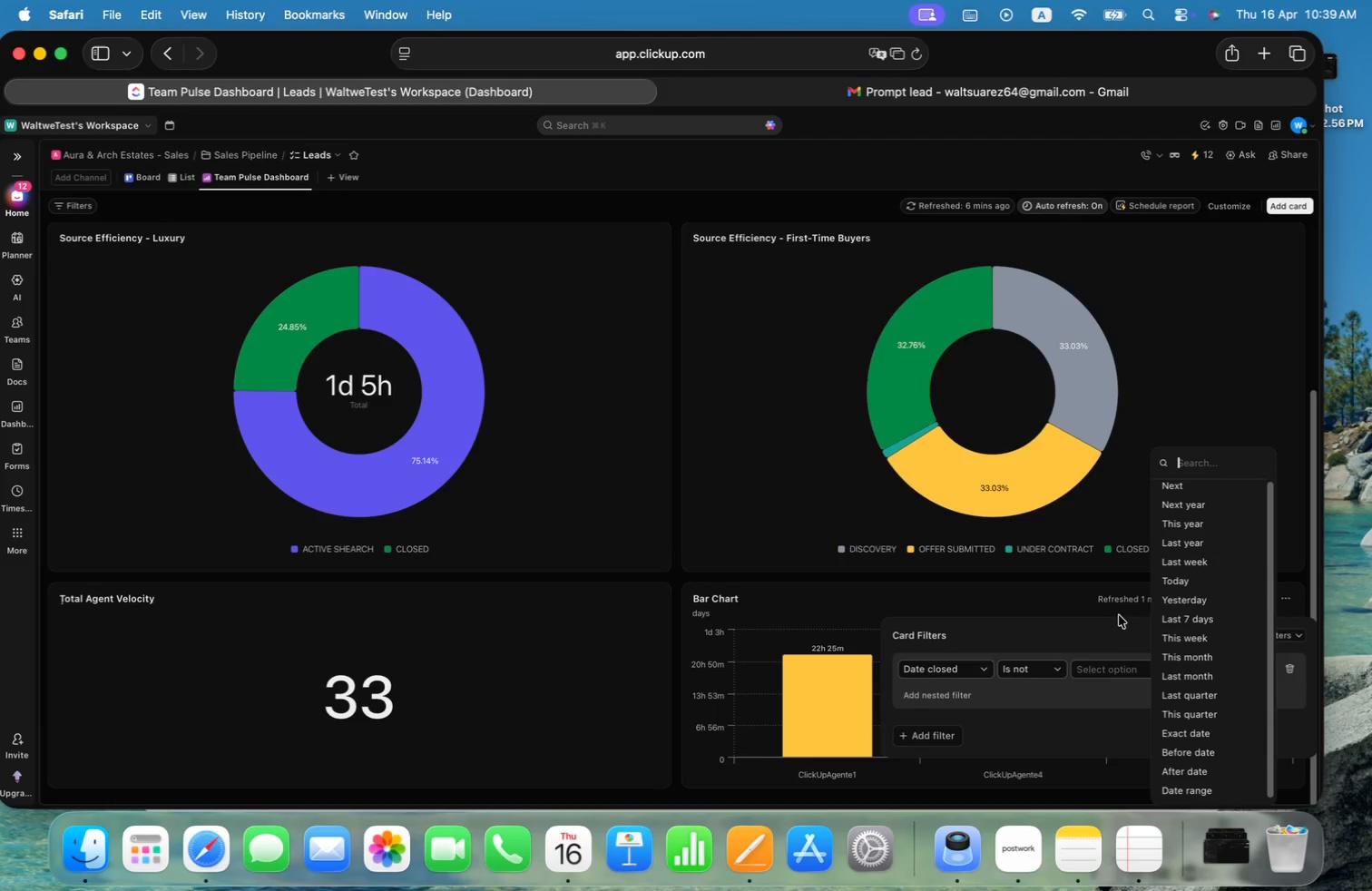 
left_click([1093, 632])
 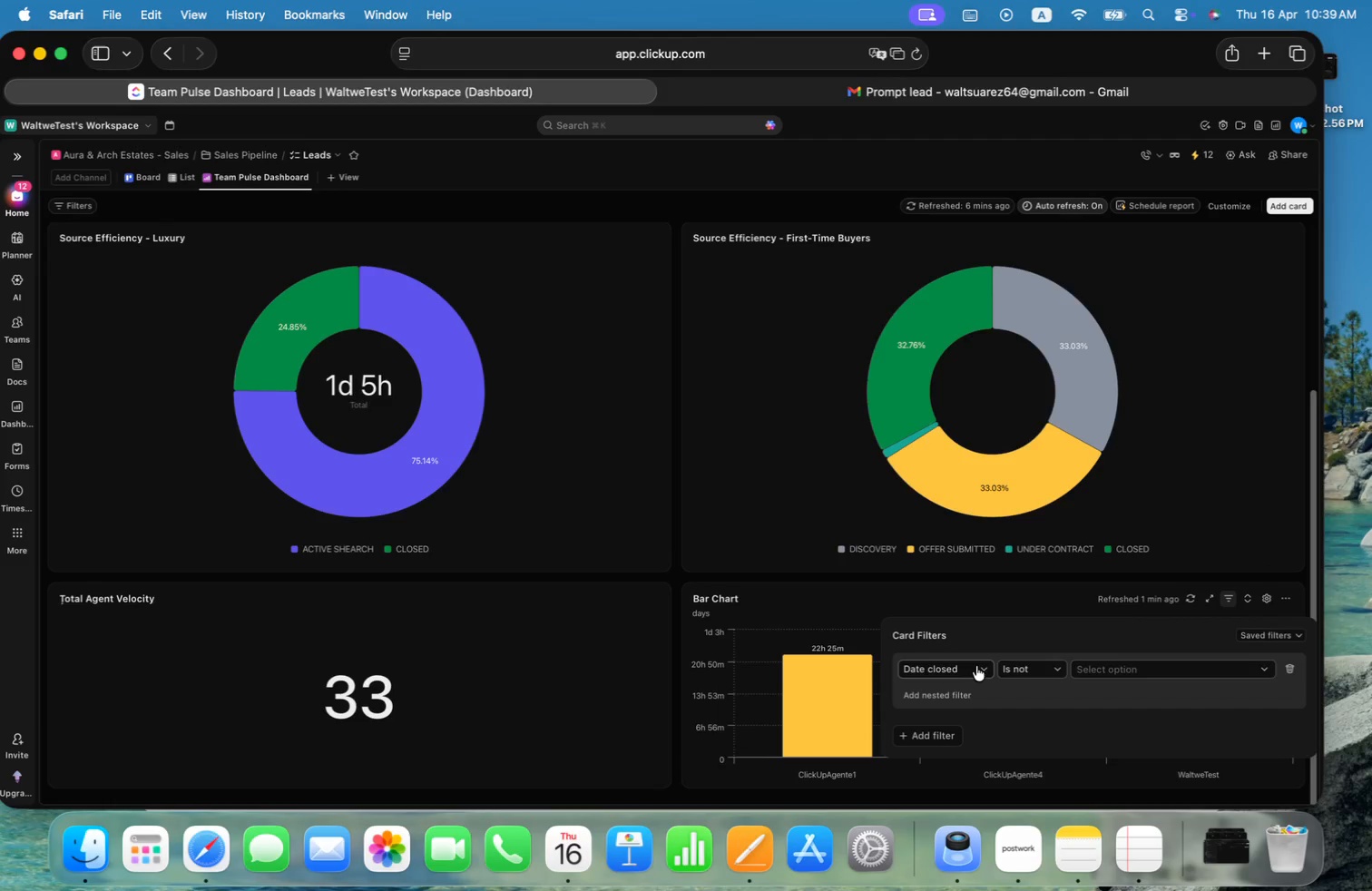 
left_click([1289, 665])
 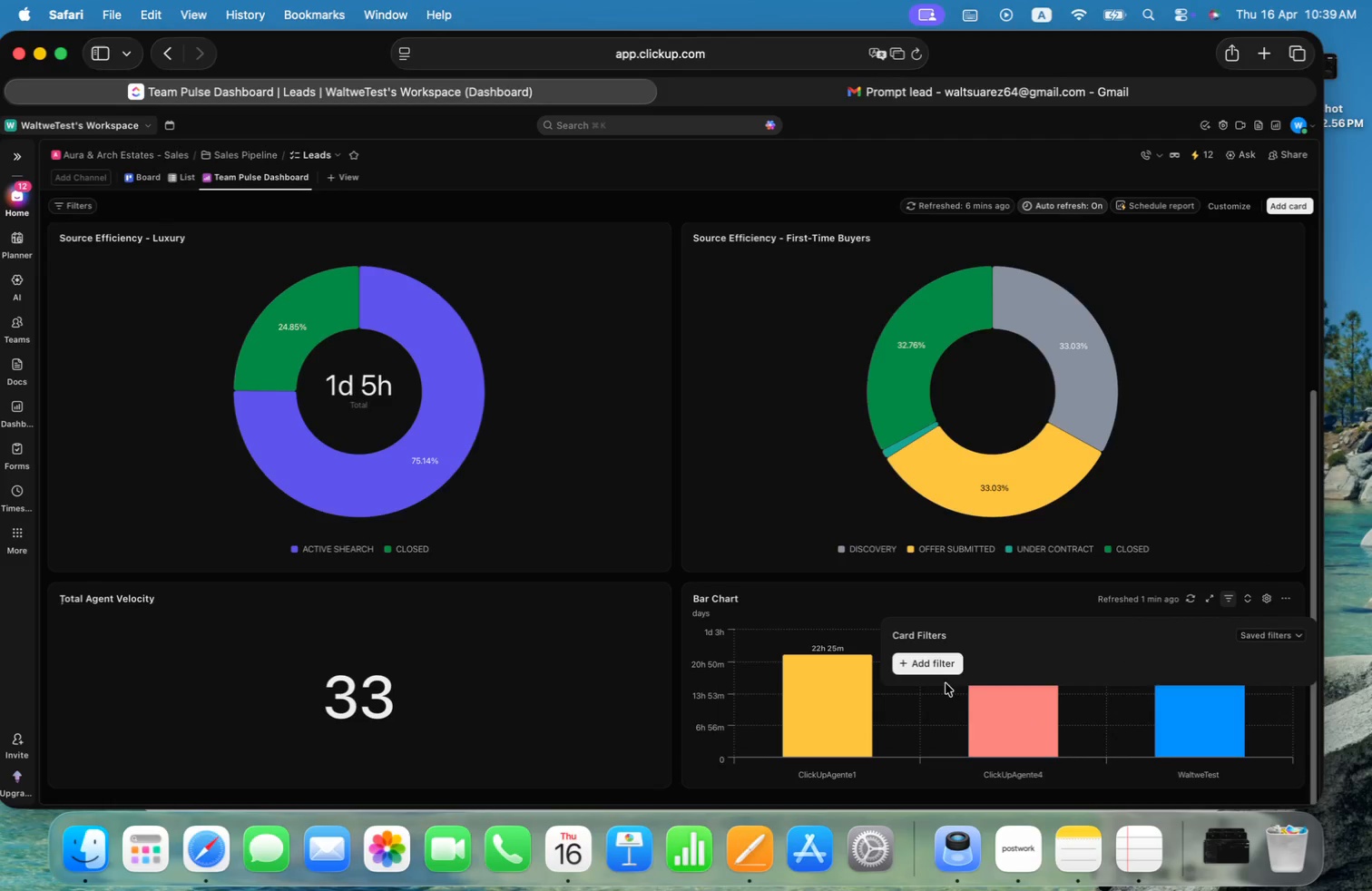 
left_click([944, 662])
 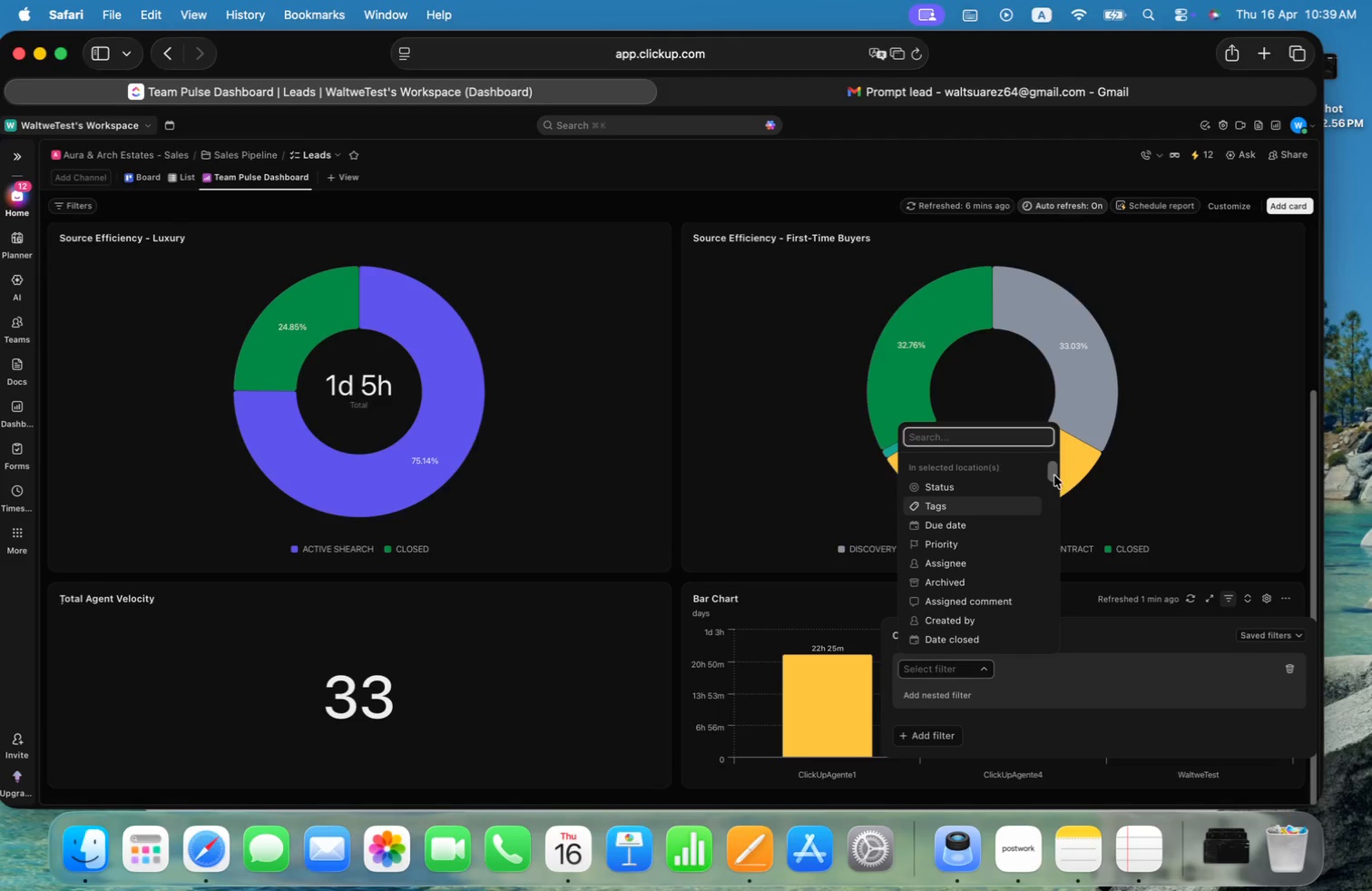 
left_click_drag(start_coordinate=[1054, 474], to_coordinate=[1065, 622])
 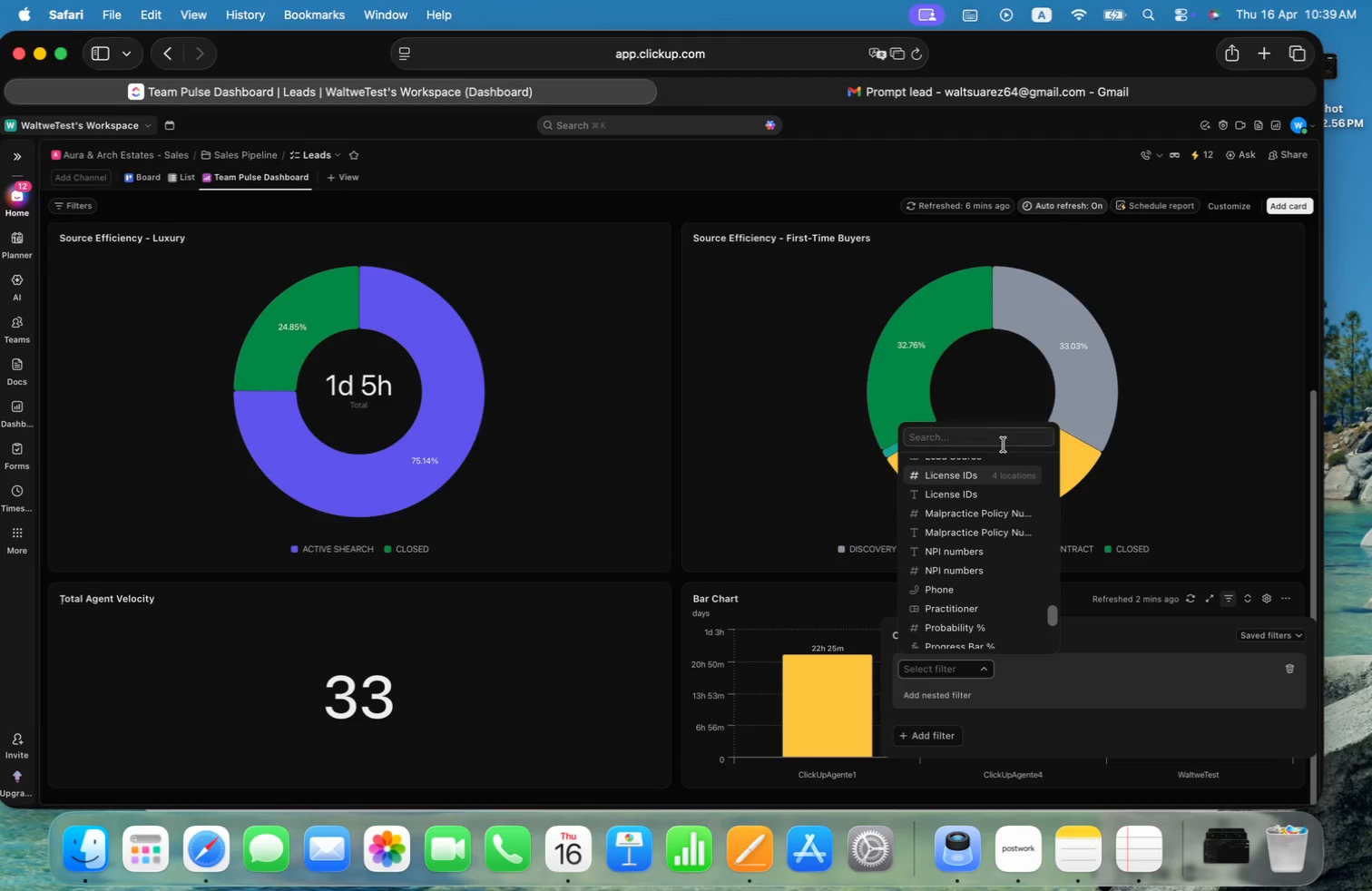 
left_click([1001, 439])
 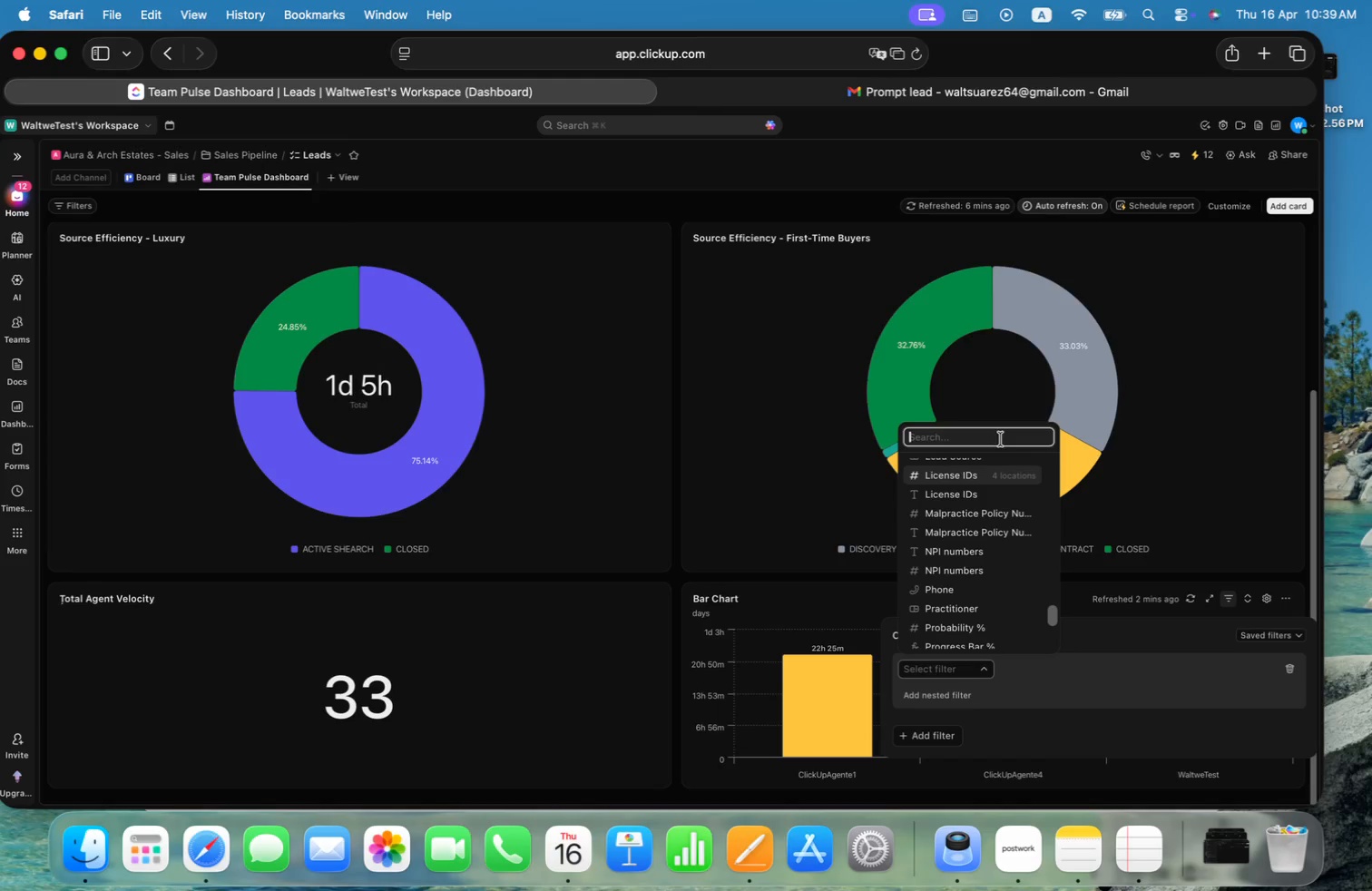 
type(dat)
 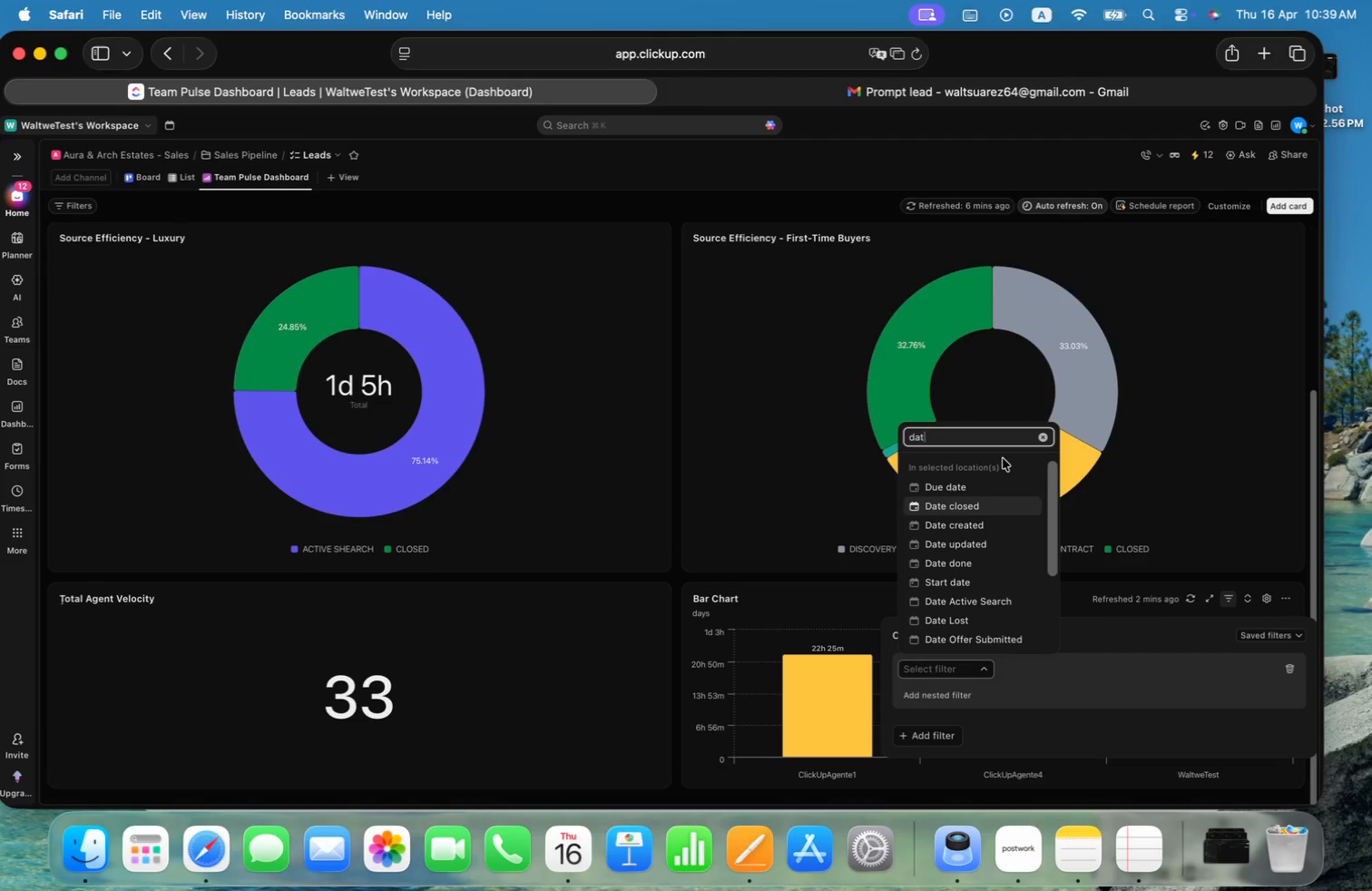 
key(E)
 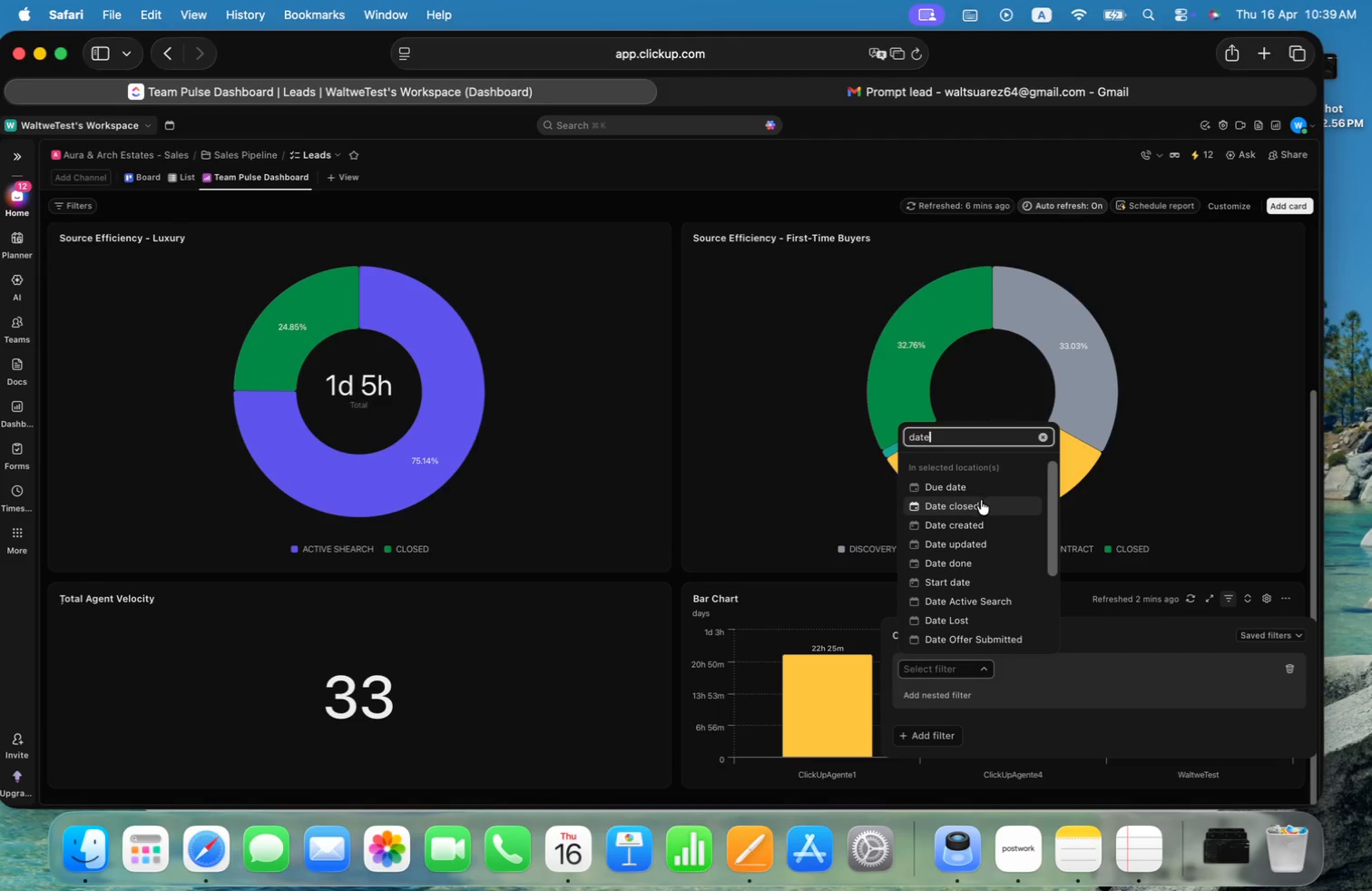 
left_click([979, 500])
 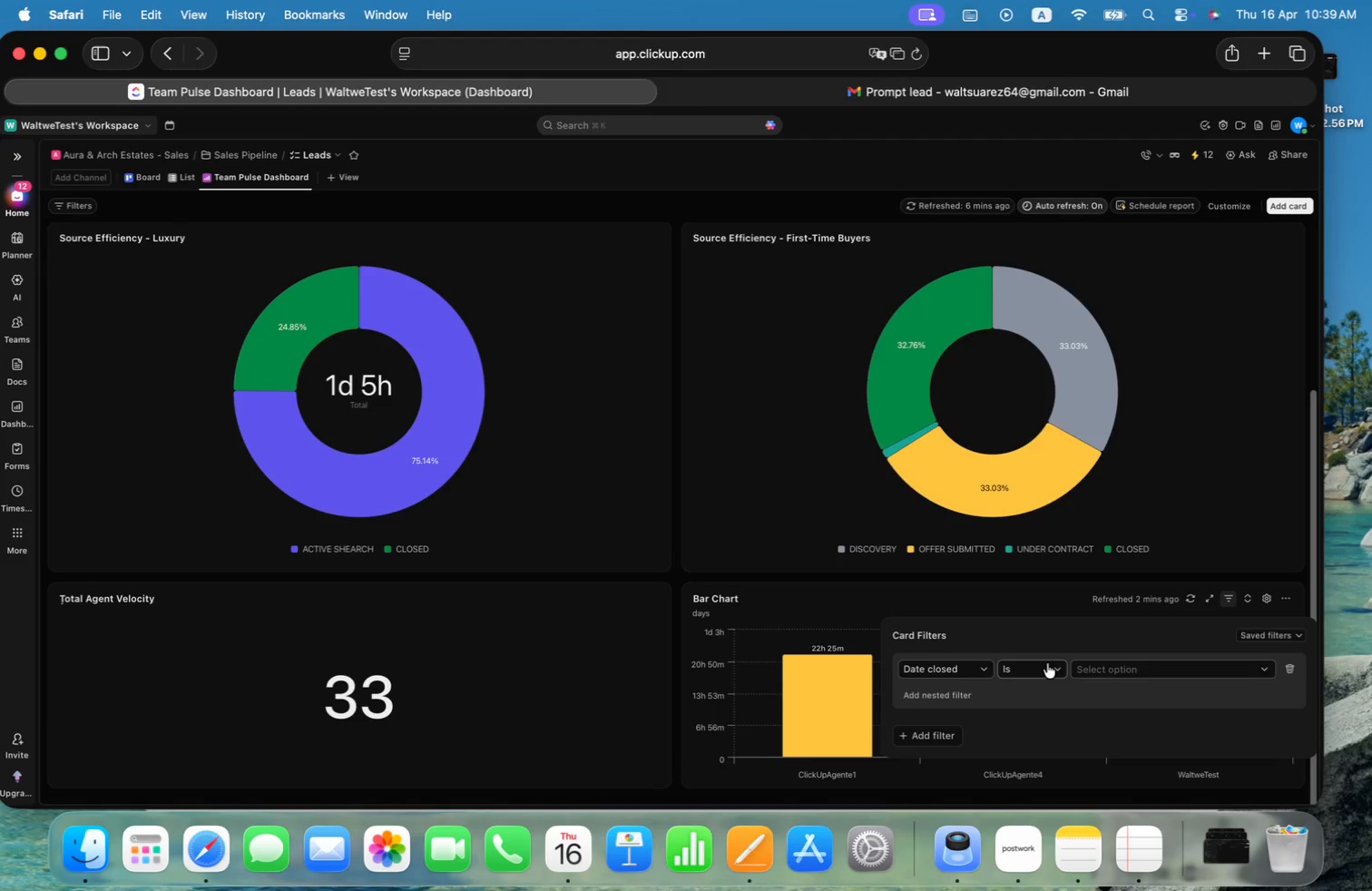 
left_click([1060, 669])
 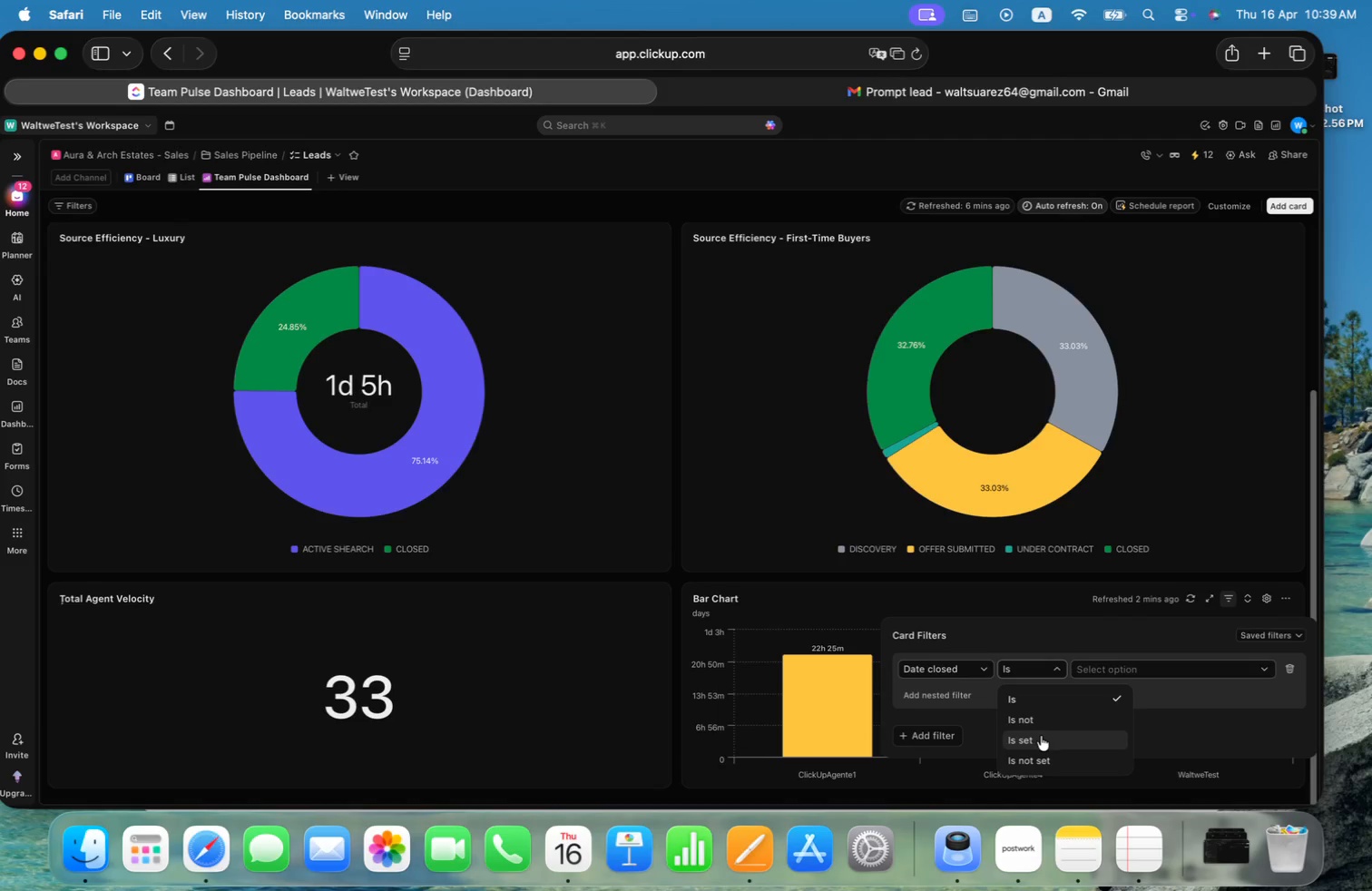 
left_click([1036, 734])
 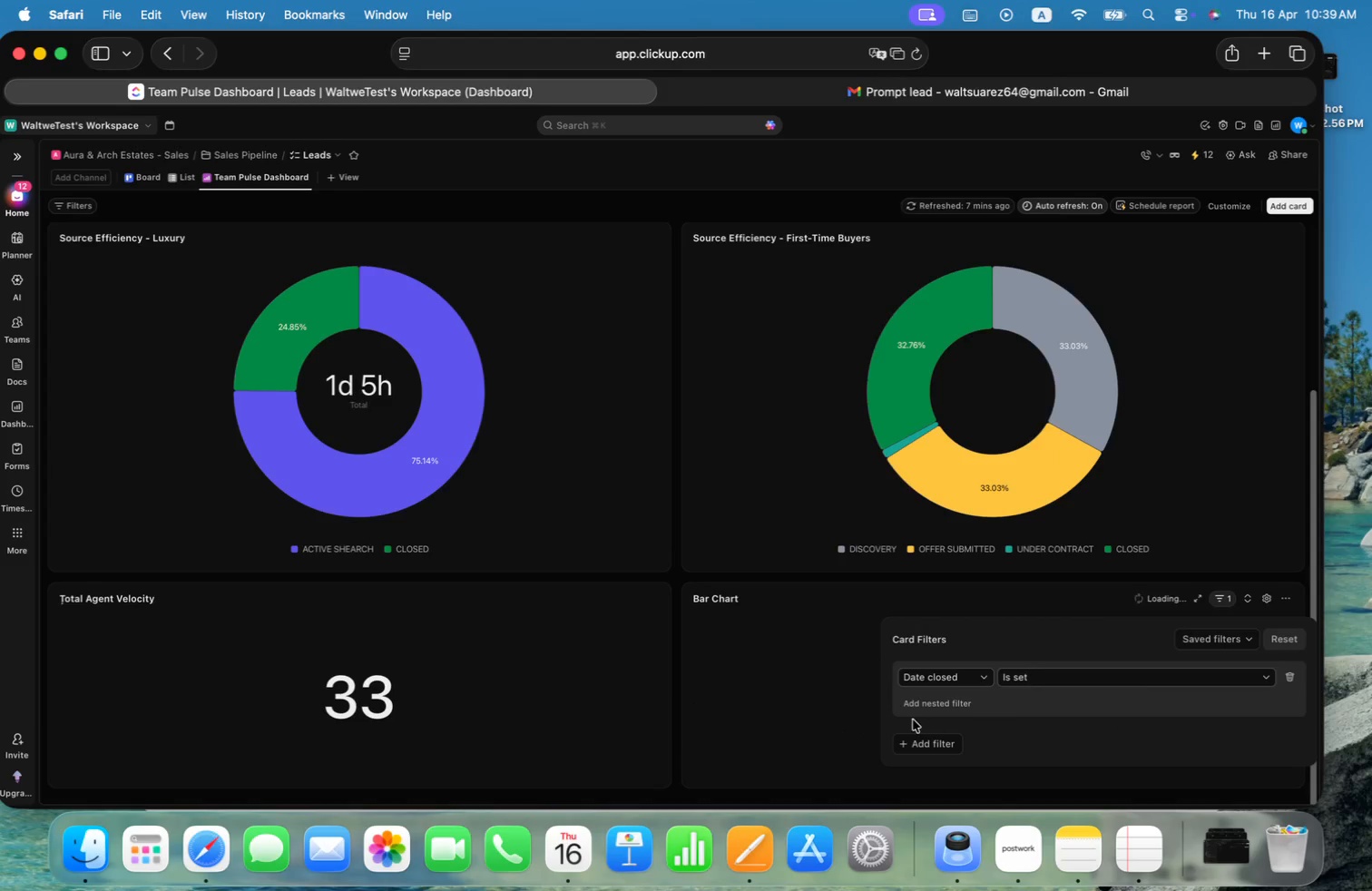 
left_click([820, 706])
 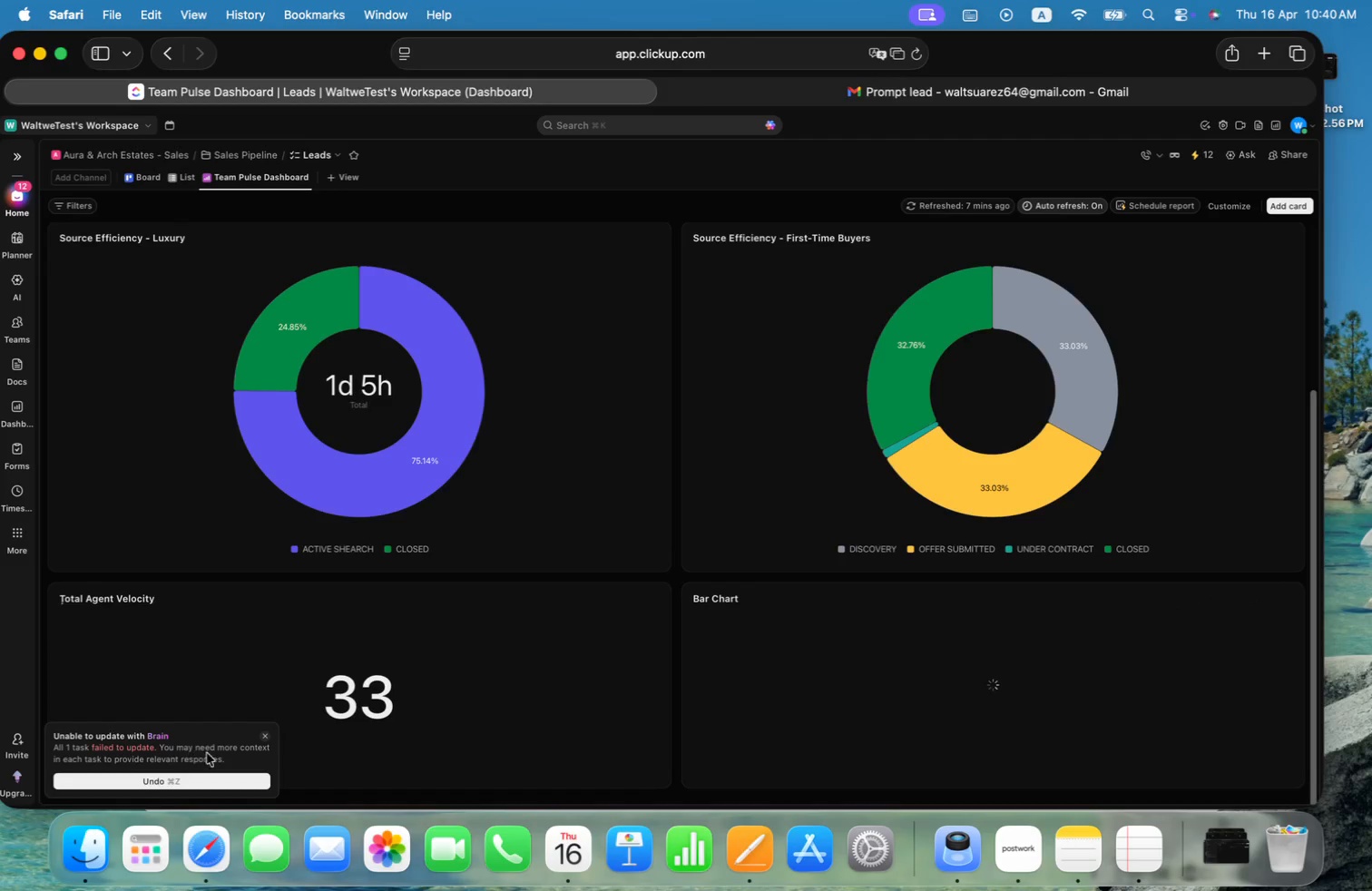 
wait(18.94)
 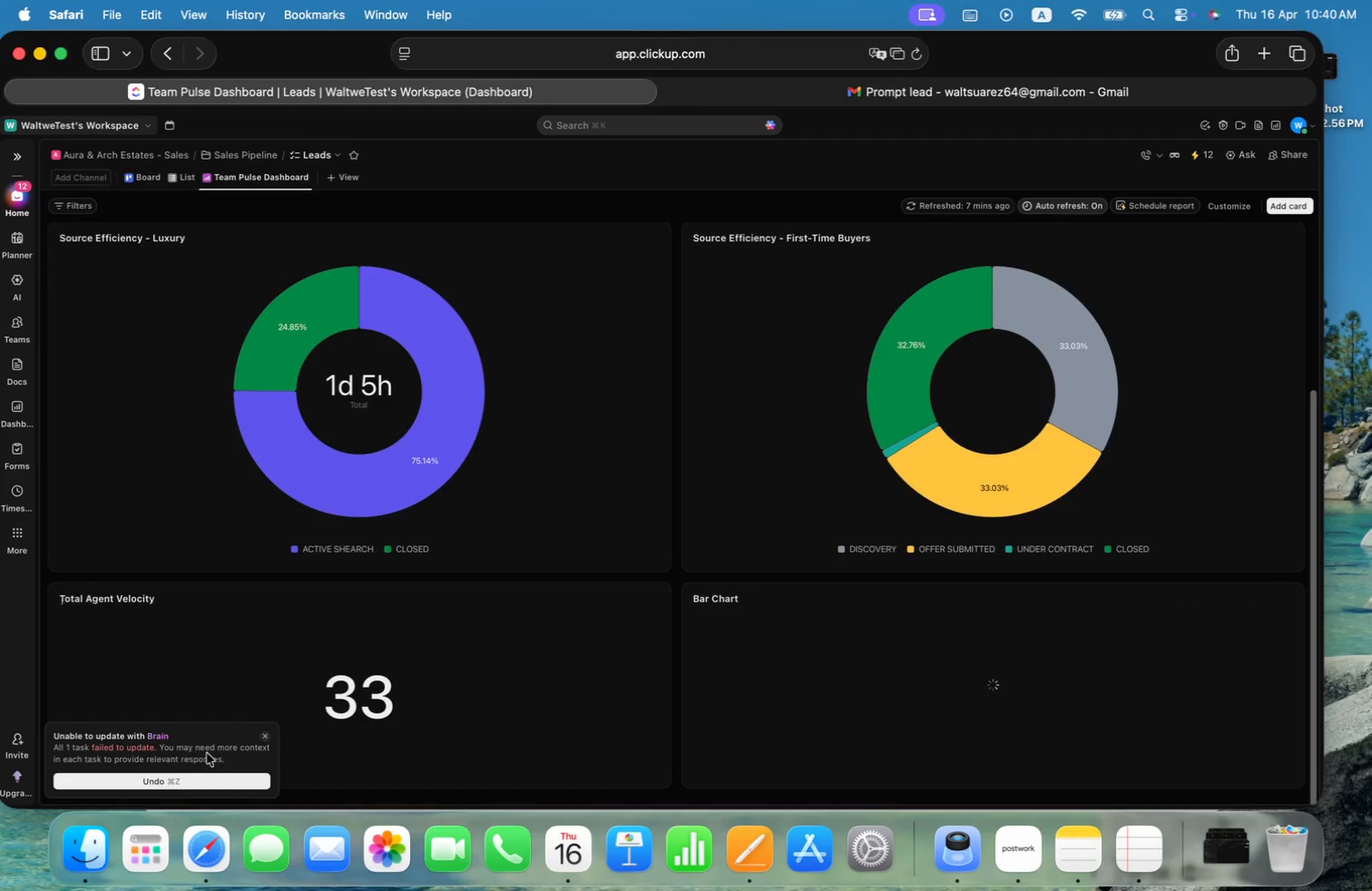 
left_click([747, 737])
 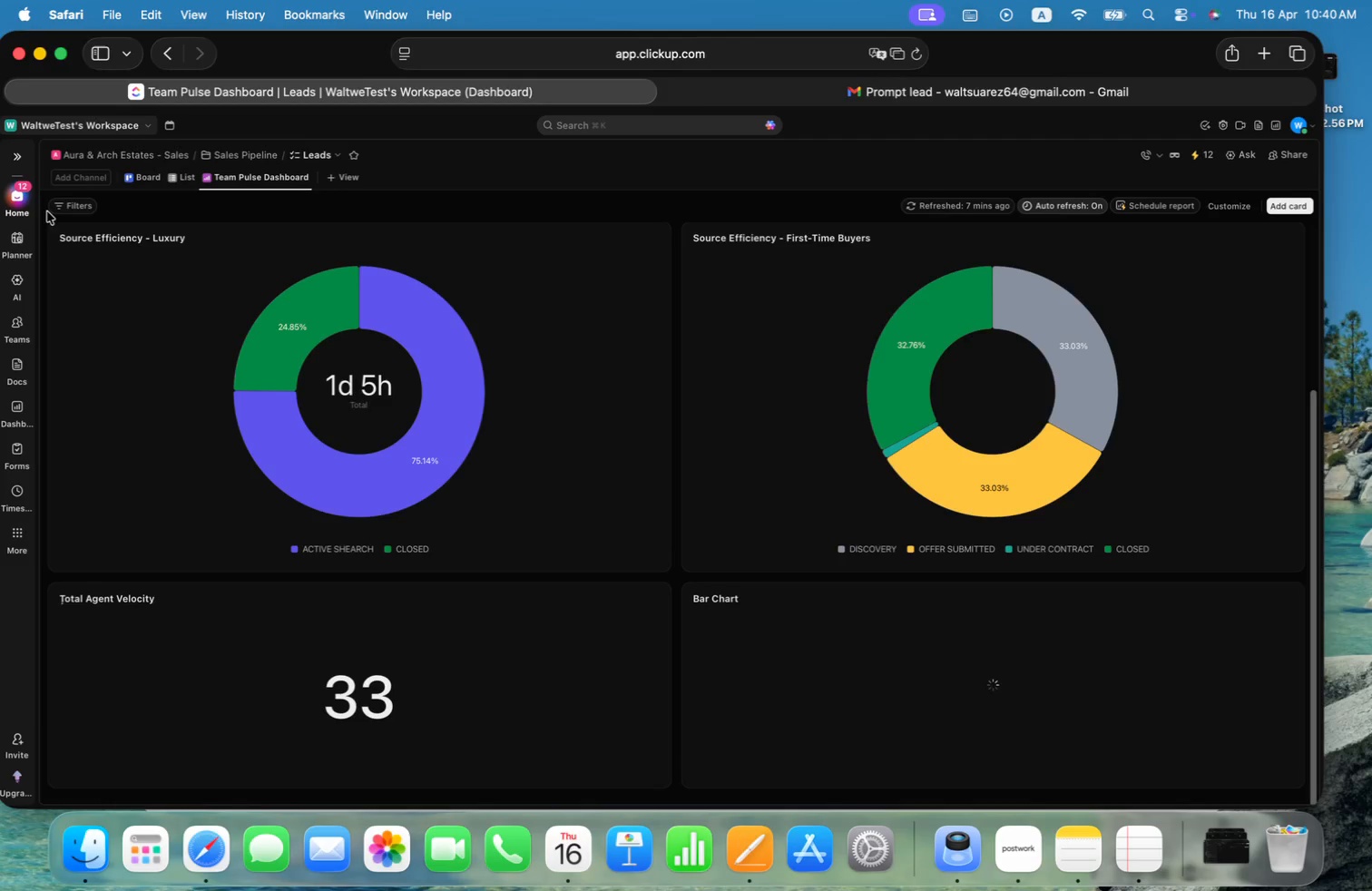 
mouse_move([38, 166])
 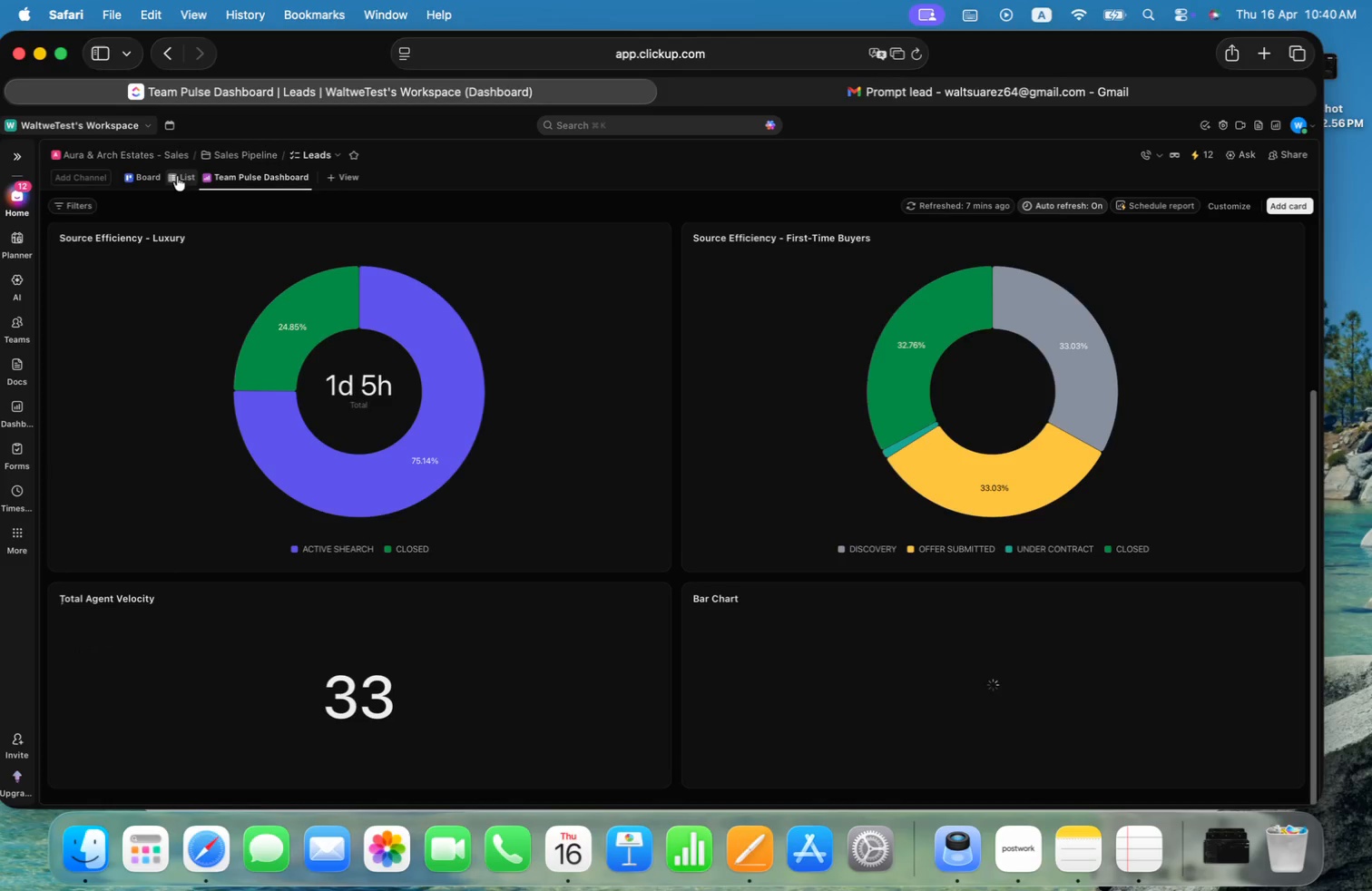 
left_click([176, 175])
 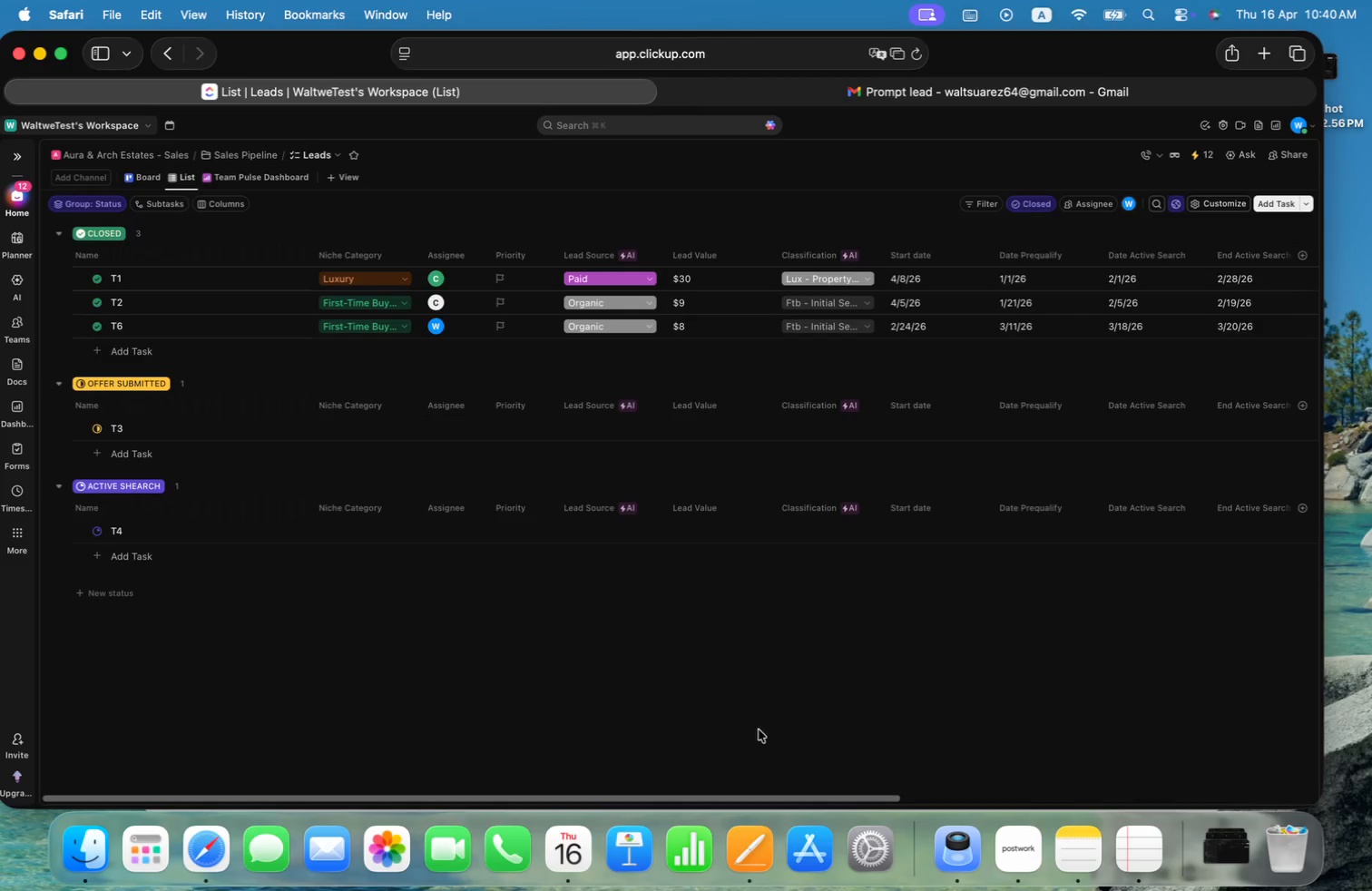 
left_click_drag(start_coordinate=[864, 801], to_coordinate=[1322, 764])
 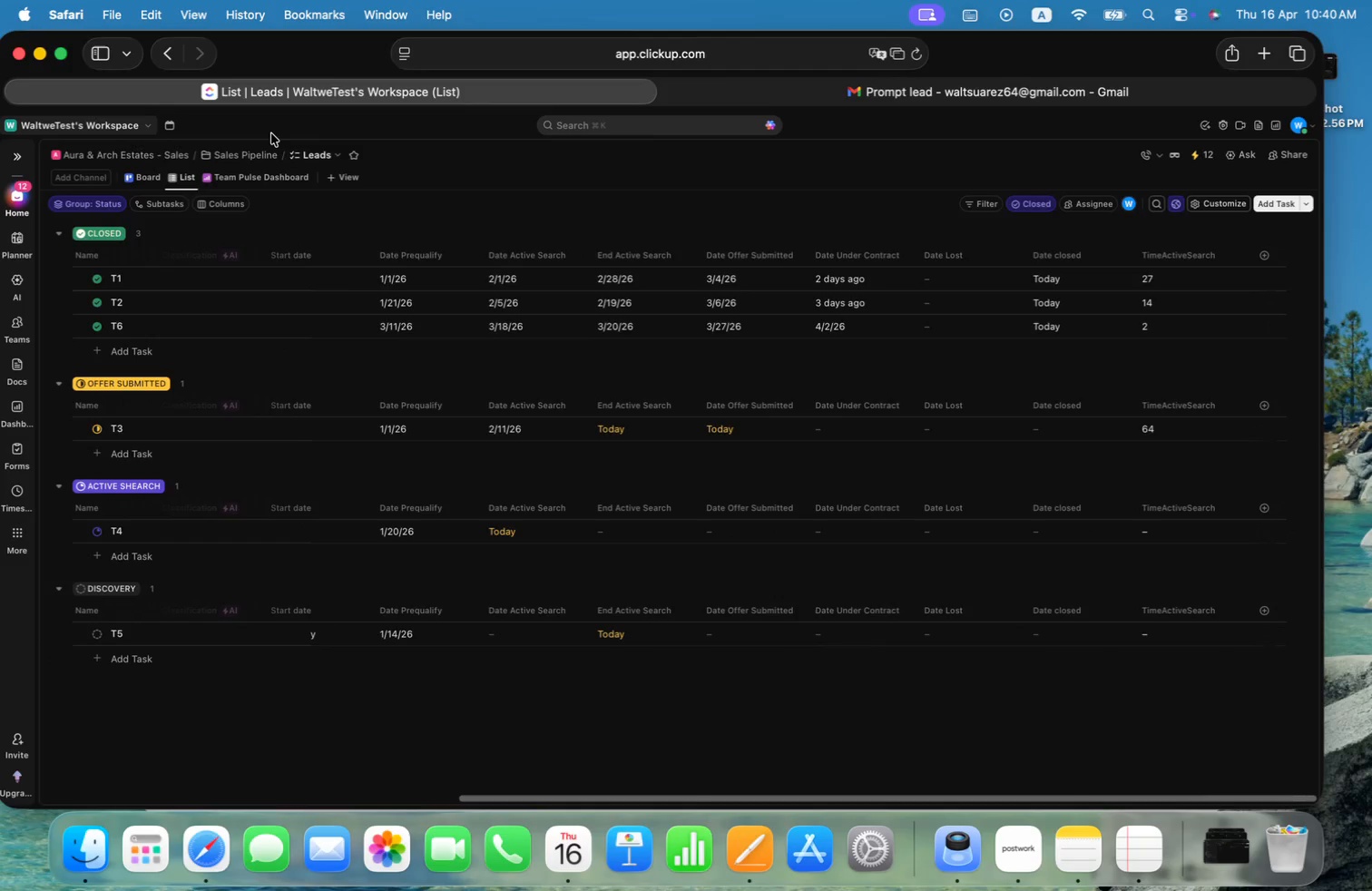 
wait(5.05)
 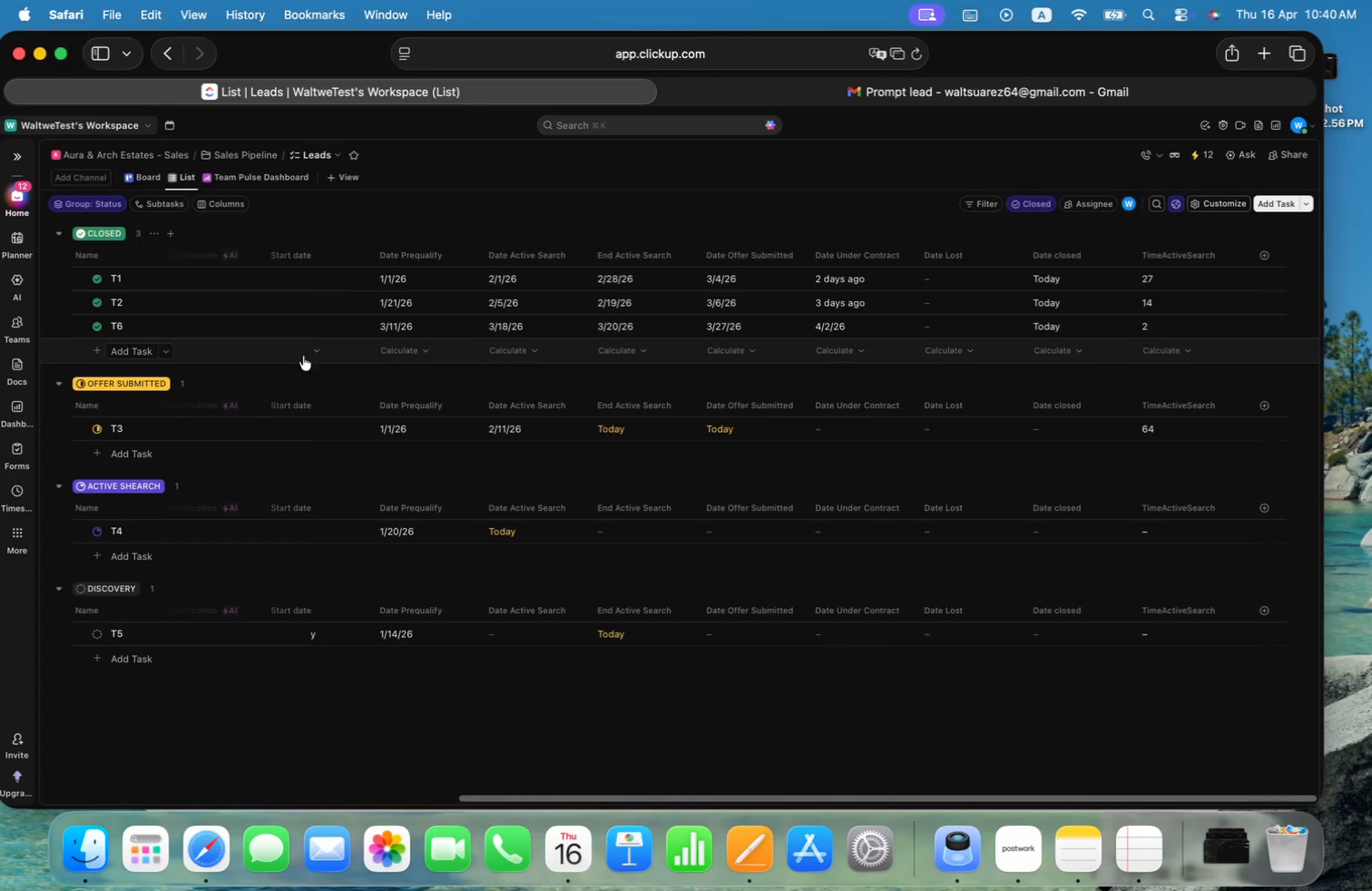 
left_click([244, 169])
 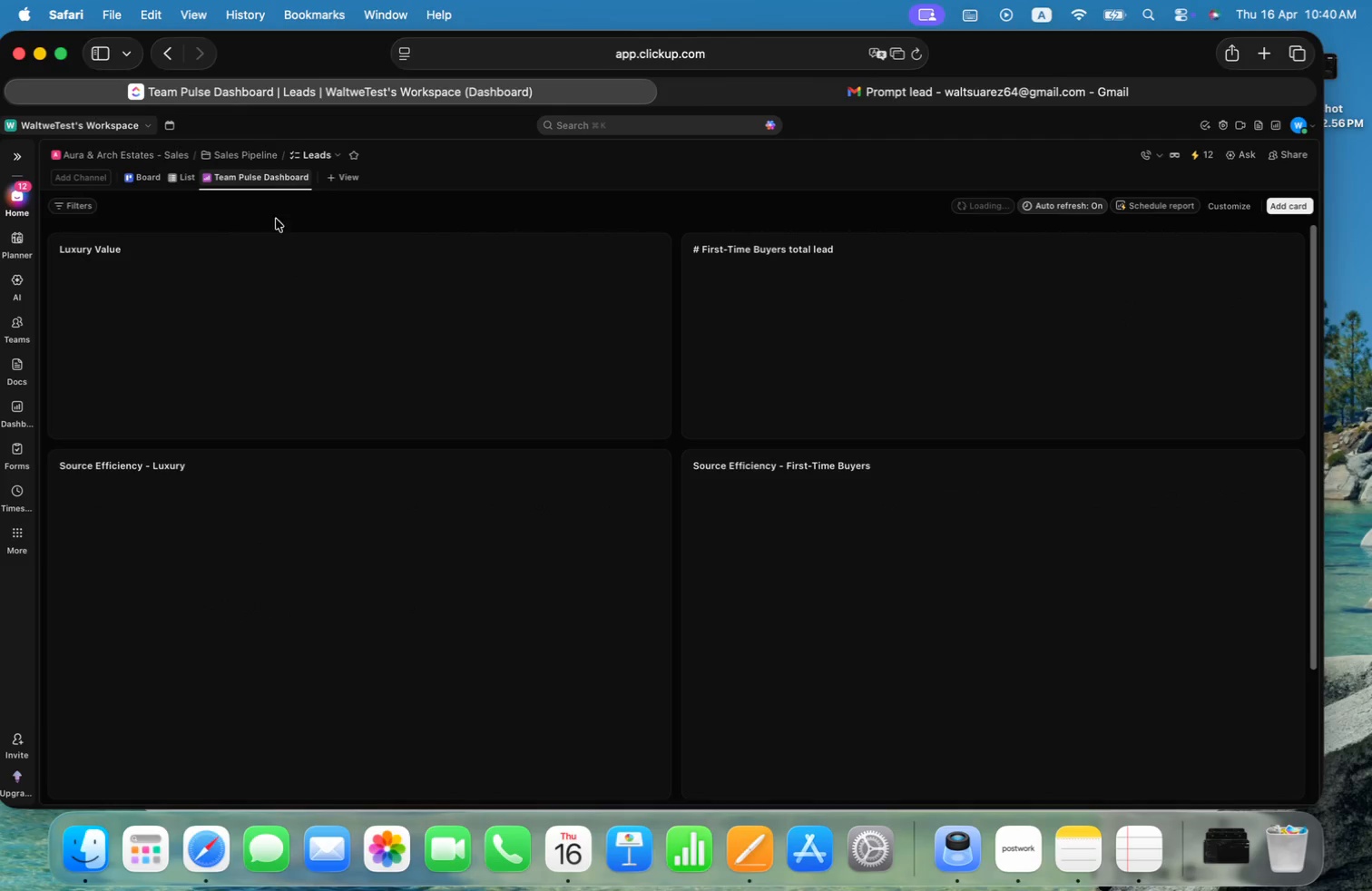 
scroll: coordinate [1090, 507], scroll_direction: down, amount: 16.0
 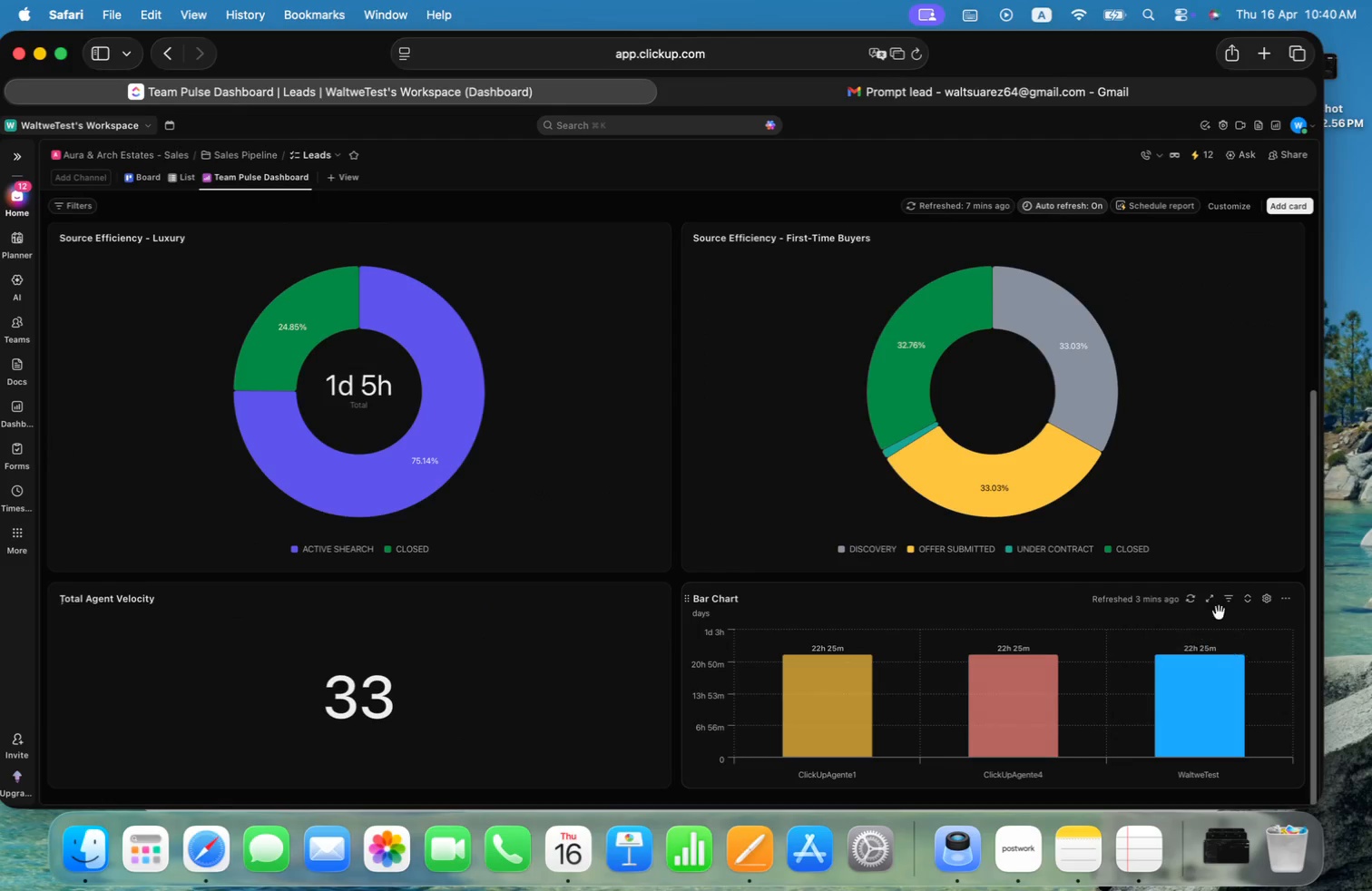 
left_click([1228, 602])
 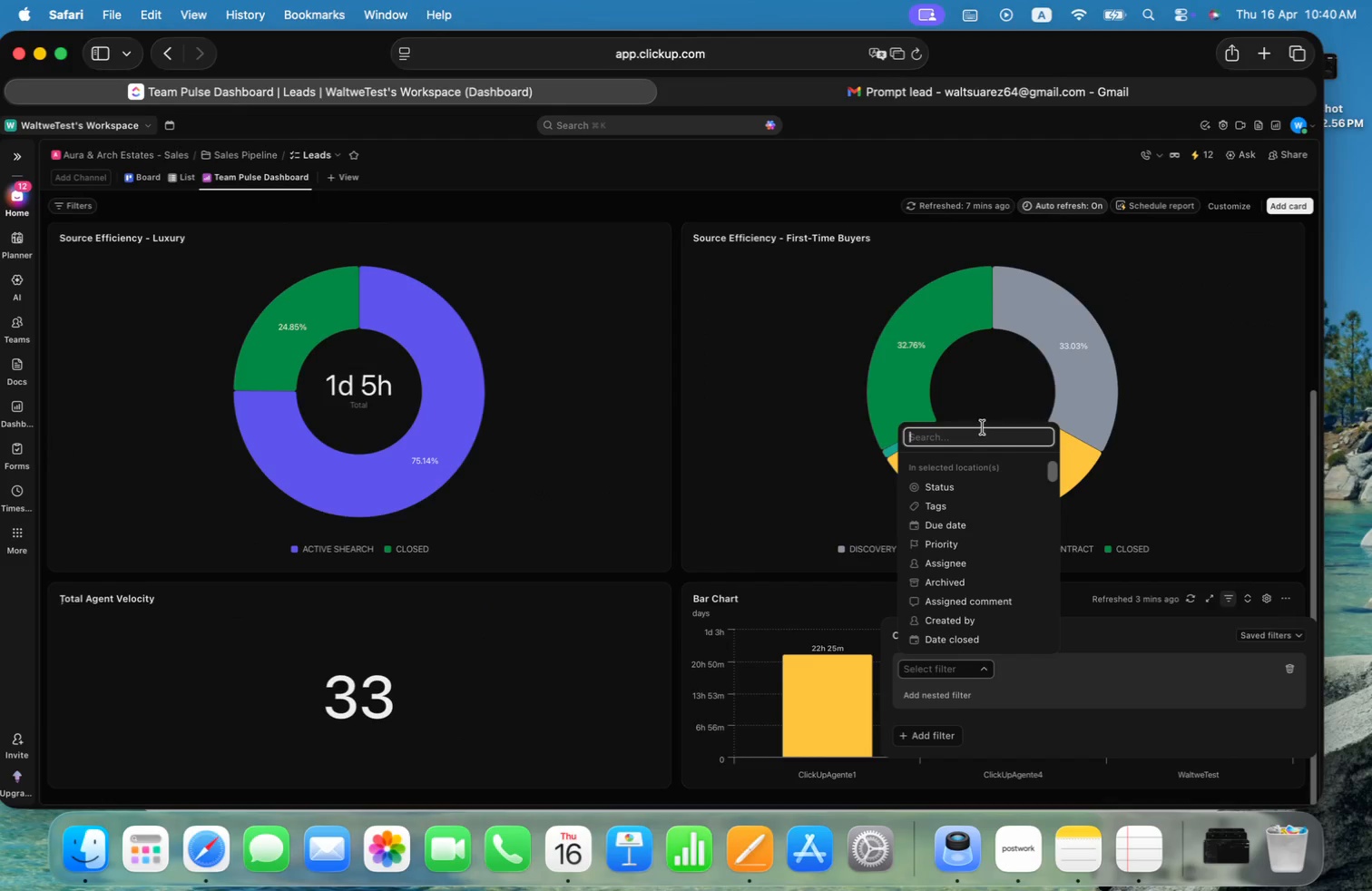 
type(due)
 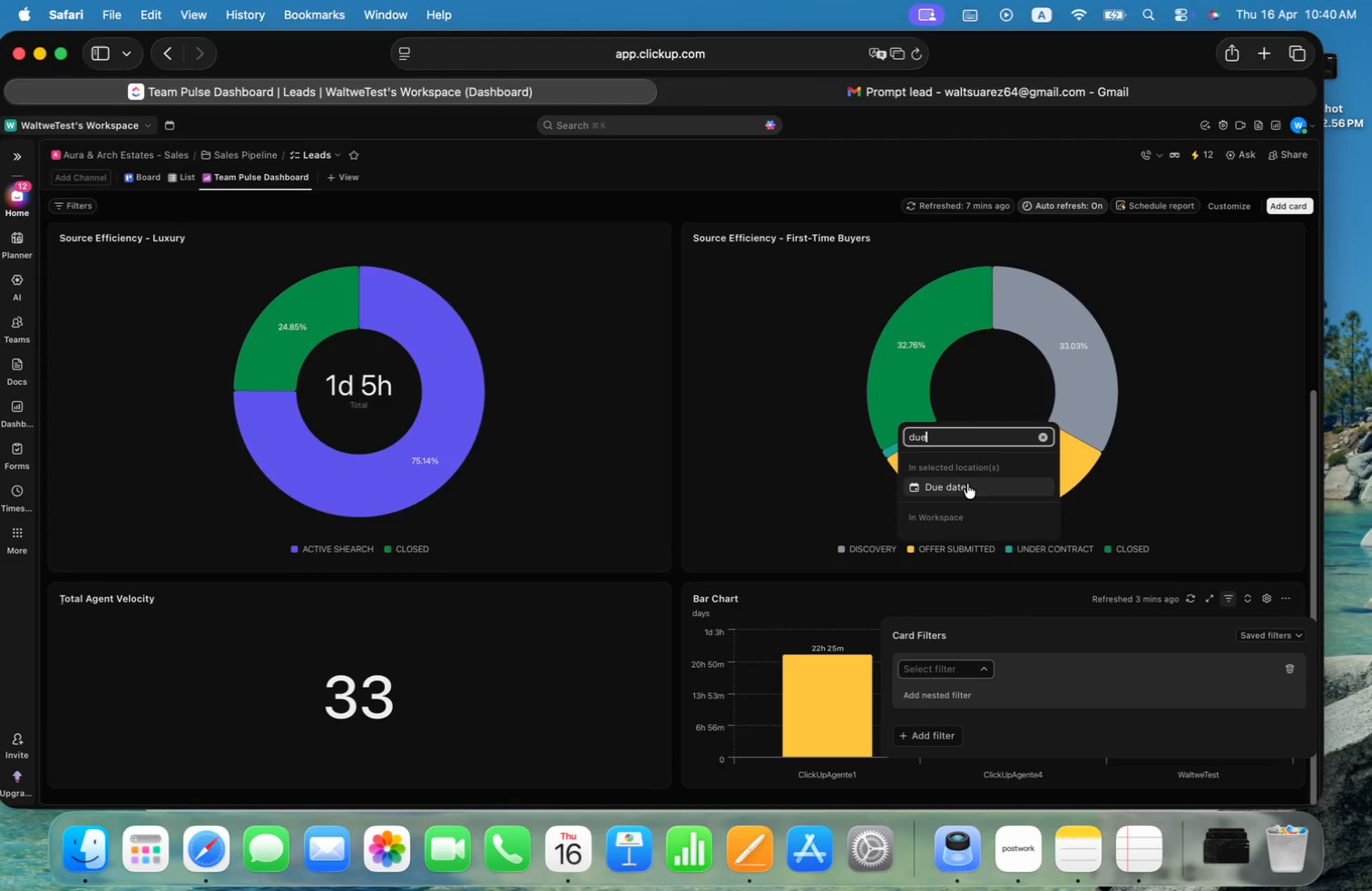 
left_click([959, 487])
 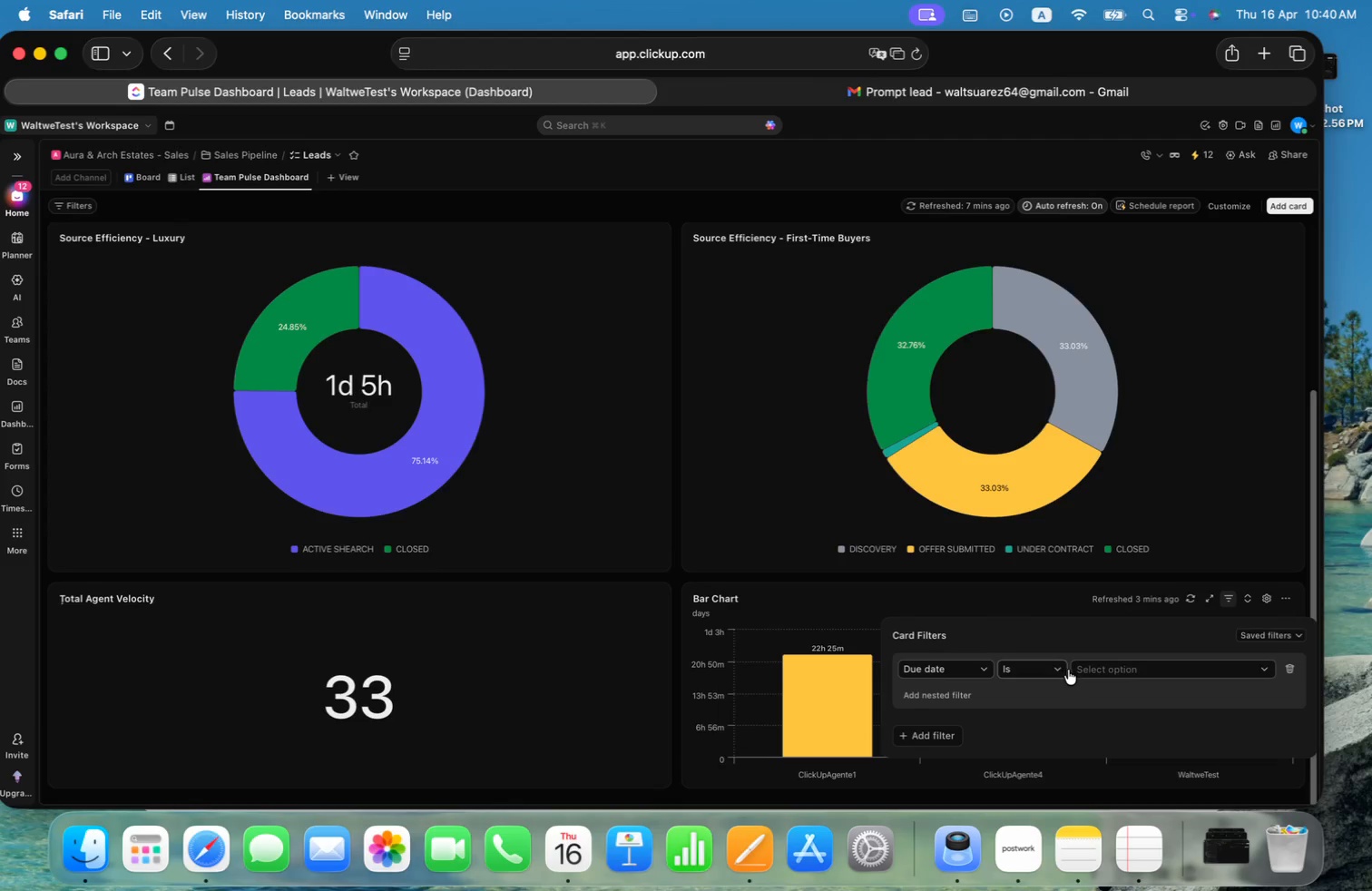 
left_click([1142, 655])
 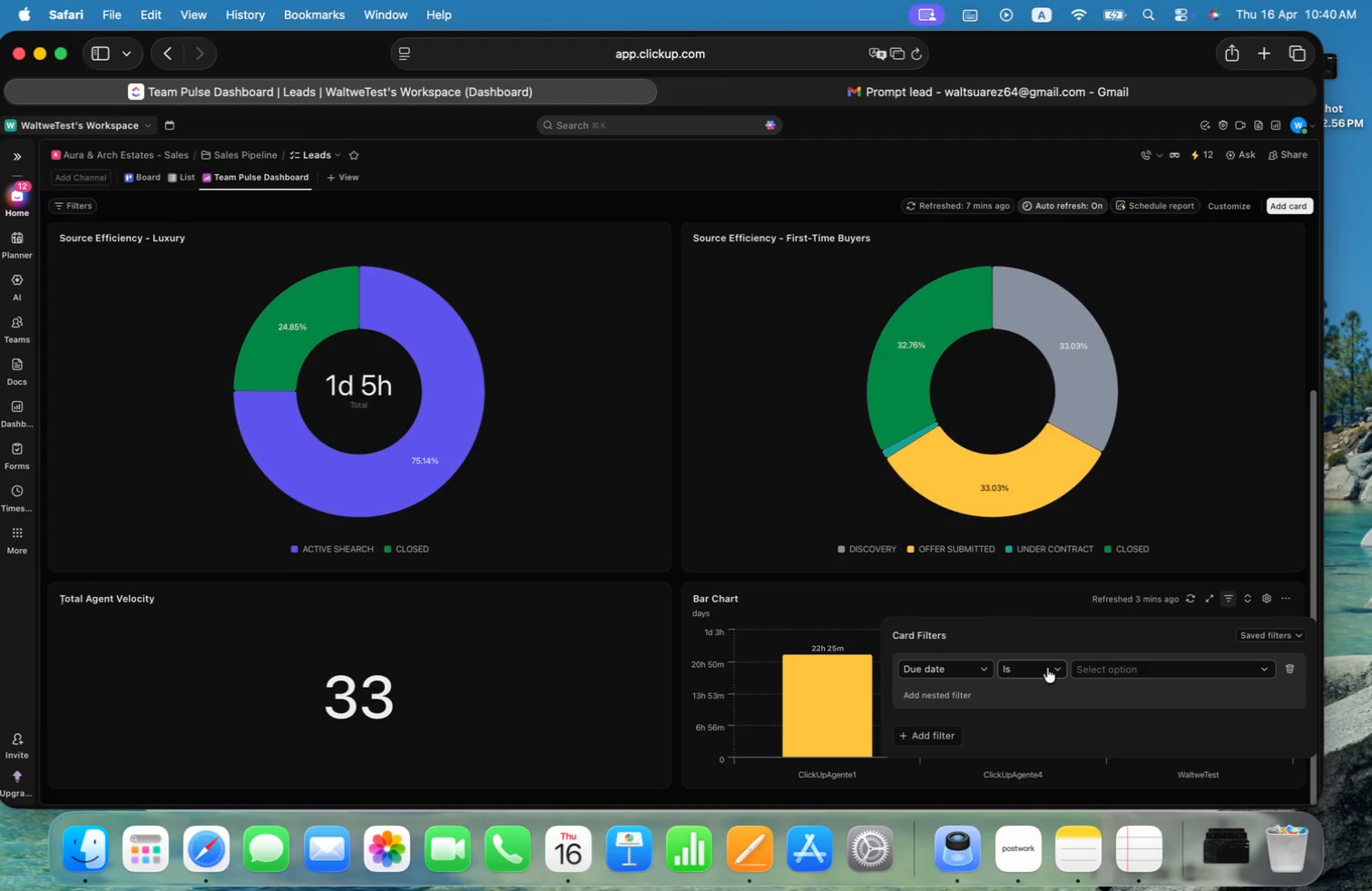 
left_click([1121, 672])
 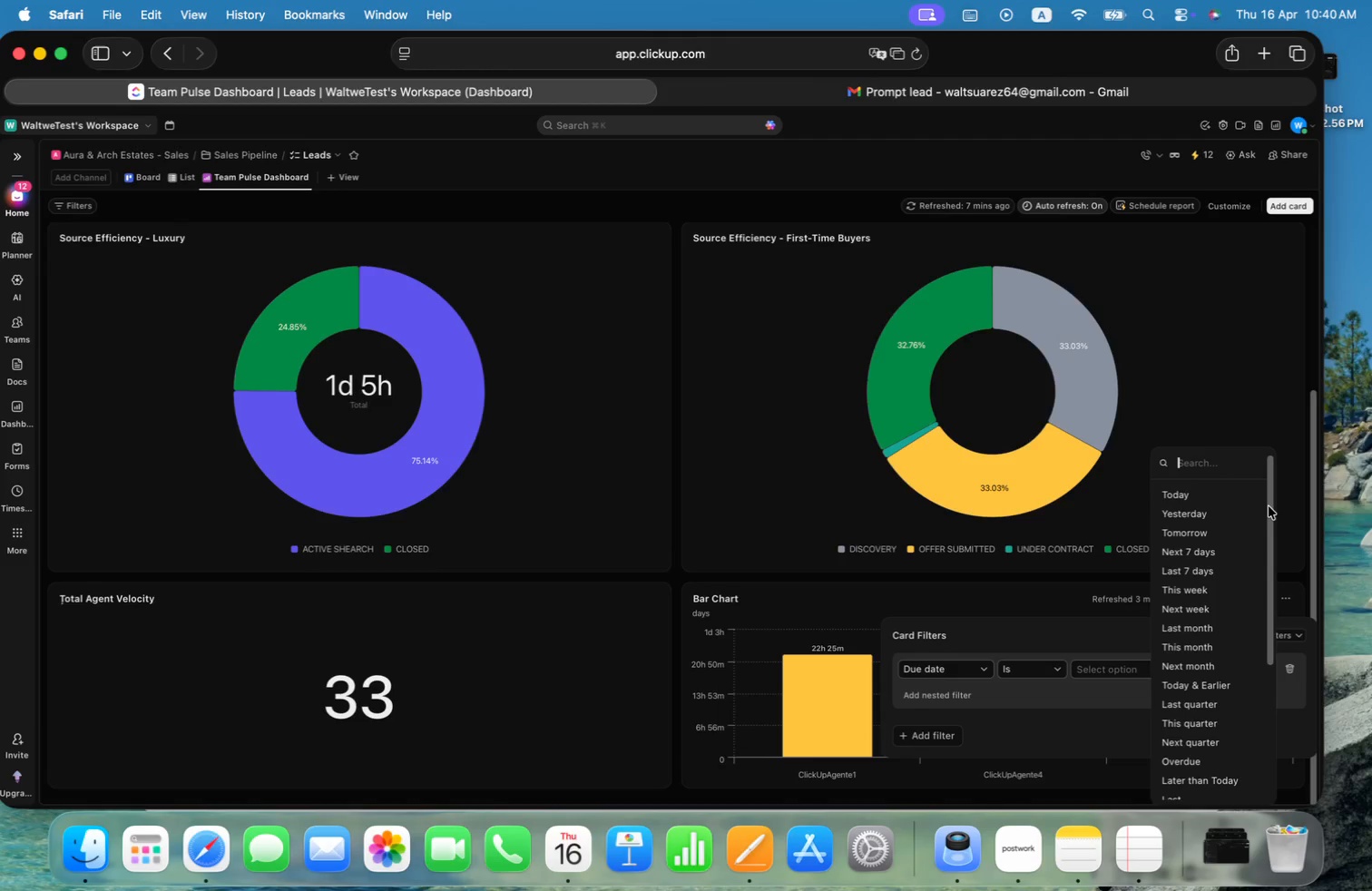 
wait(5.18)
 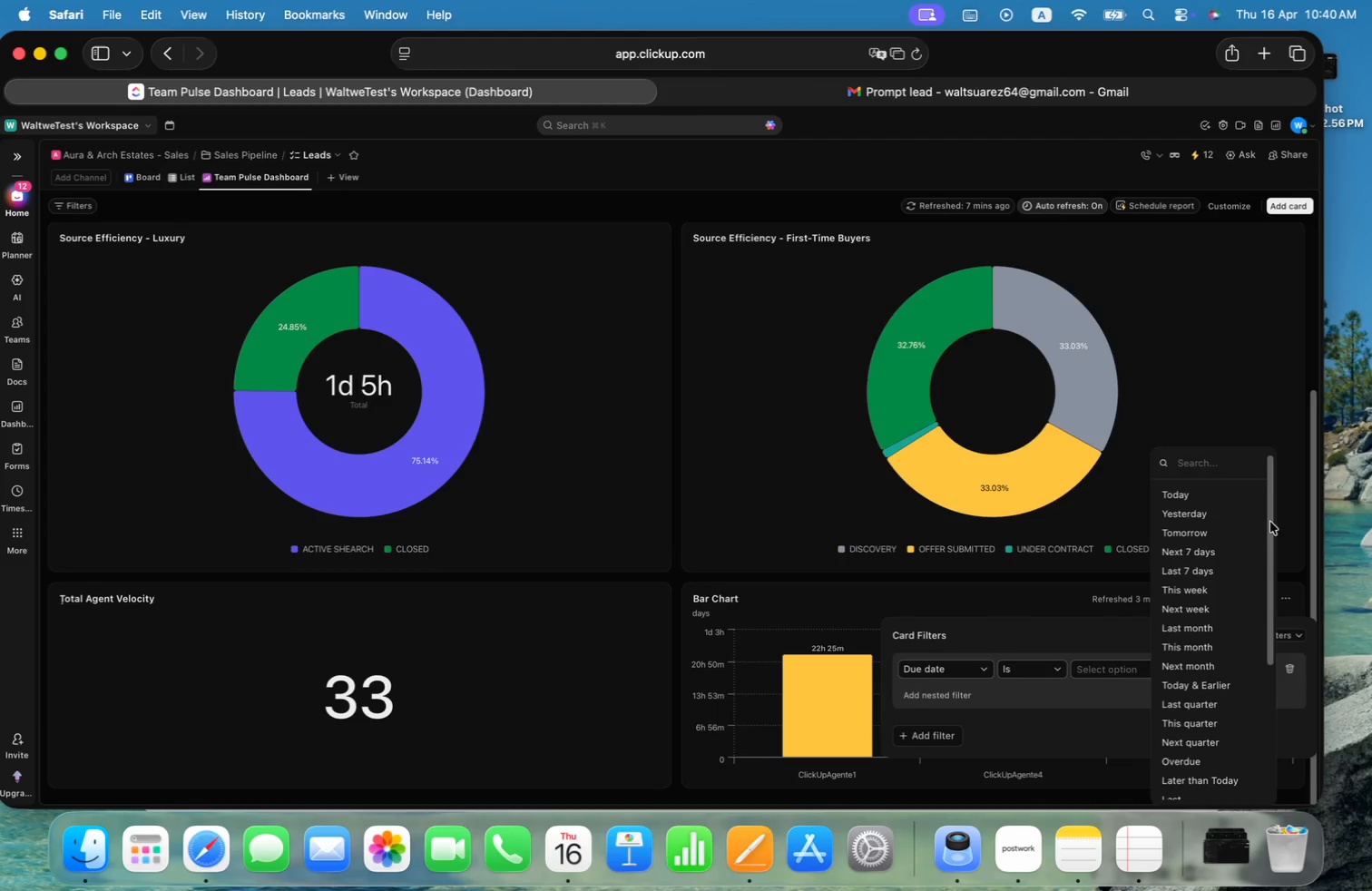 
left_click_drag(start_coordinate=[1269, 511], to_coordinate=[1276, 596])
 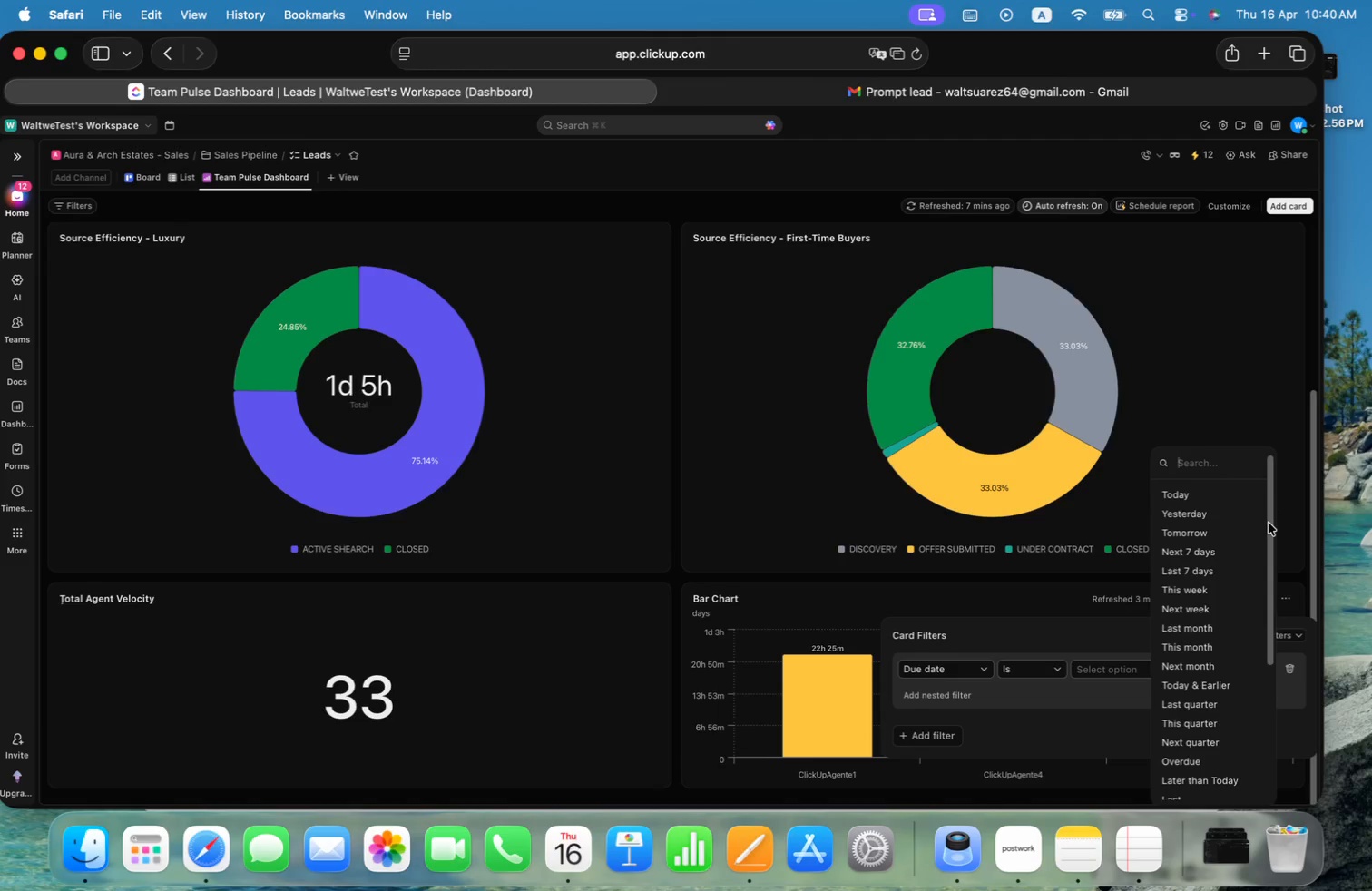 
left_click_drag(start_coordinate=[1271, 525], to_coordinate=[1270, 661])
 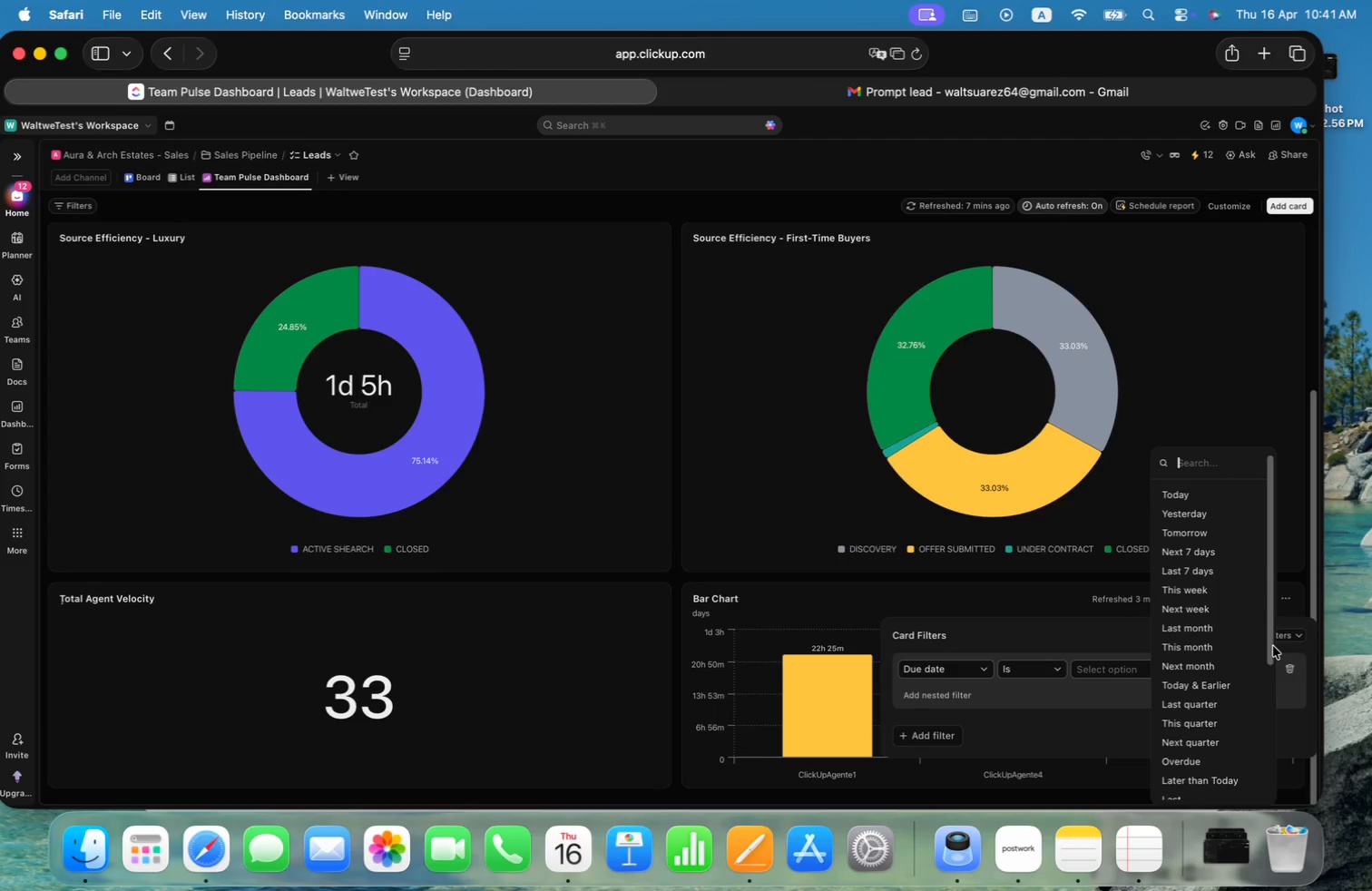 
left_click_drag(start_coordinate=[1271, 646], to_coordinate=[1259, 706])
 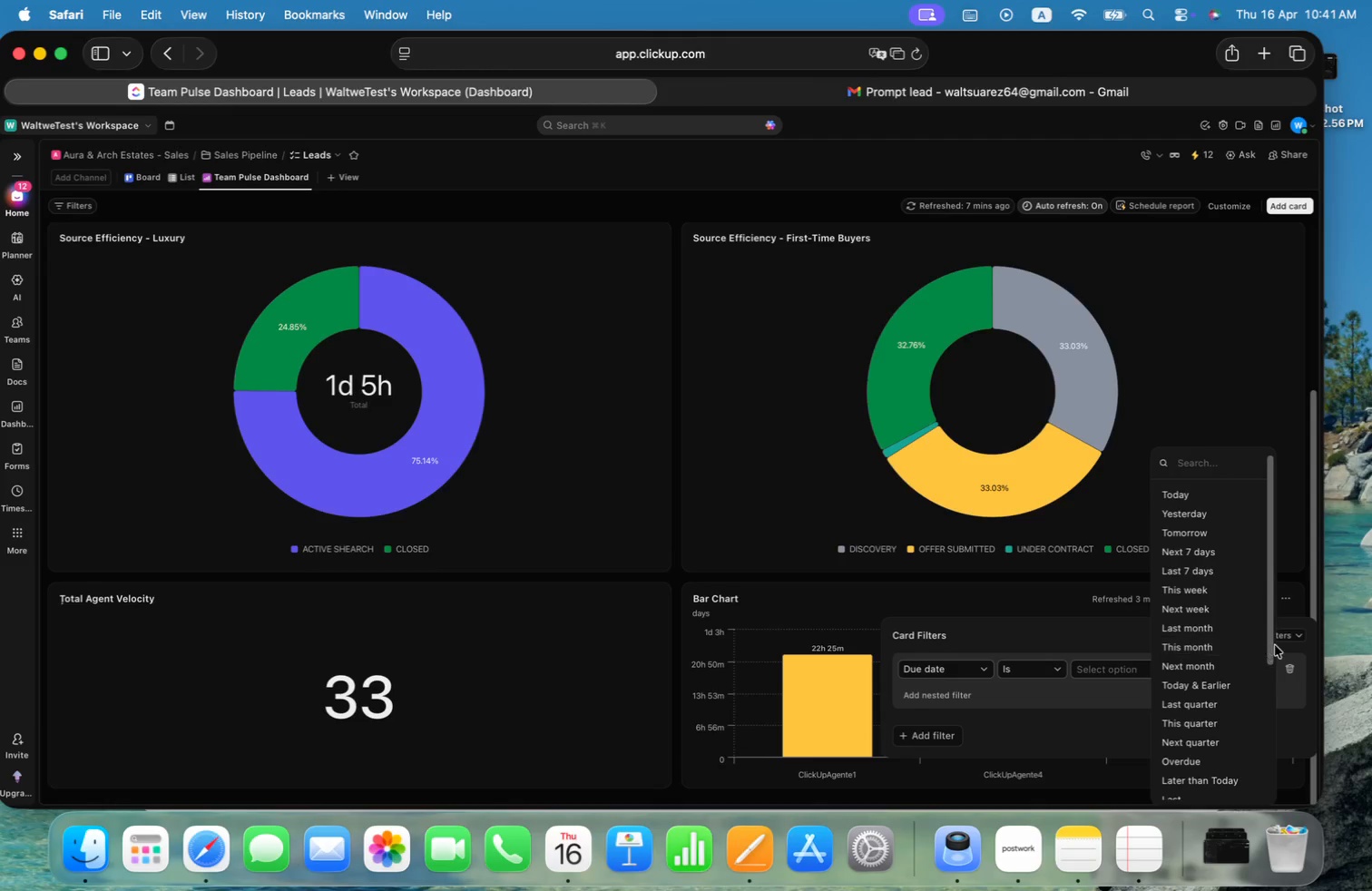 
left_click_drag(start_coordinate=[1273, 645], to_coordinate=[1242, 798])
 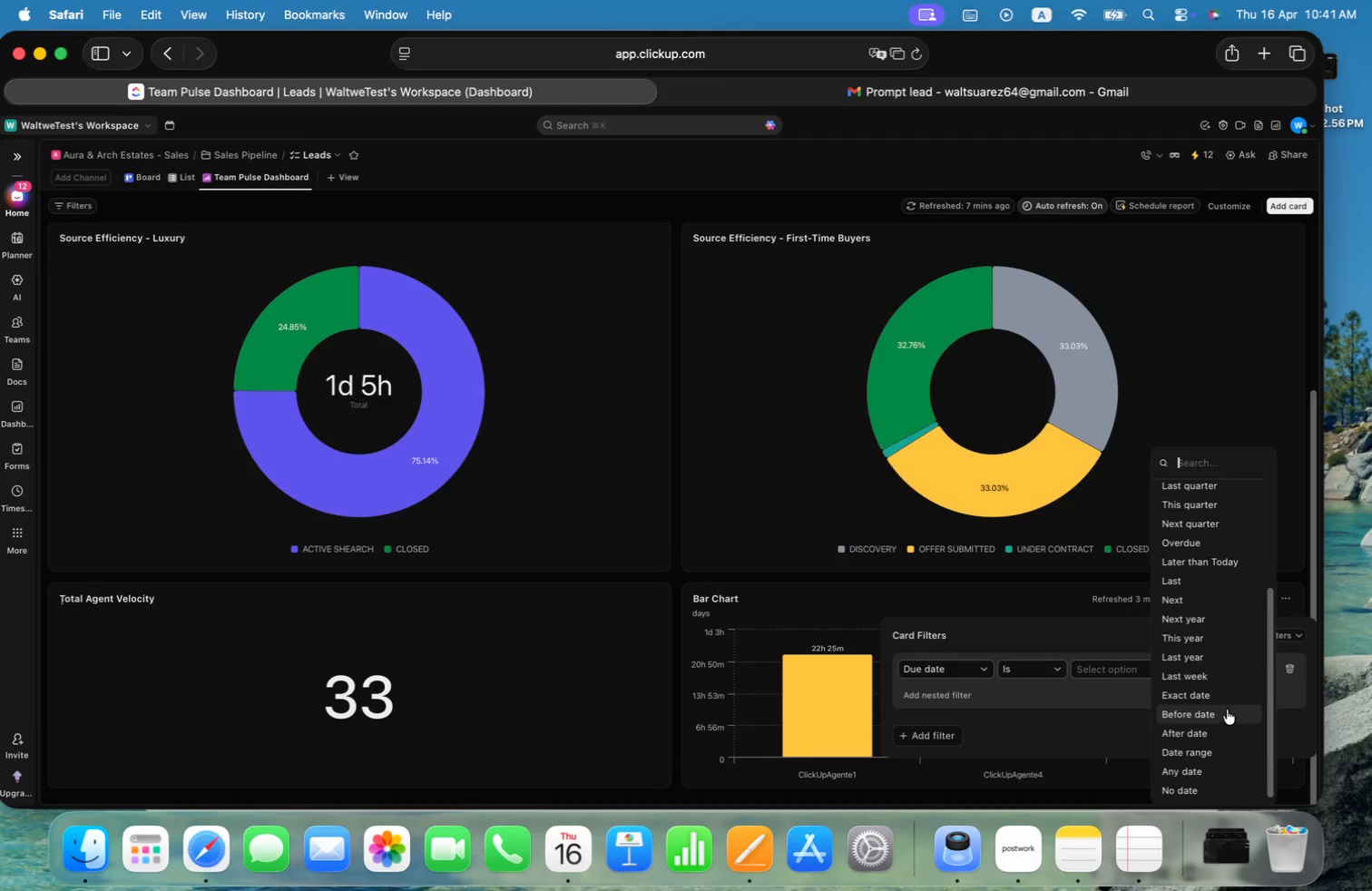 
left_click_drag(start_coordinate=[1269, 678], to_coordinate=[1272, 610])
 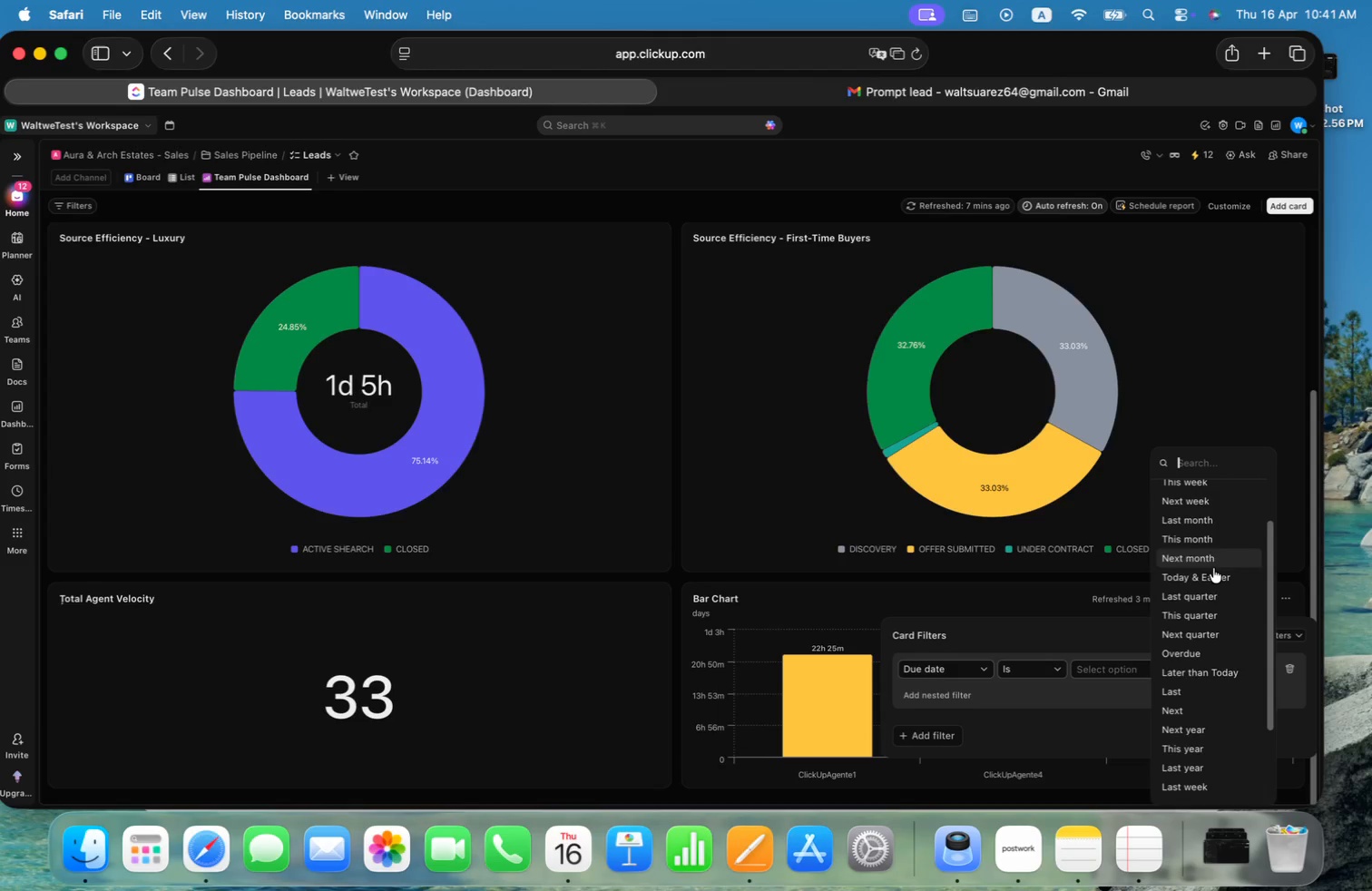 
left_click([1211, 571])
 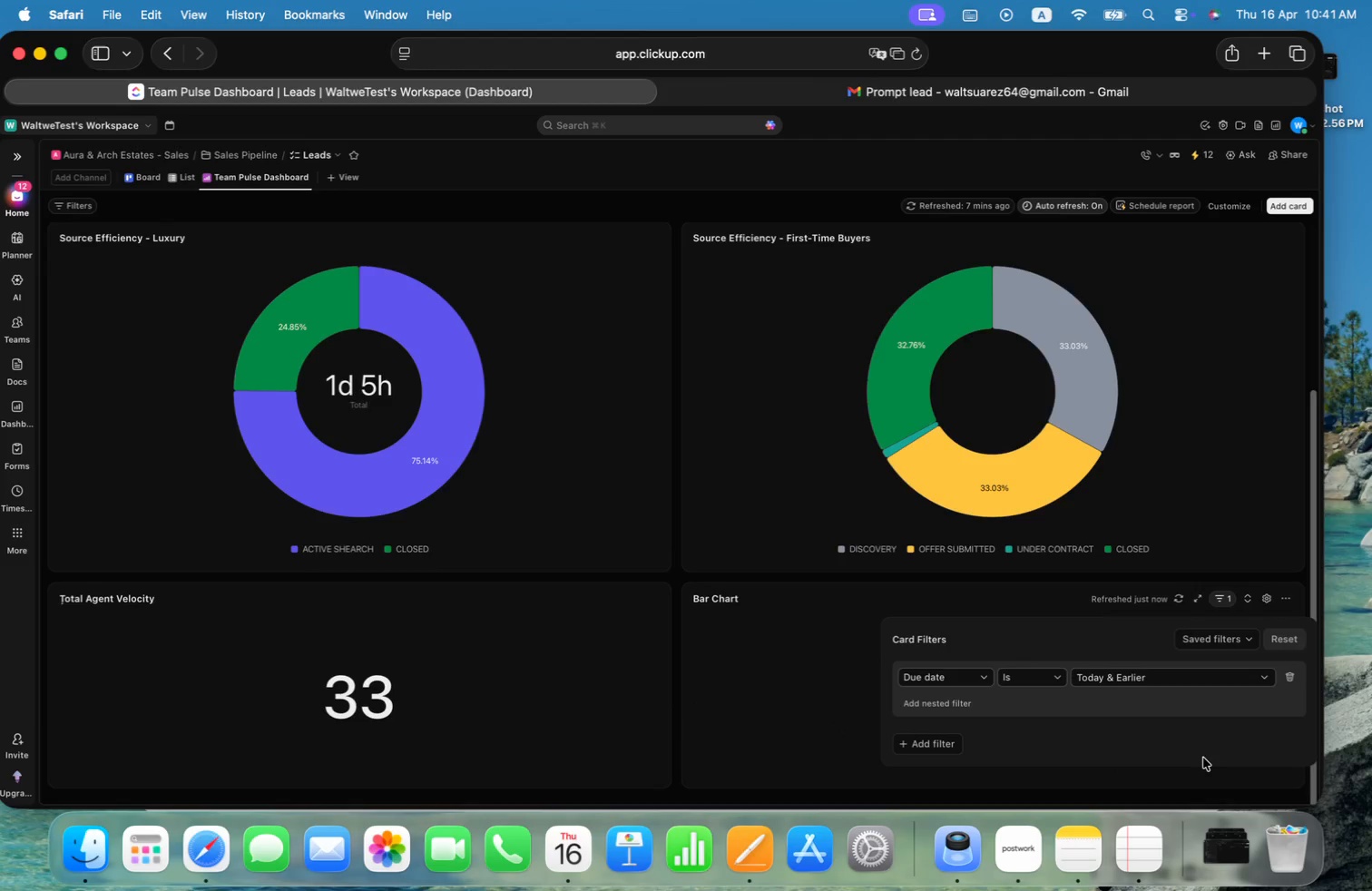 
left_click([799, 684])
 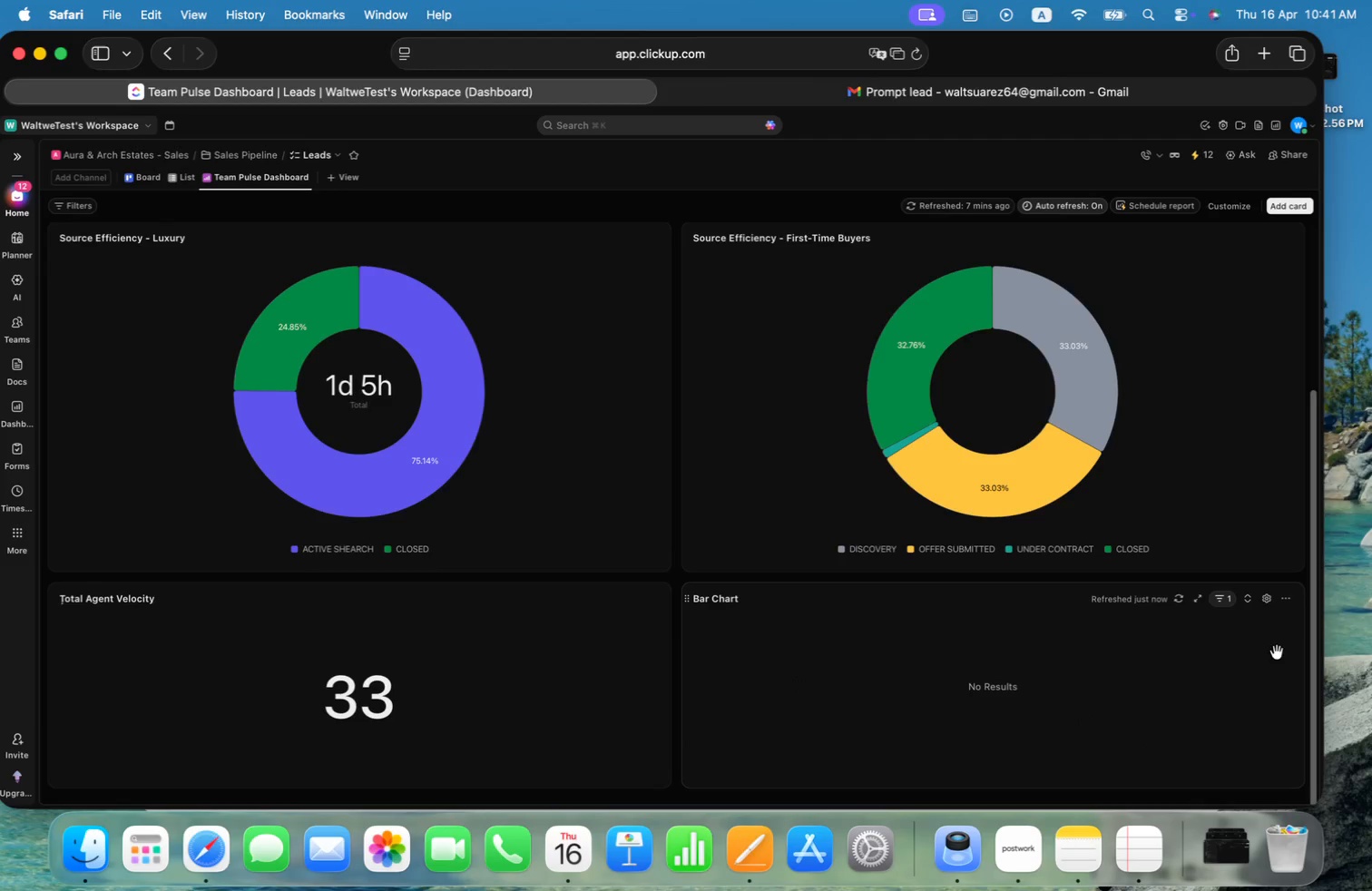 
left_click([1228, 601])
 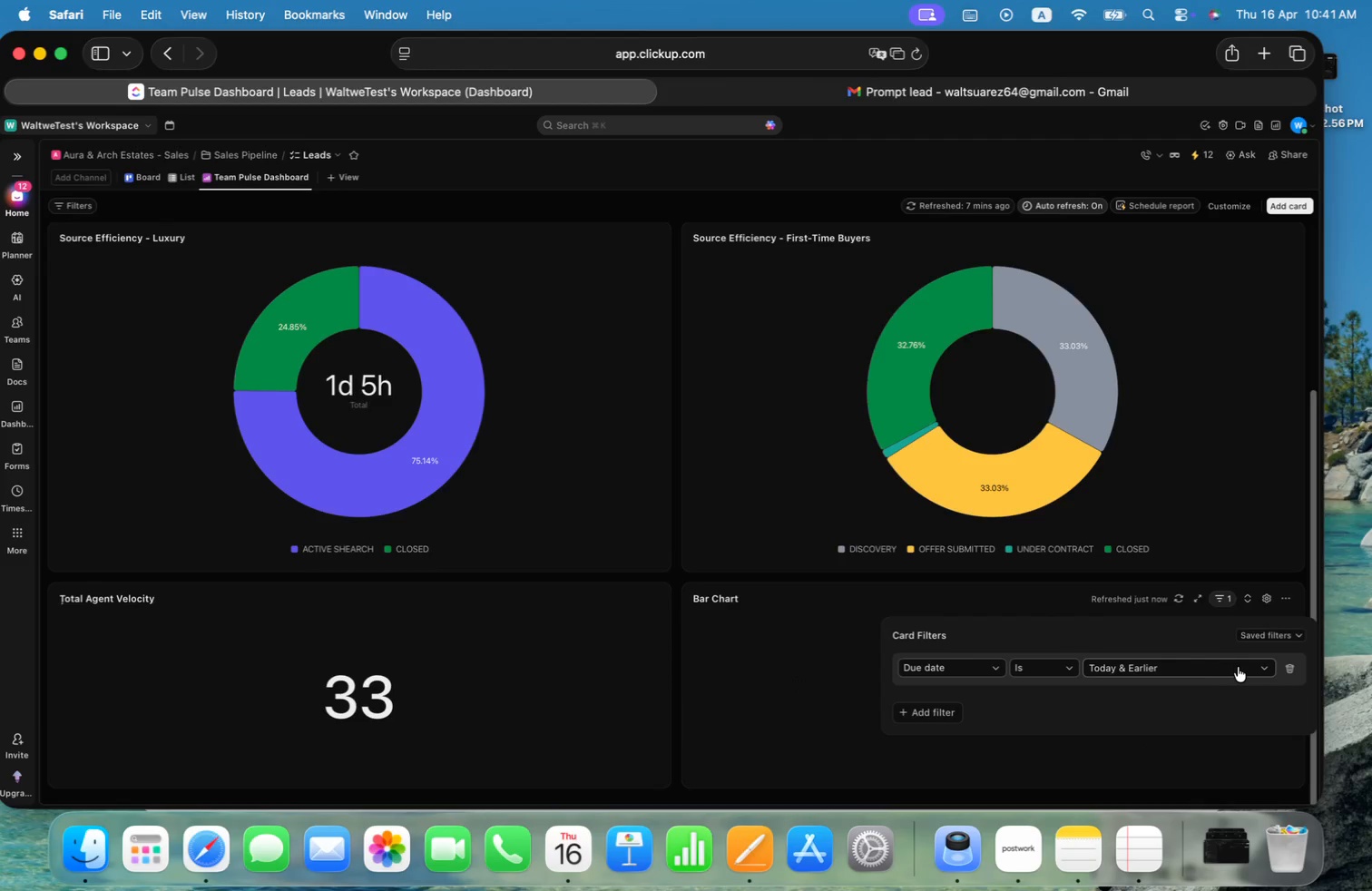 
left_click([1239, 667])
 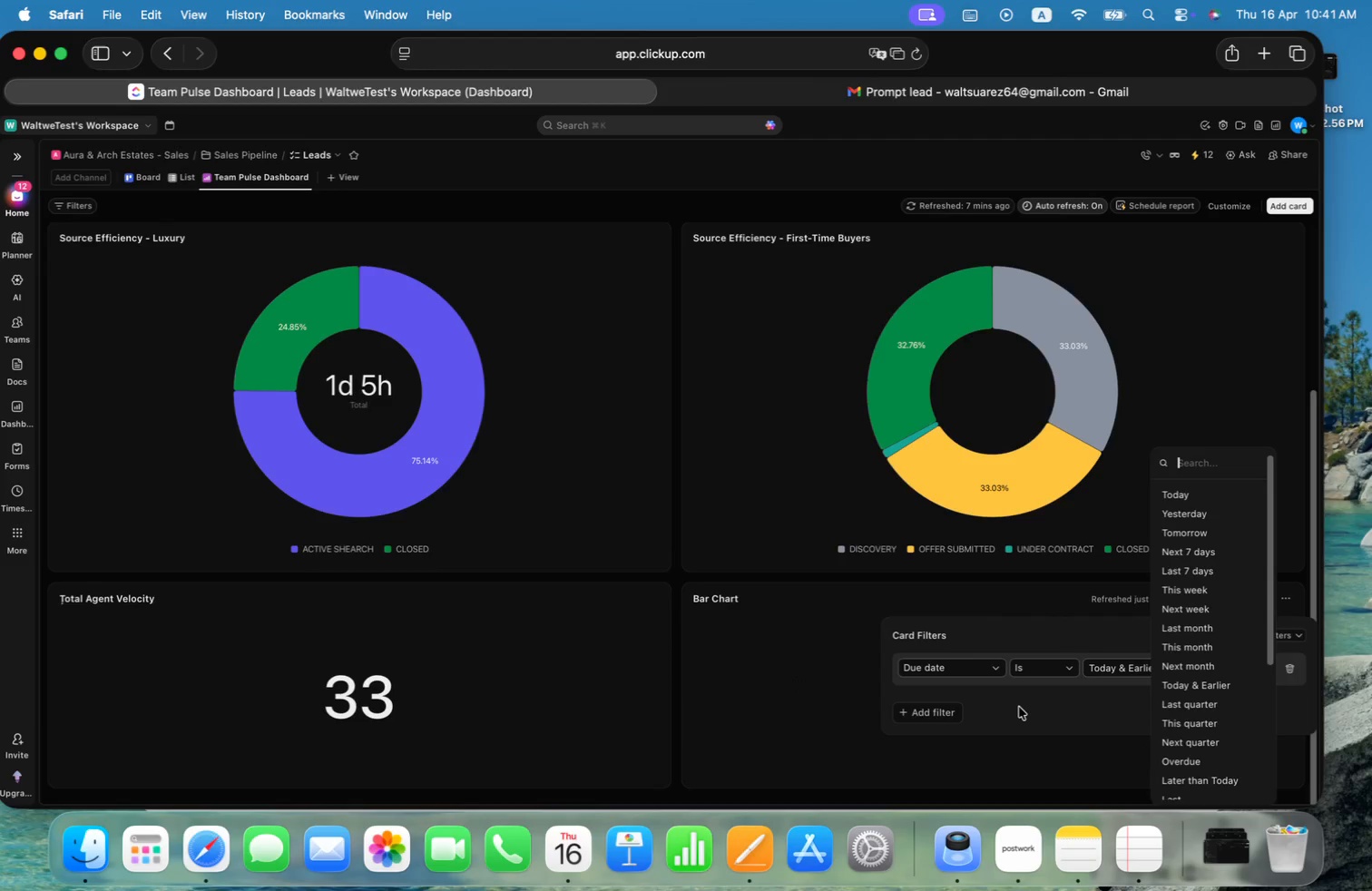 
left_click([1019, 707])
 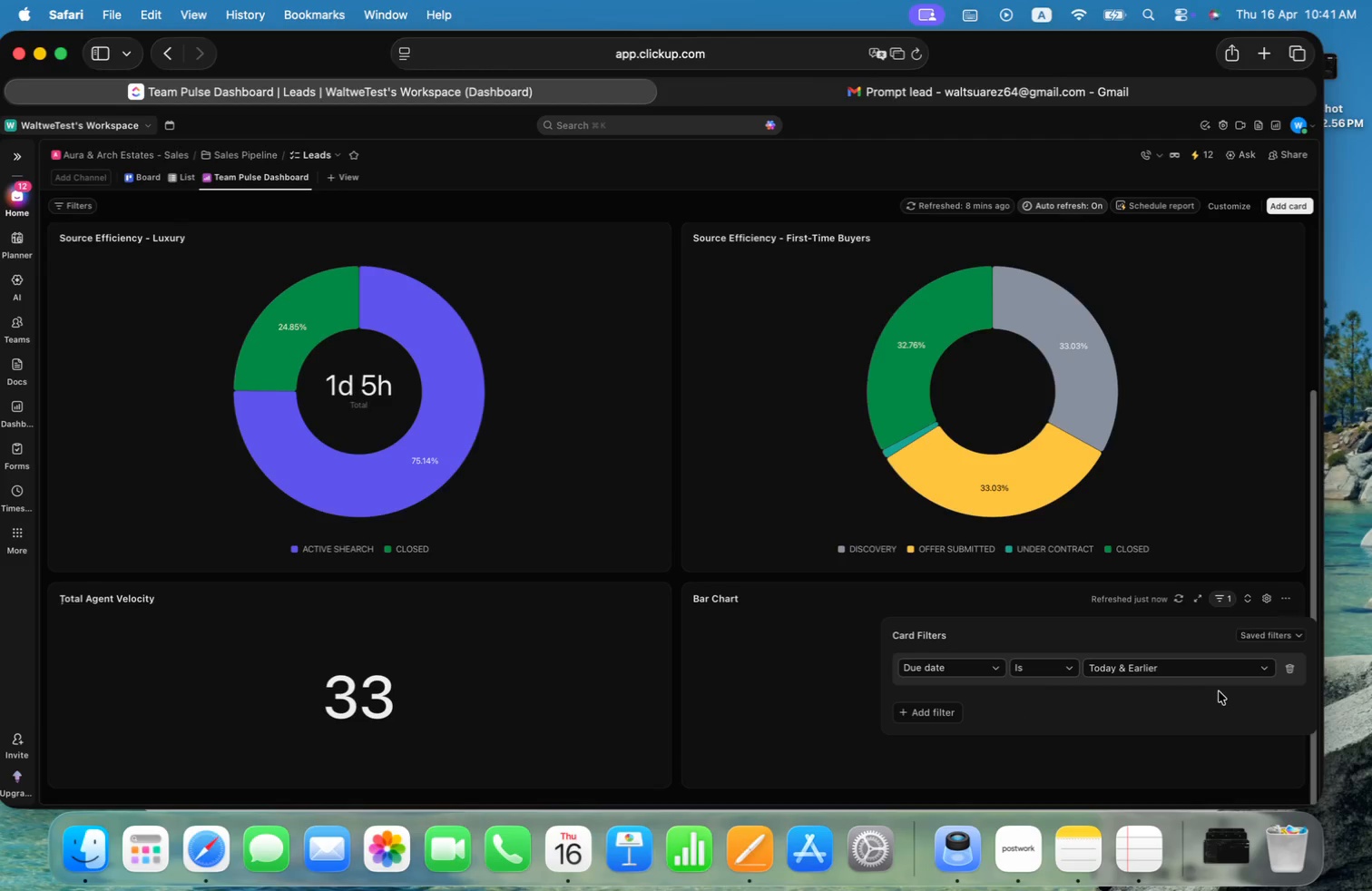 
left_click([1256, 671])
 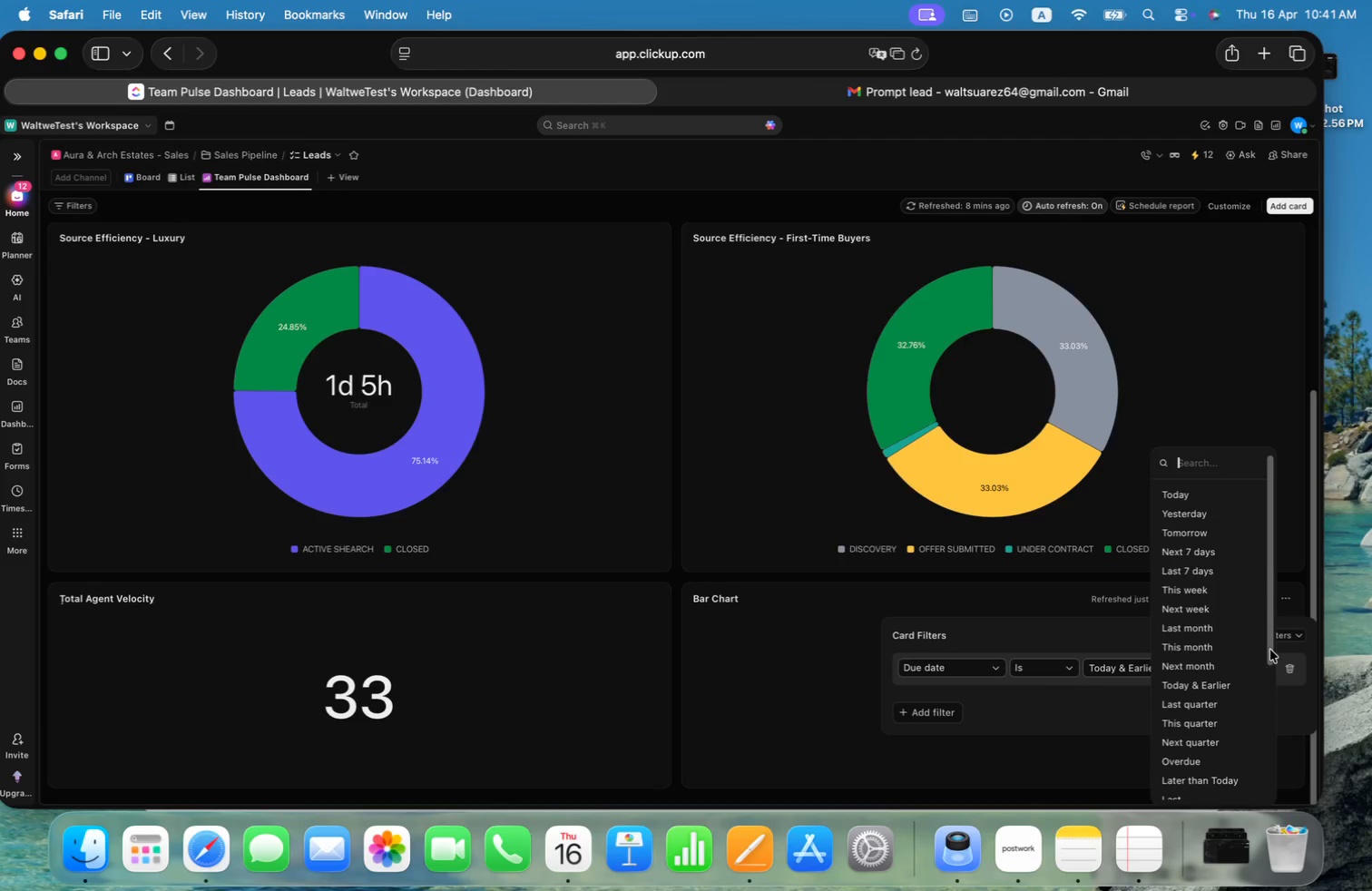 
left_click_drag(start_coordinate=[1270, 645], to_coordinate=[1271, 799])
 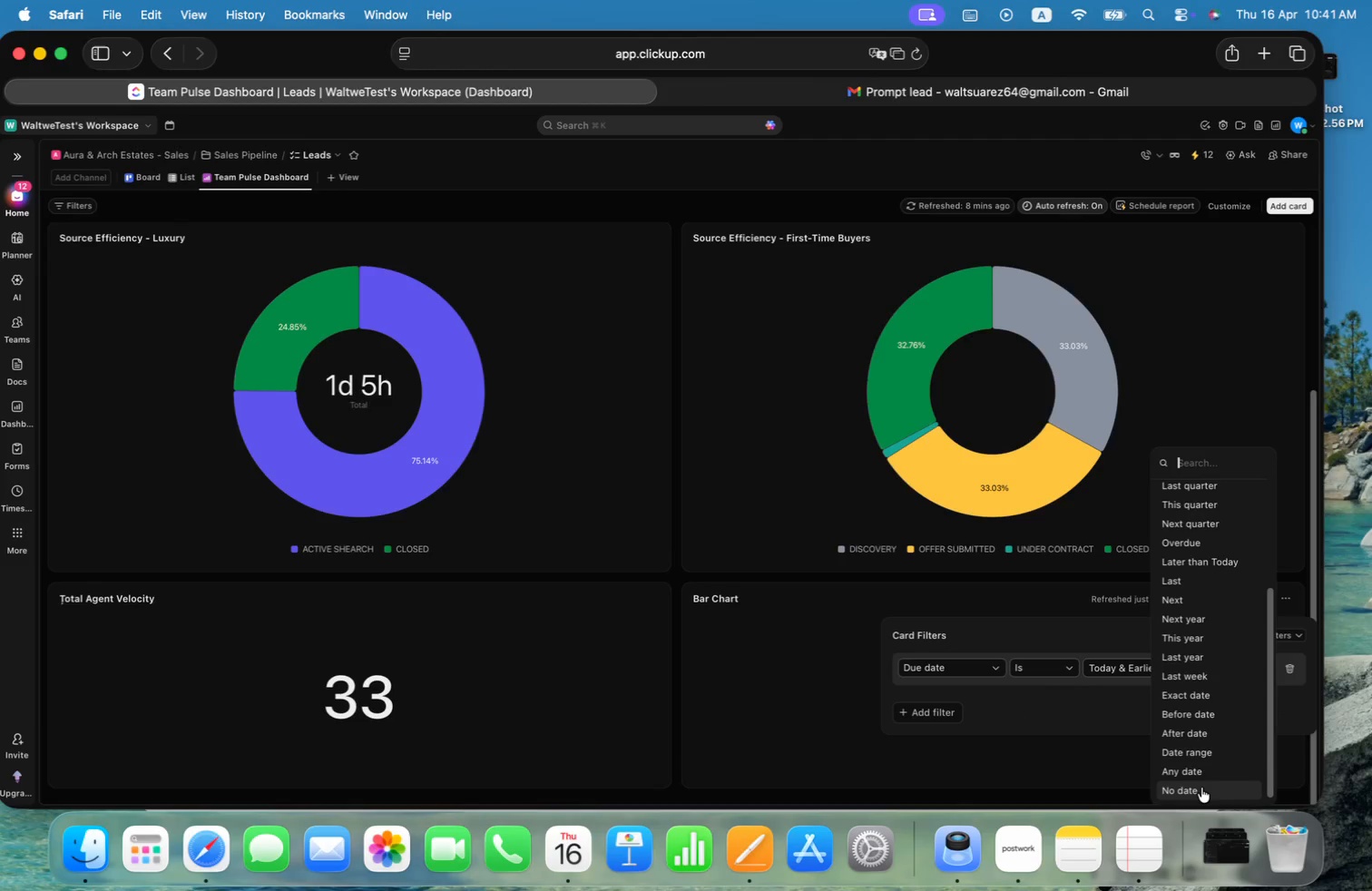 
left_click([1201, 788])
 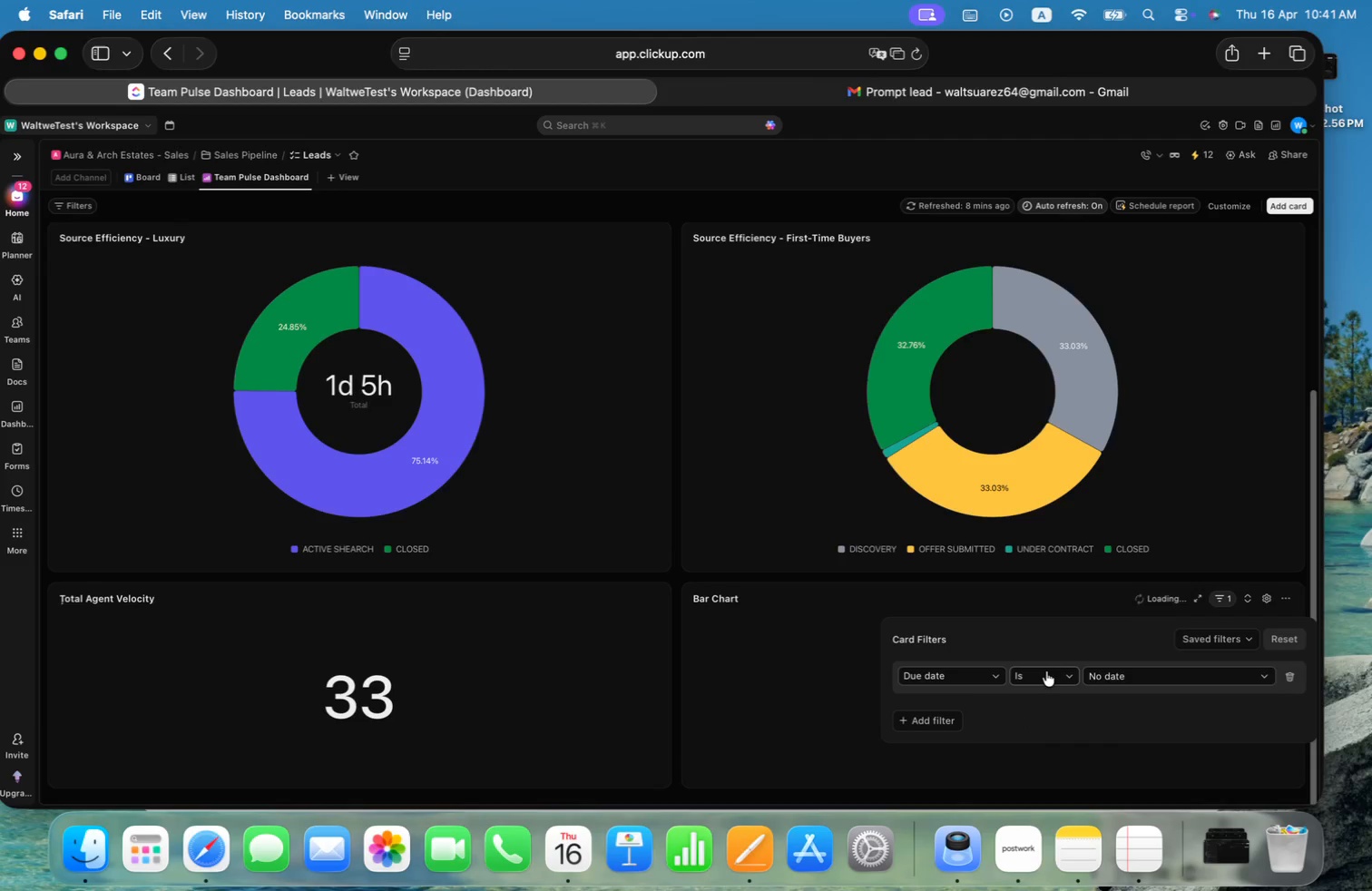 
left_click([1046, 671])
 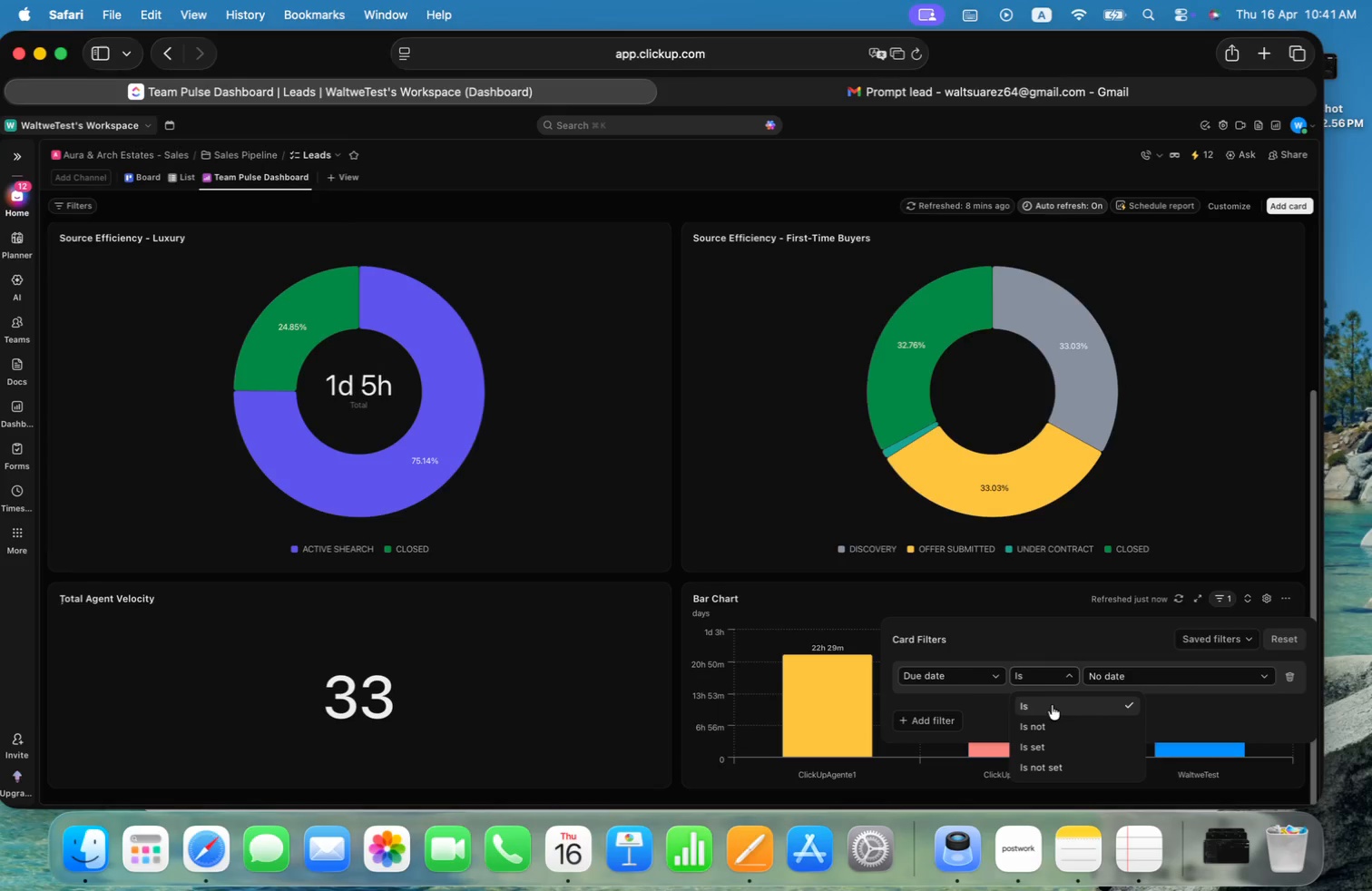 
left_click([1048, 729])
 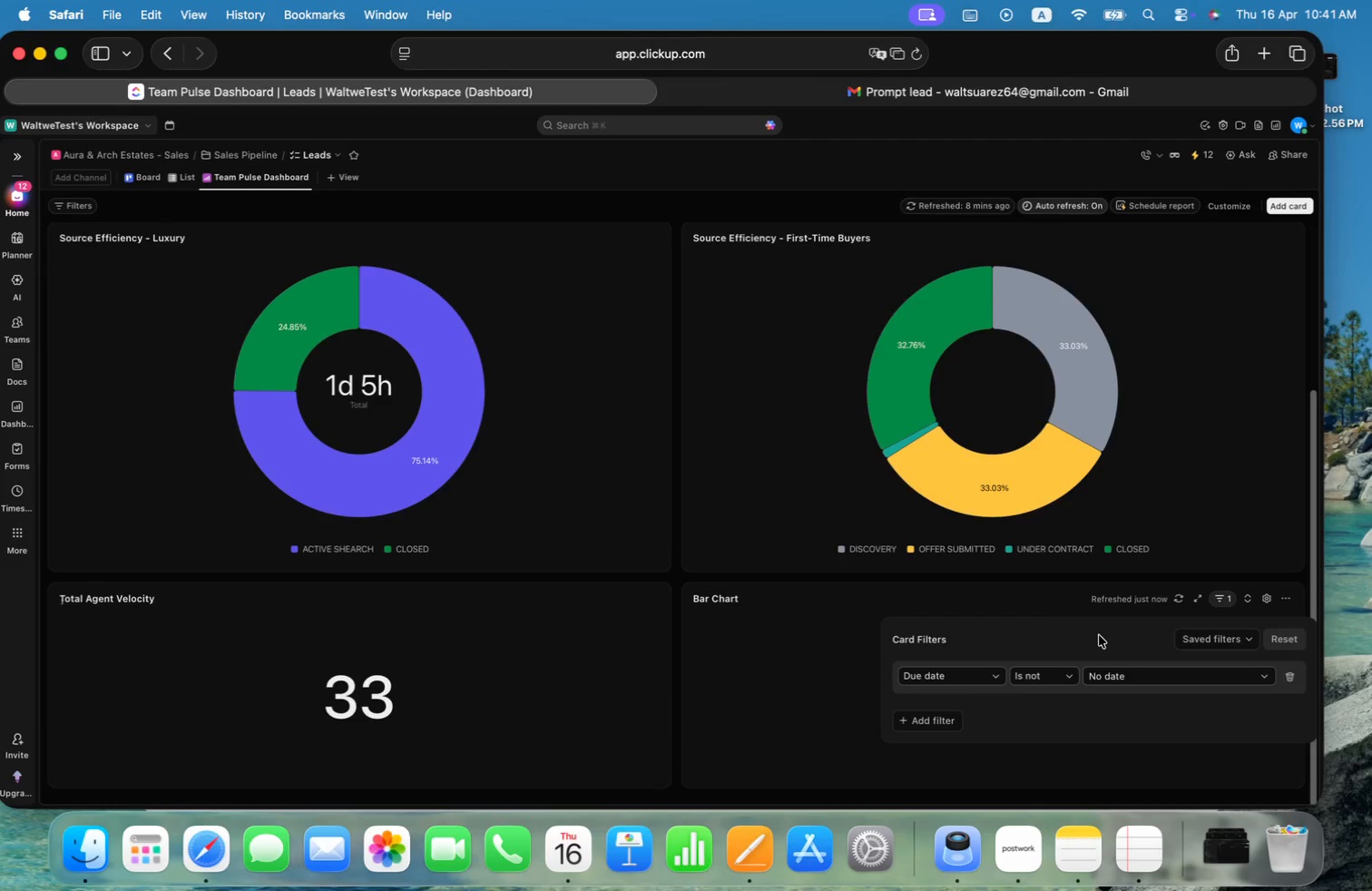 
left_click([834, 655])
 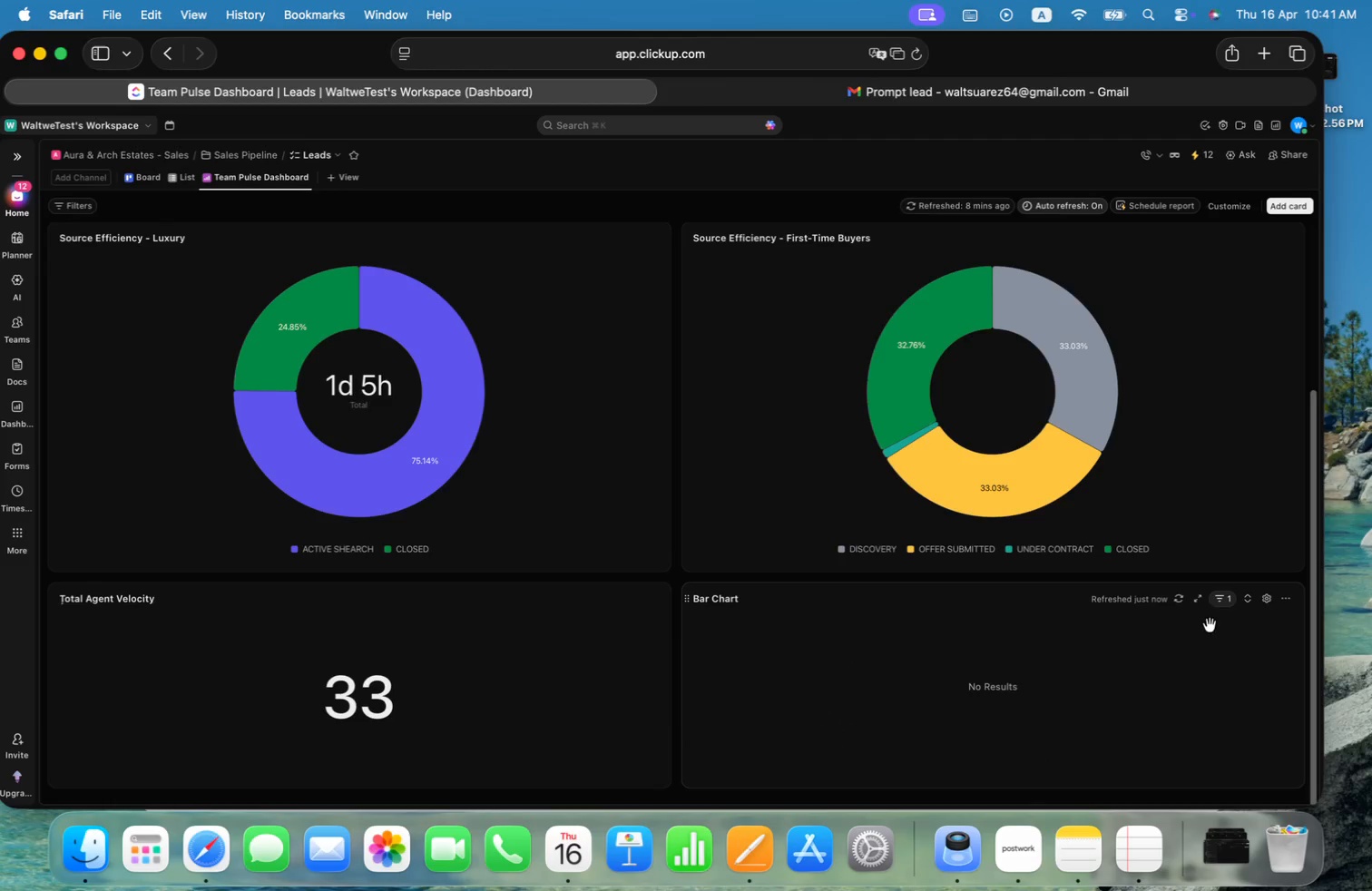 
left_click([1177, 600])
 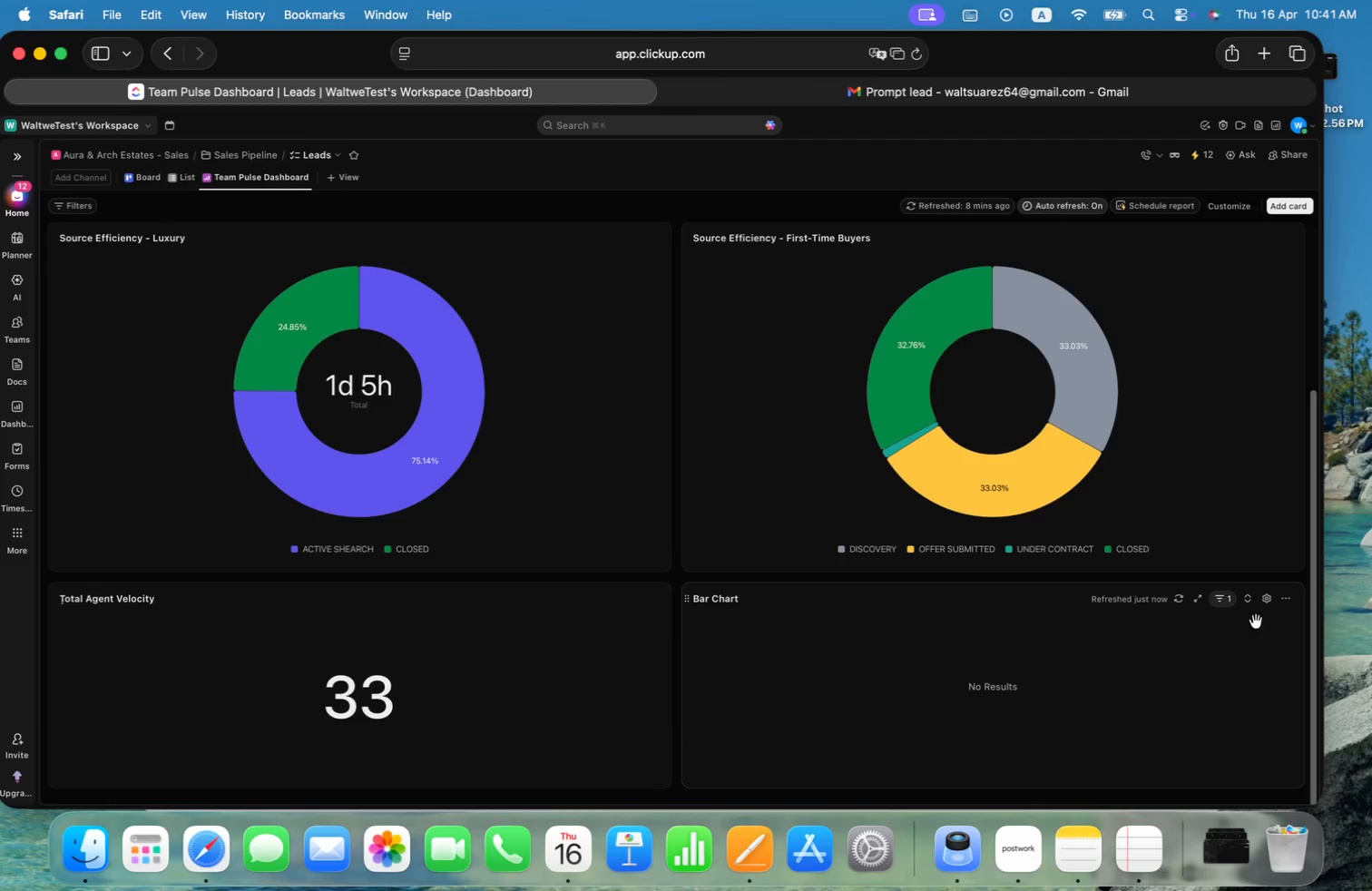 
left_click([1224, 598])
 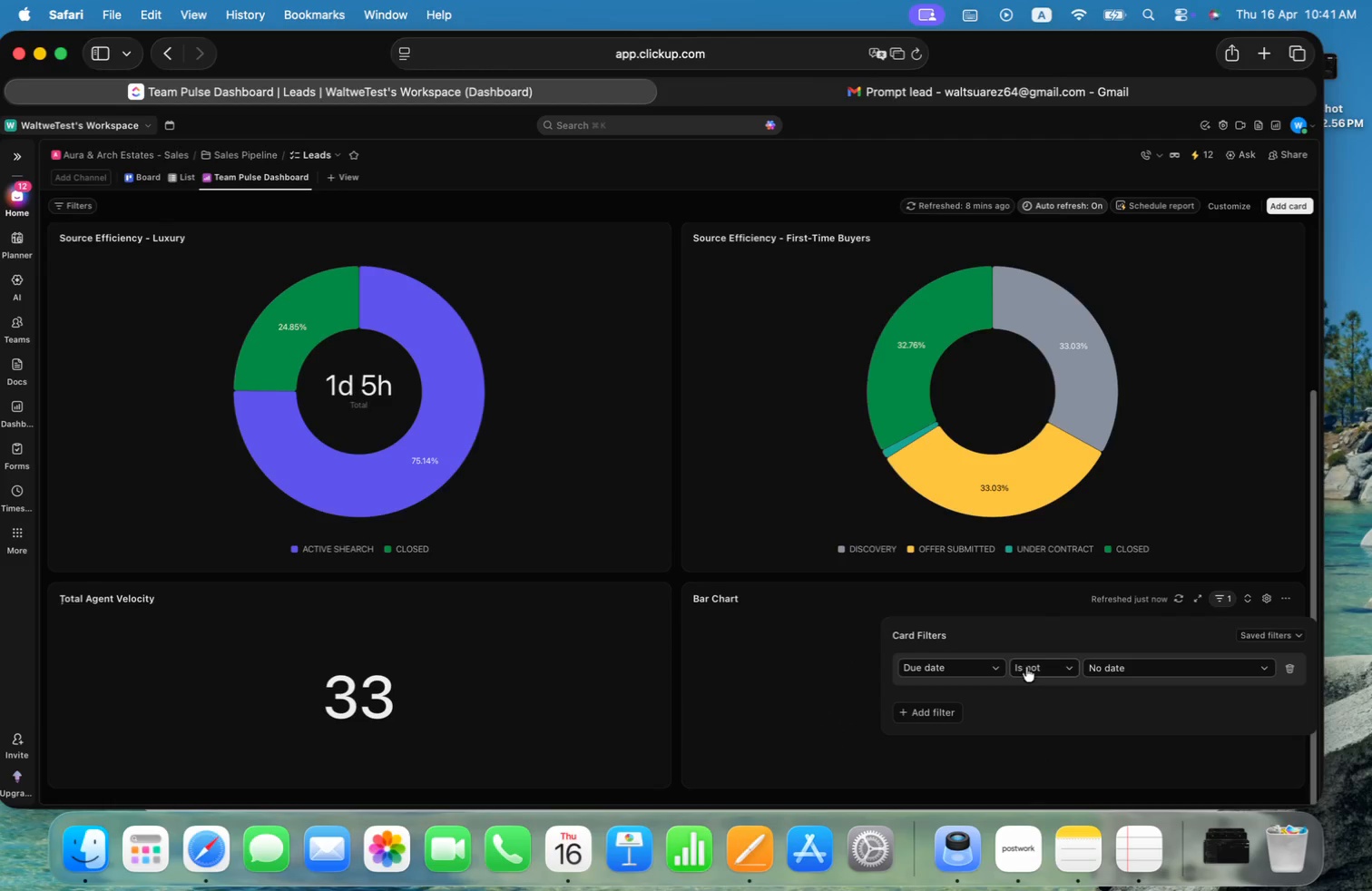 
left_click([1061, 666])
 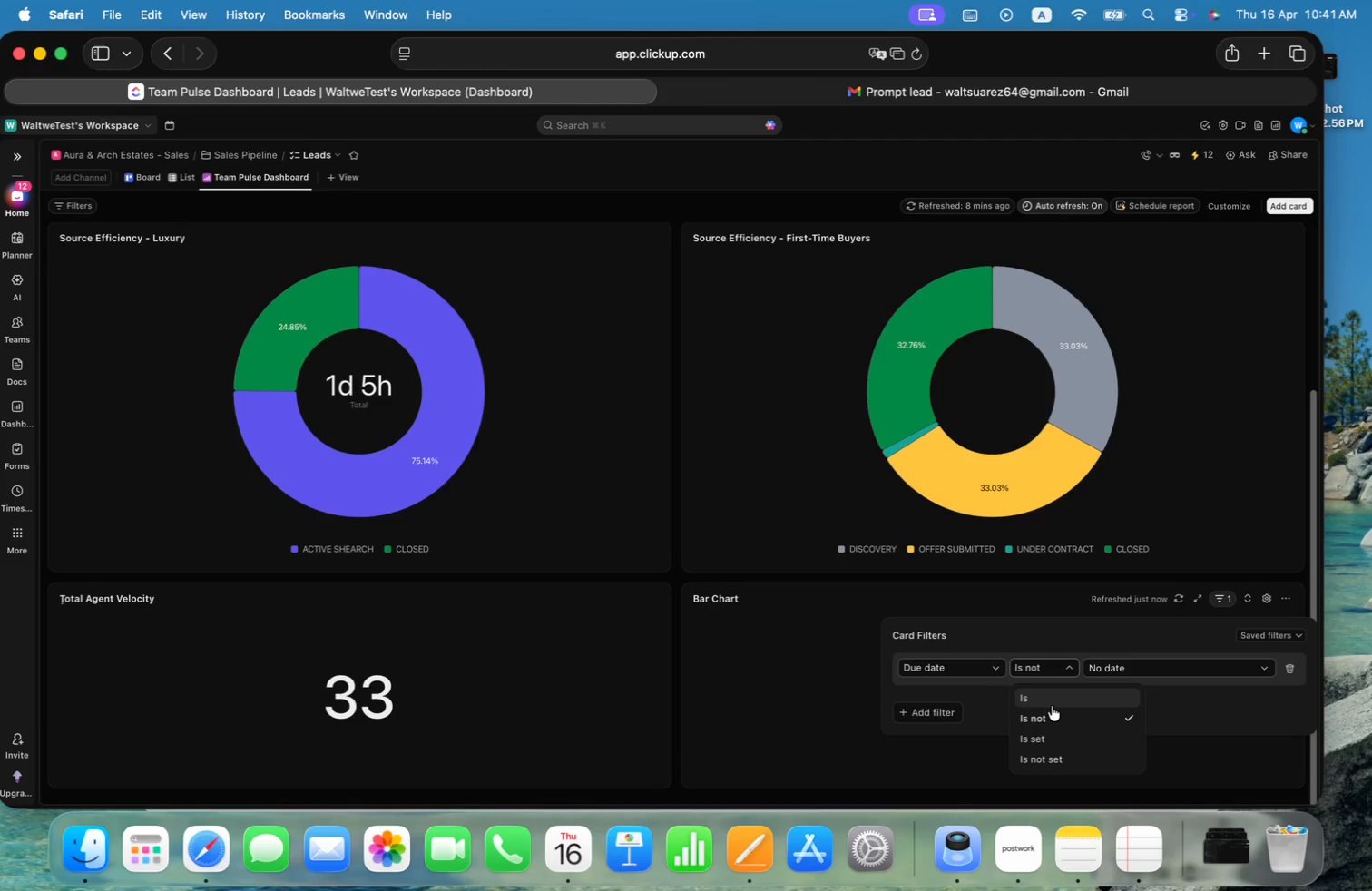 
left_click([1053, 701])
 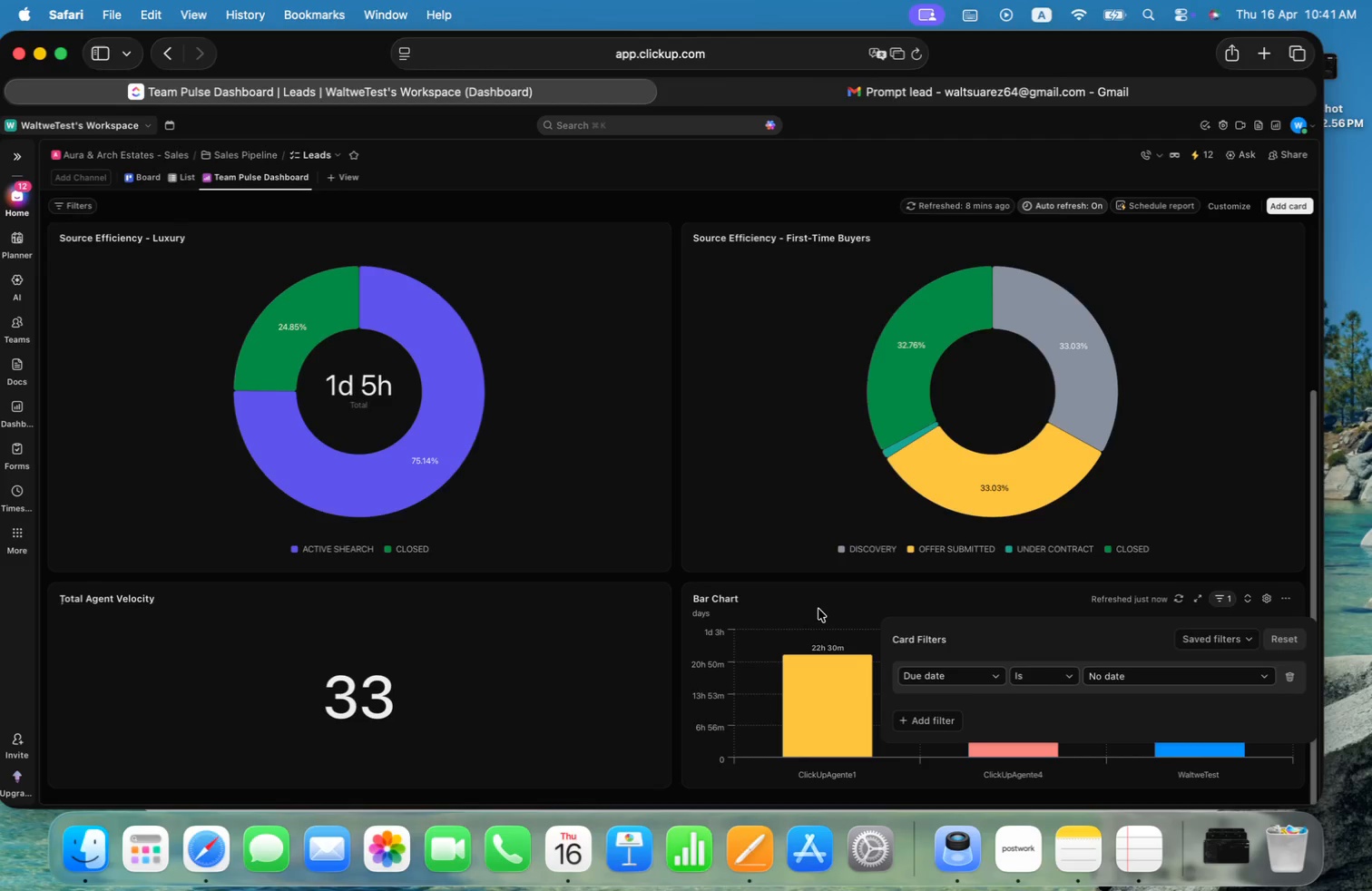 
left_click([818, 609])
 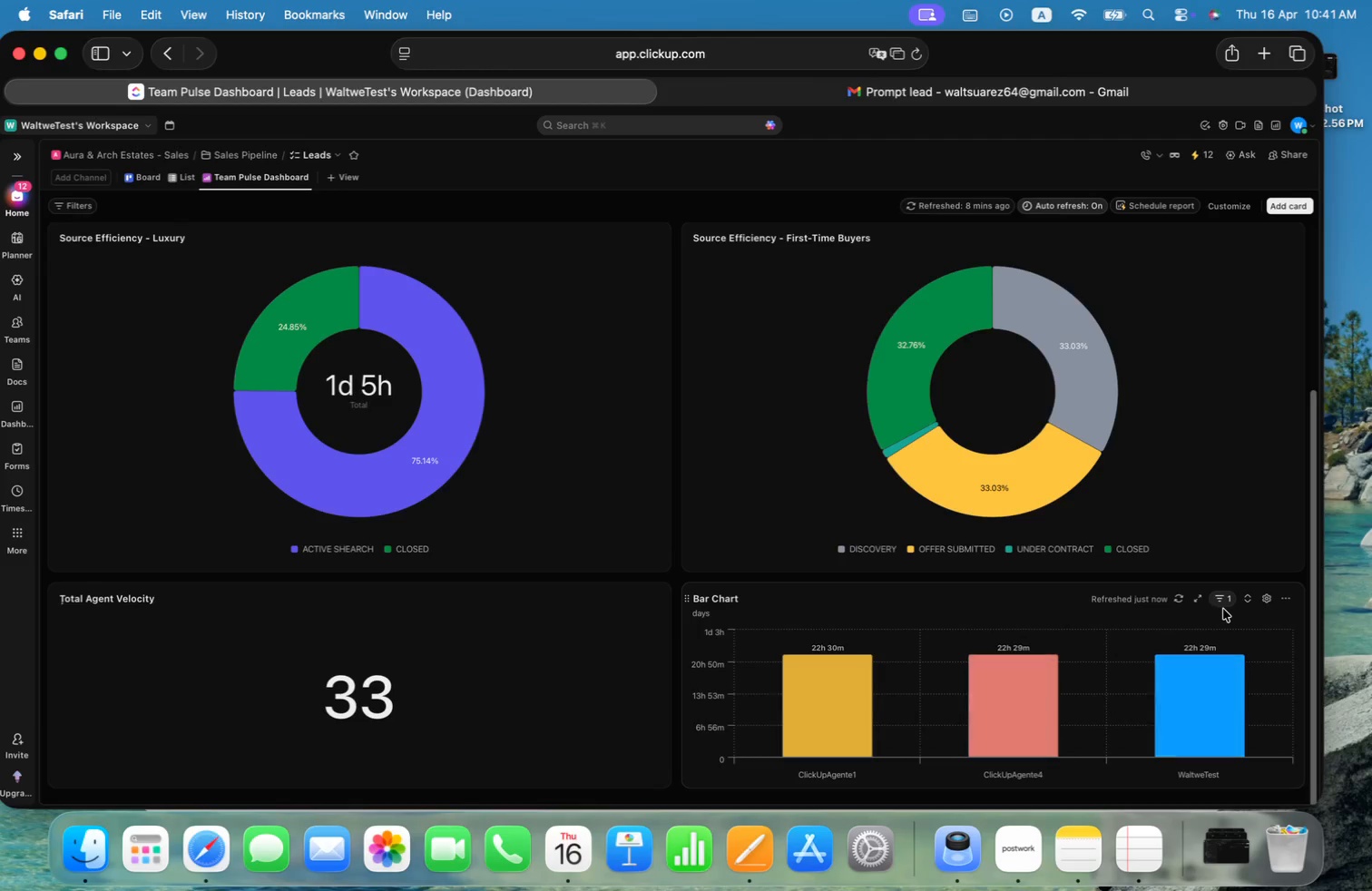 
double_click([1225, 602])
 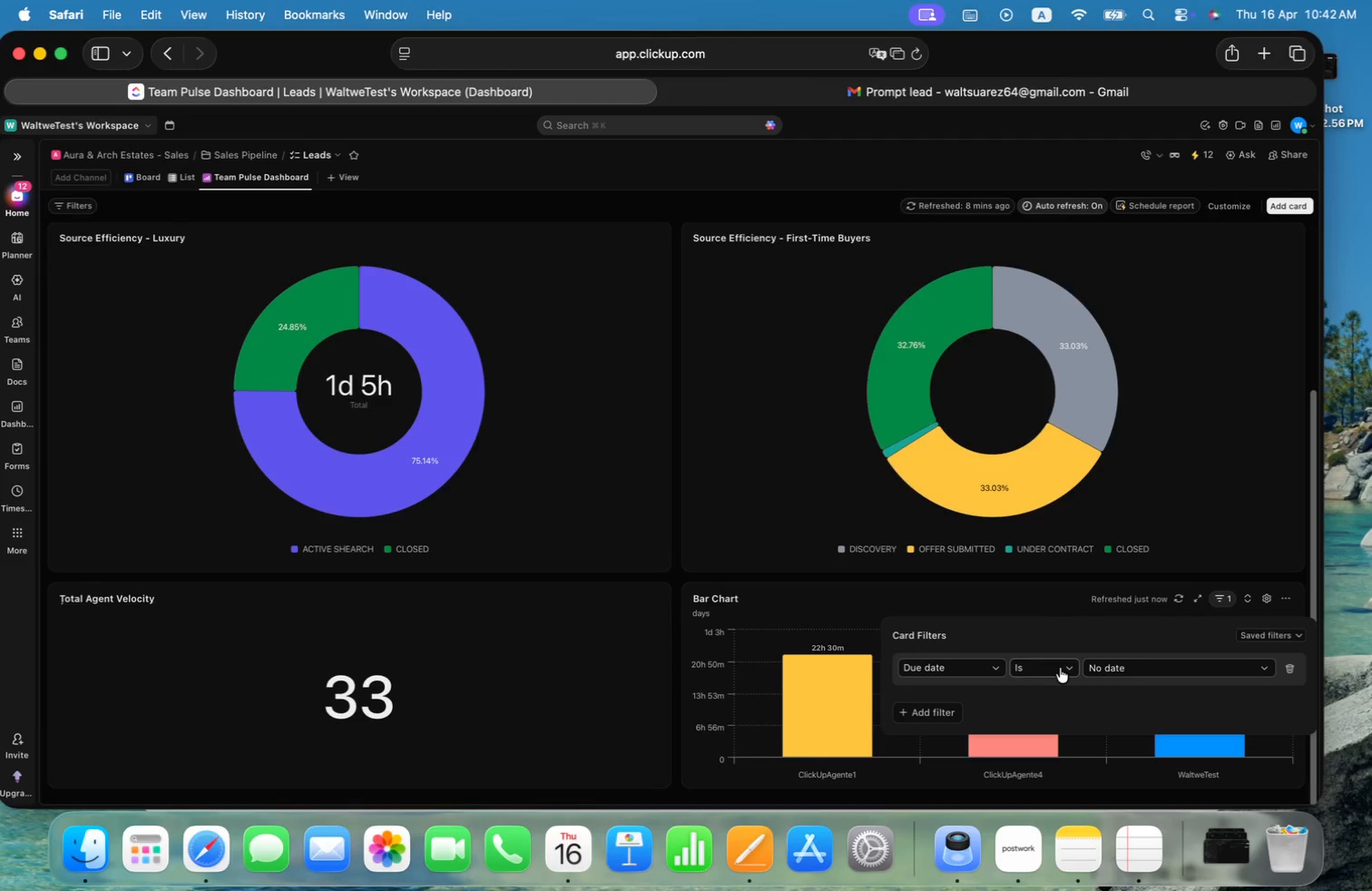 
left_click([1060, 668])
 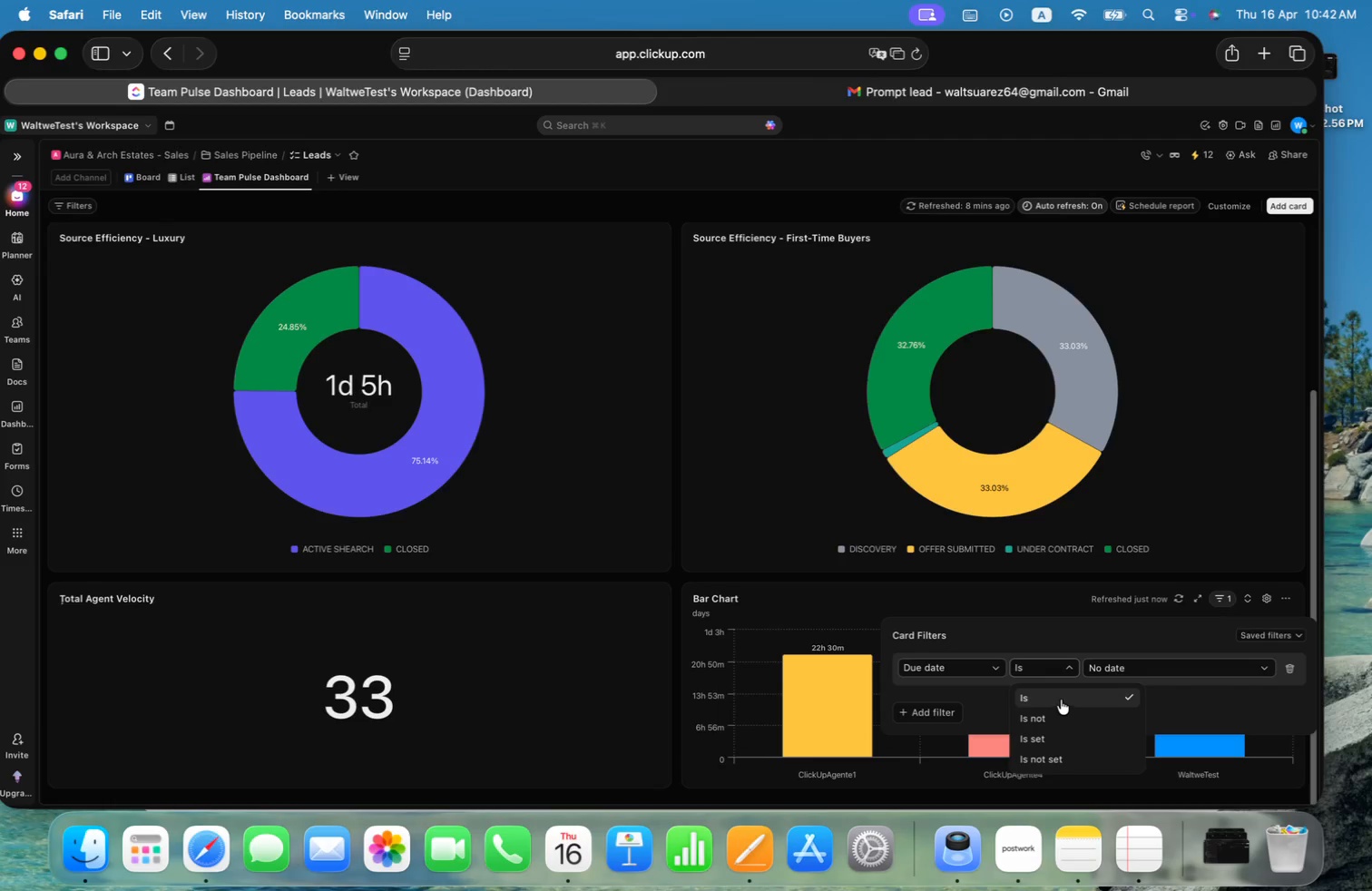 
left_click([1194, 666])
 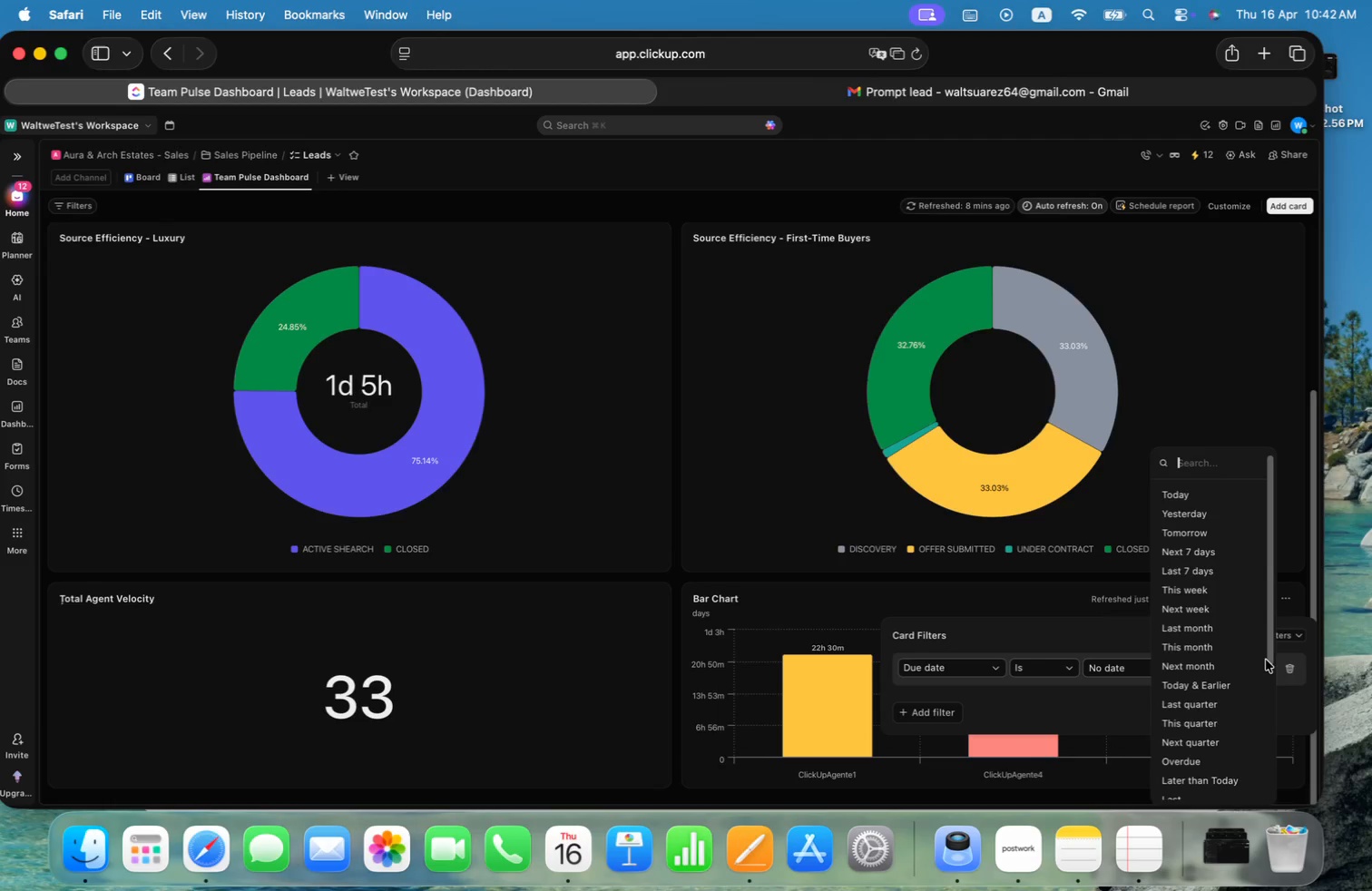 
left_click_drag(start_coordinate=[1271, 657], to_coordinate=[1258, 766])
 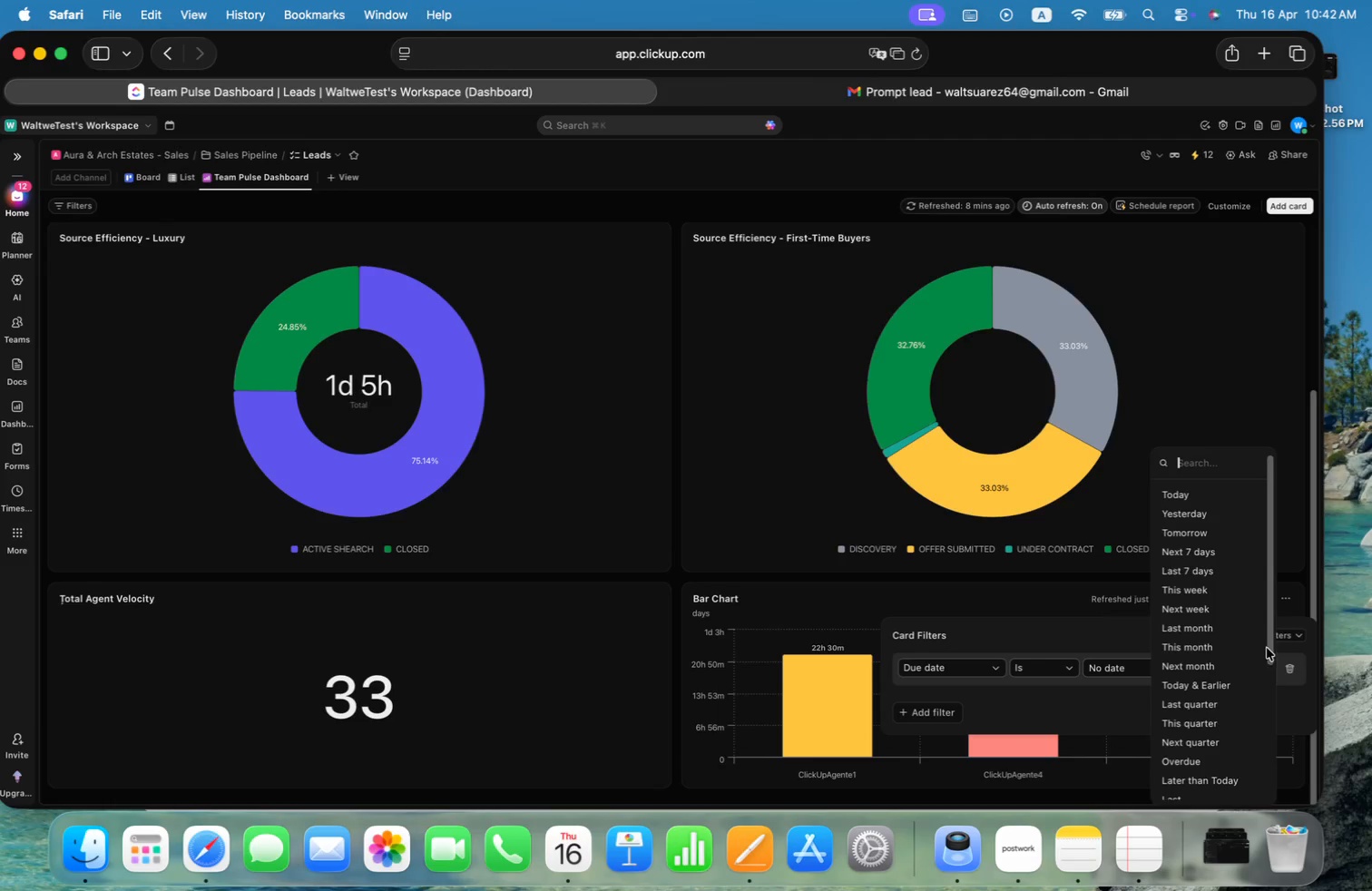 
left_click_drag(start_coordinate=[1271, 648], to_coordinate=[1268, 786])
 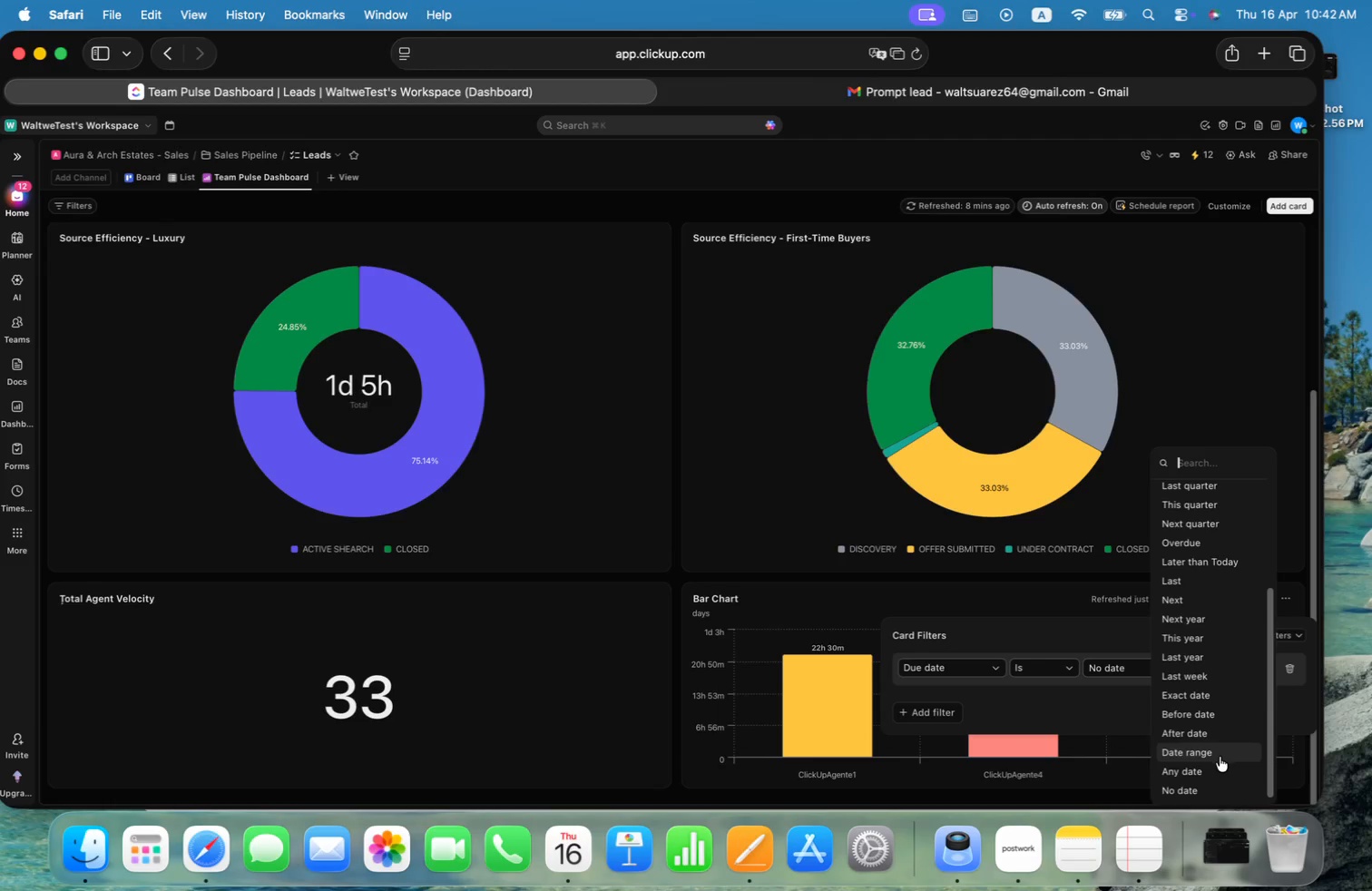 
left_click([1207, 767])
 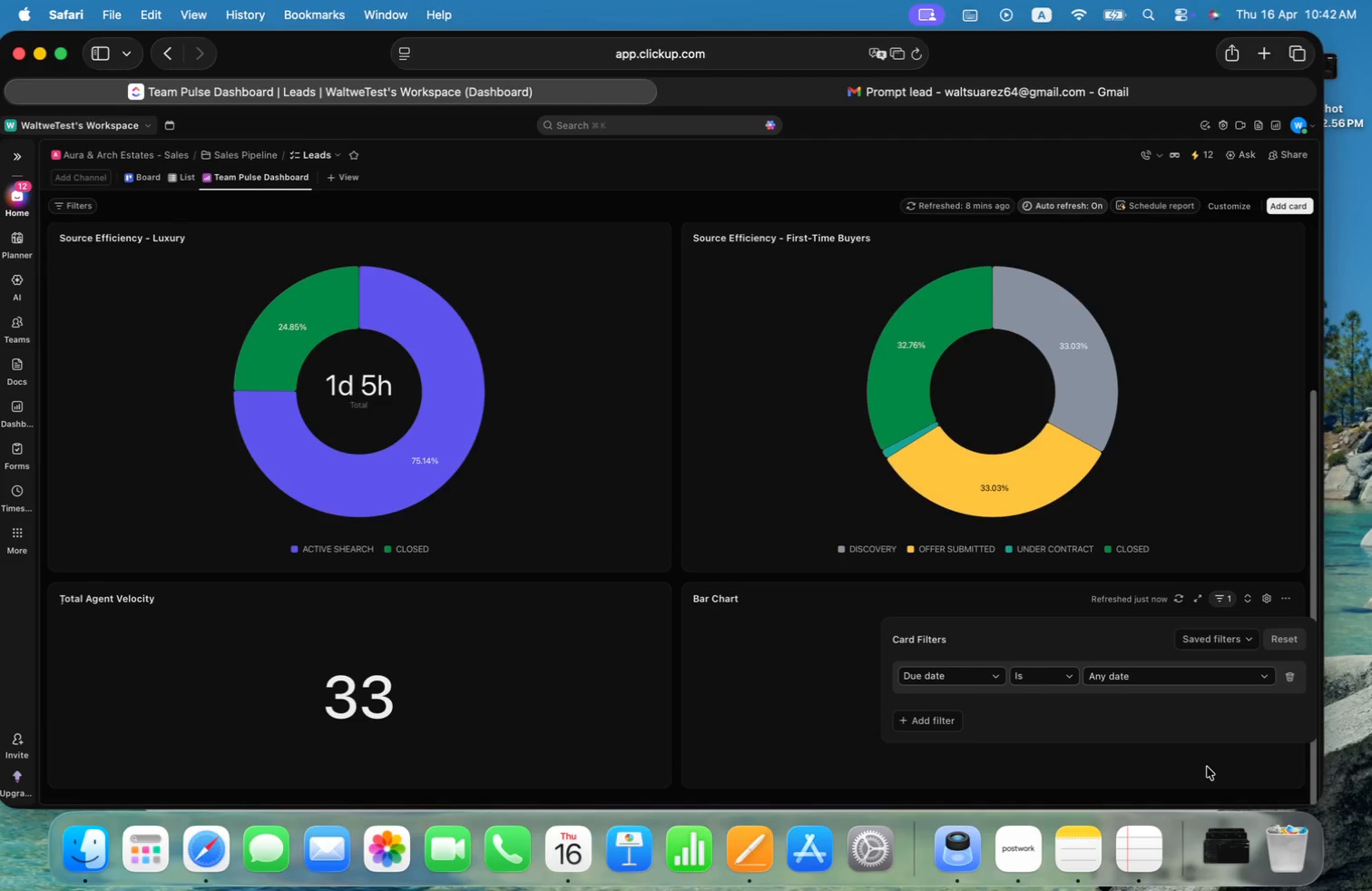 
left_click([1207, 767])
 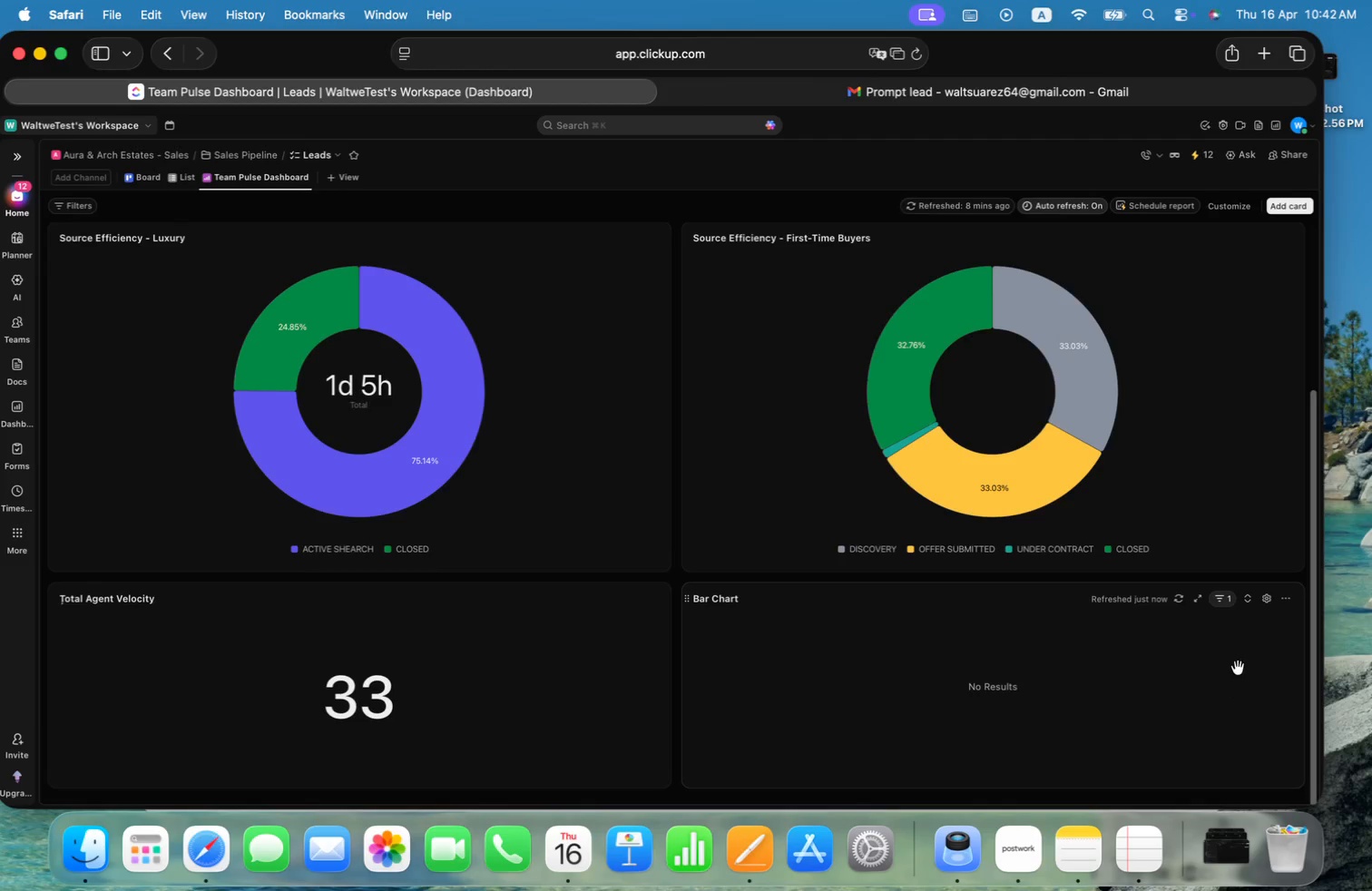 
left_click([1269, 597])
 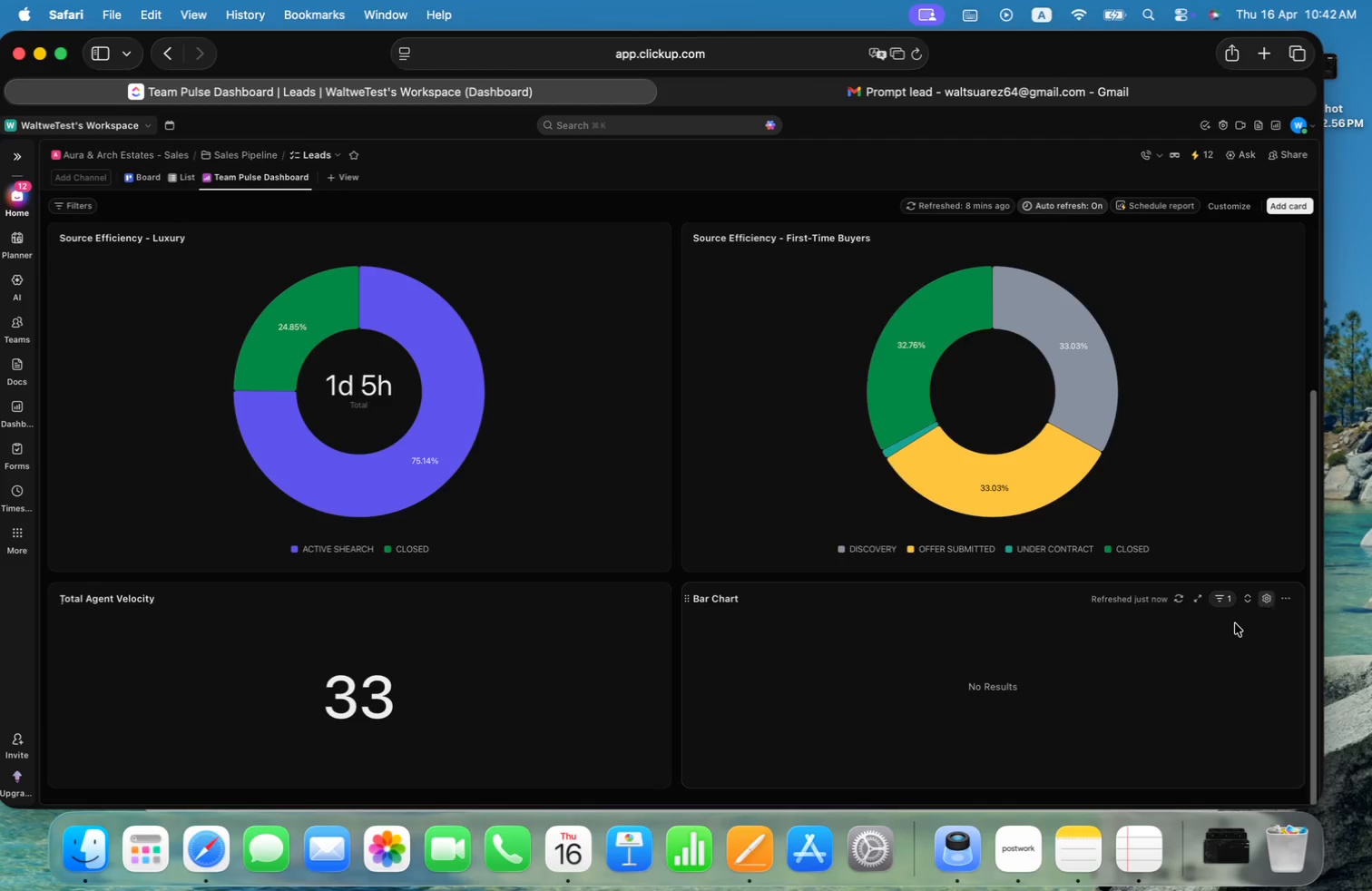 
mouse_move([1202, 638])
 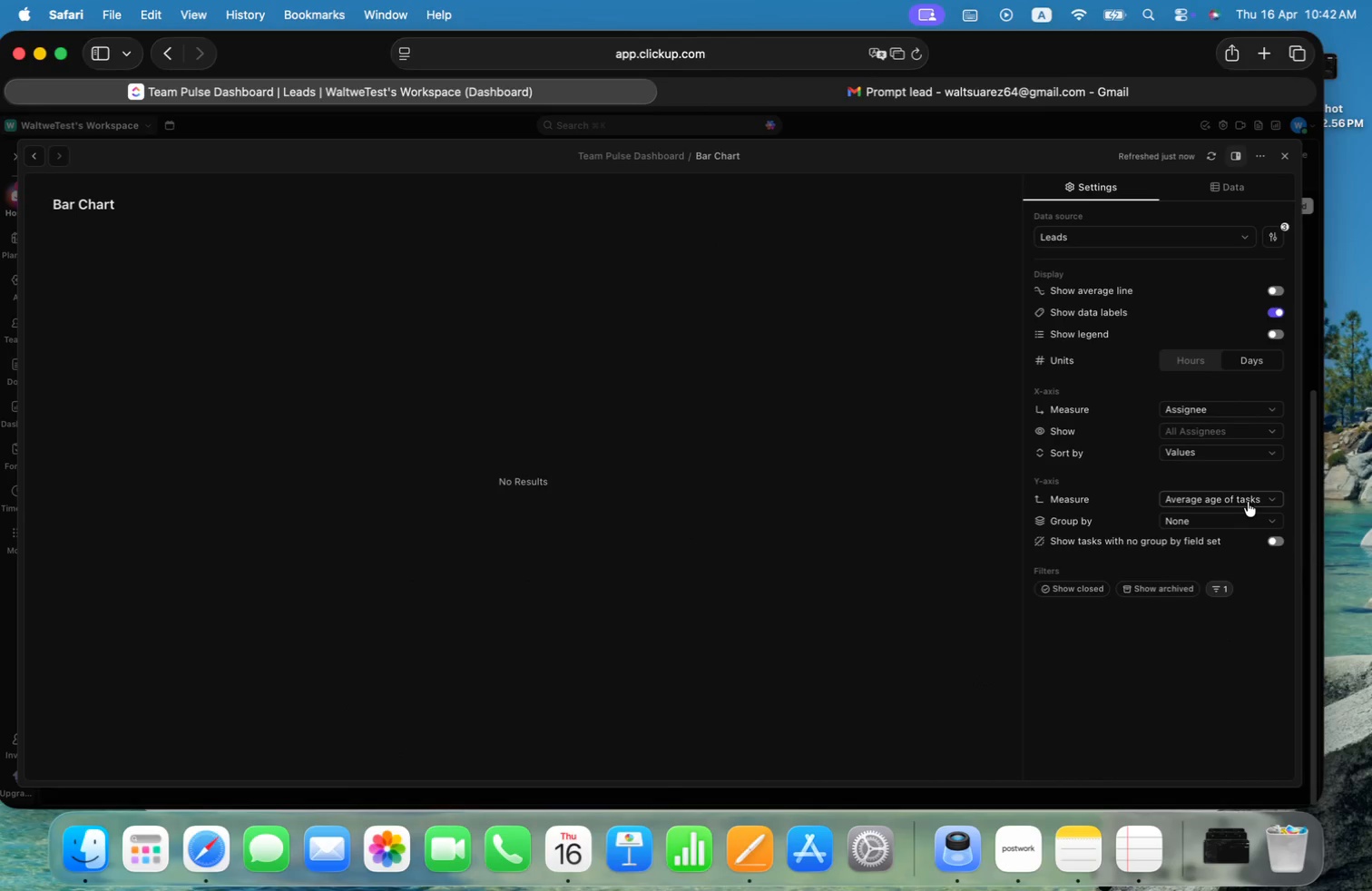 
wait(5.77)
 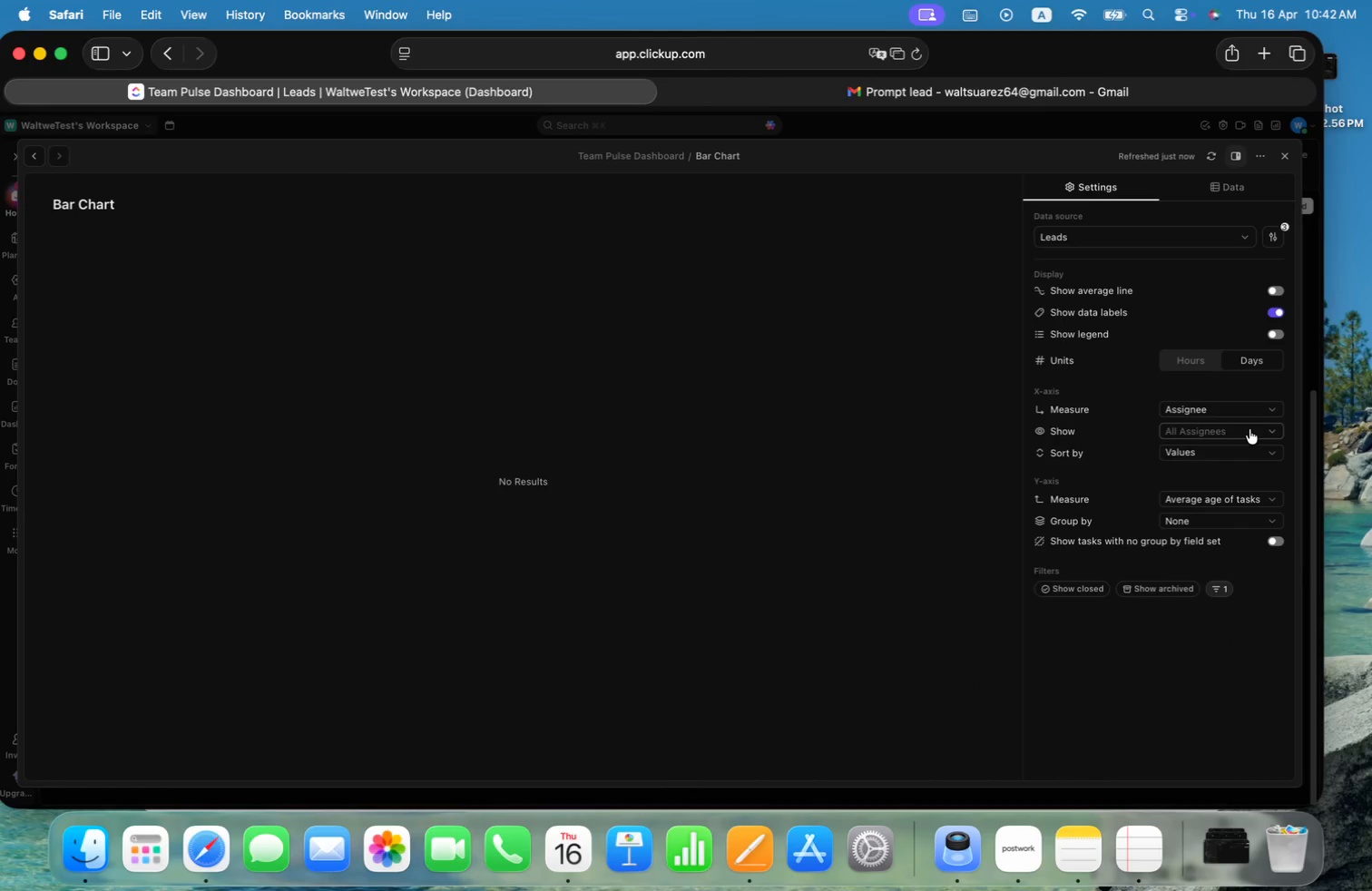 
left_click([1241, 515])
 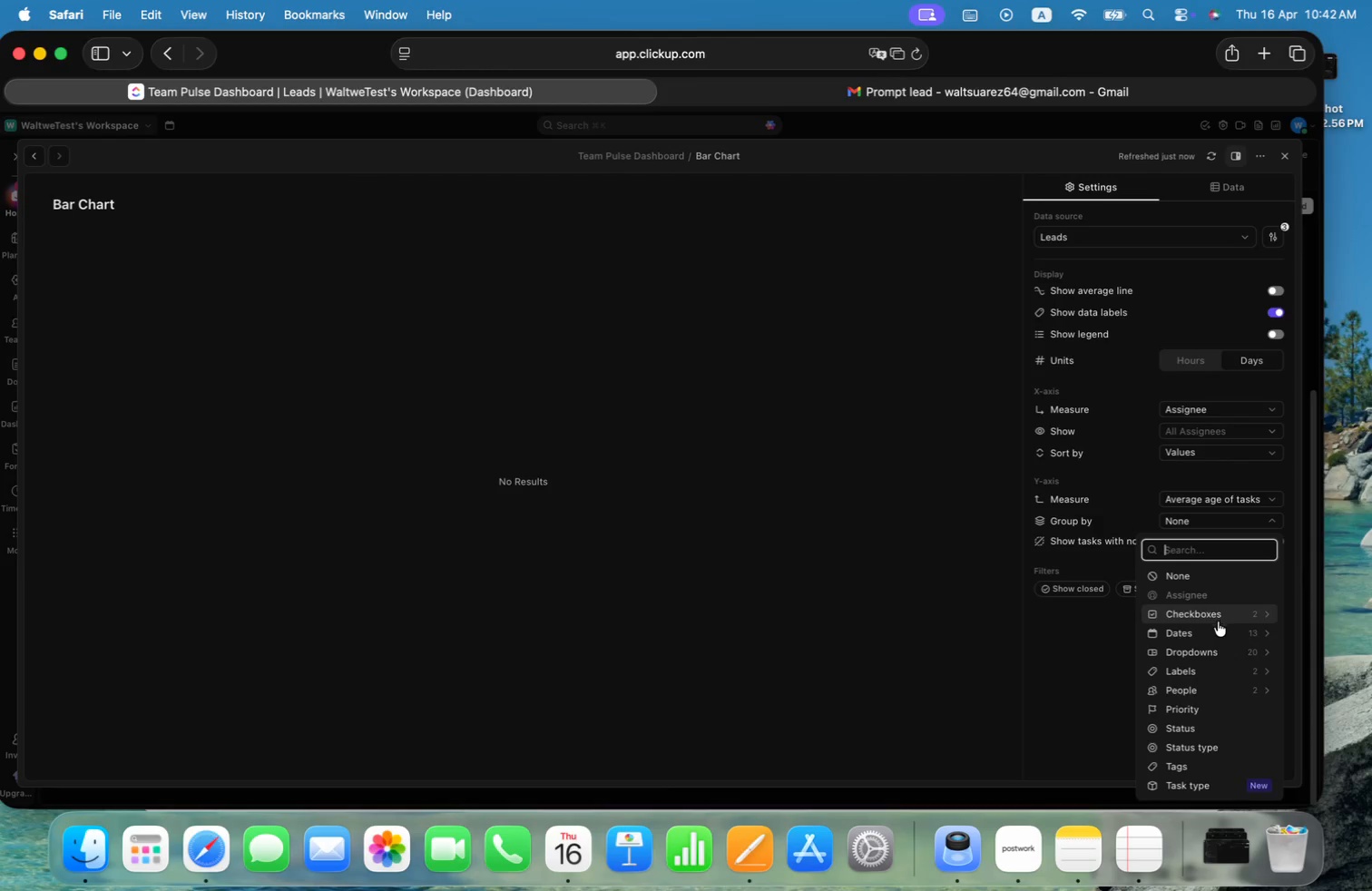 
left_click([1195, 691])
 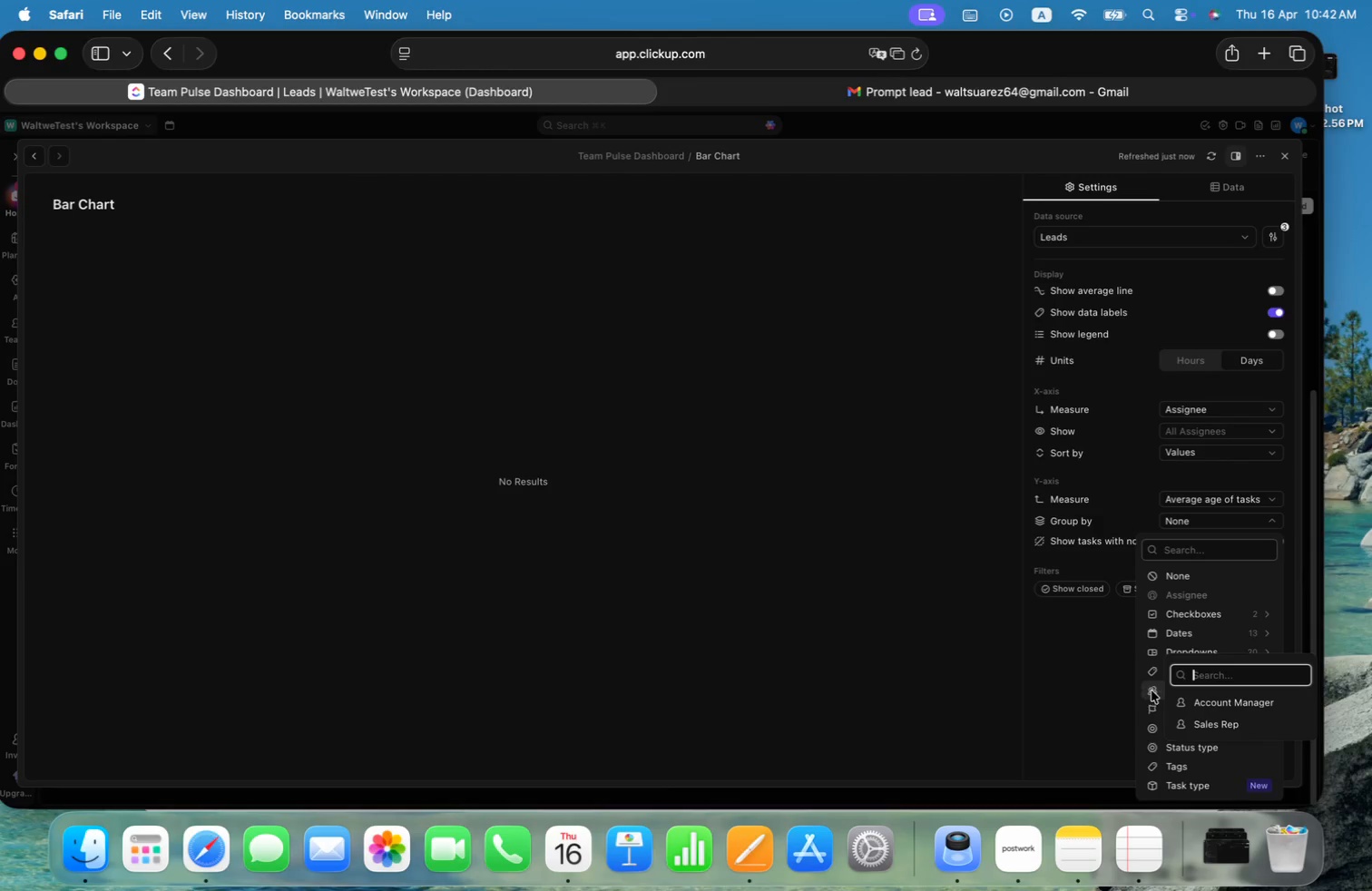 
left_click([1096, 690])
 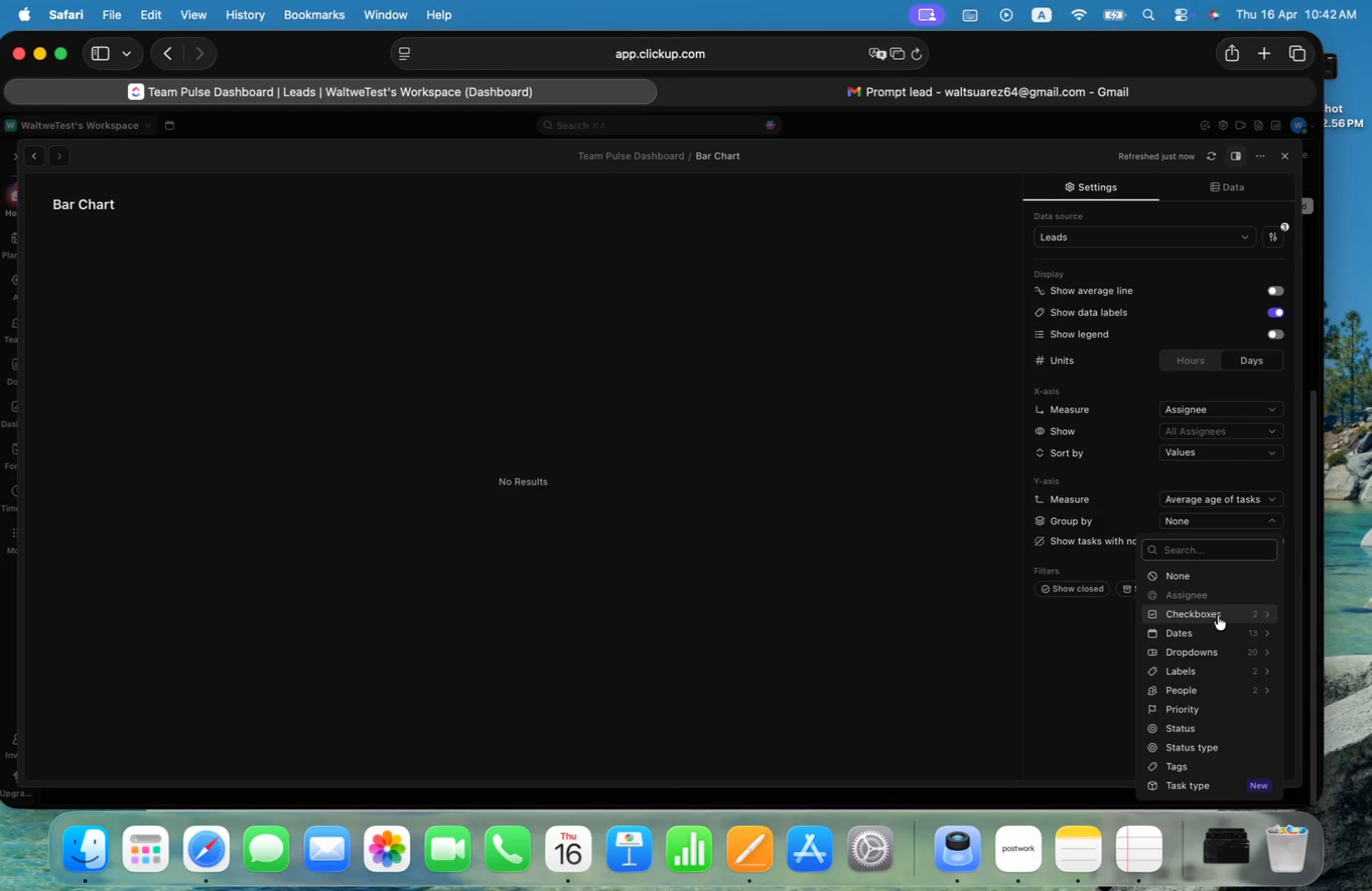 
scroll: coordinate [1246, 617], scroll_direction: none, amount: 0.0
 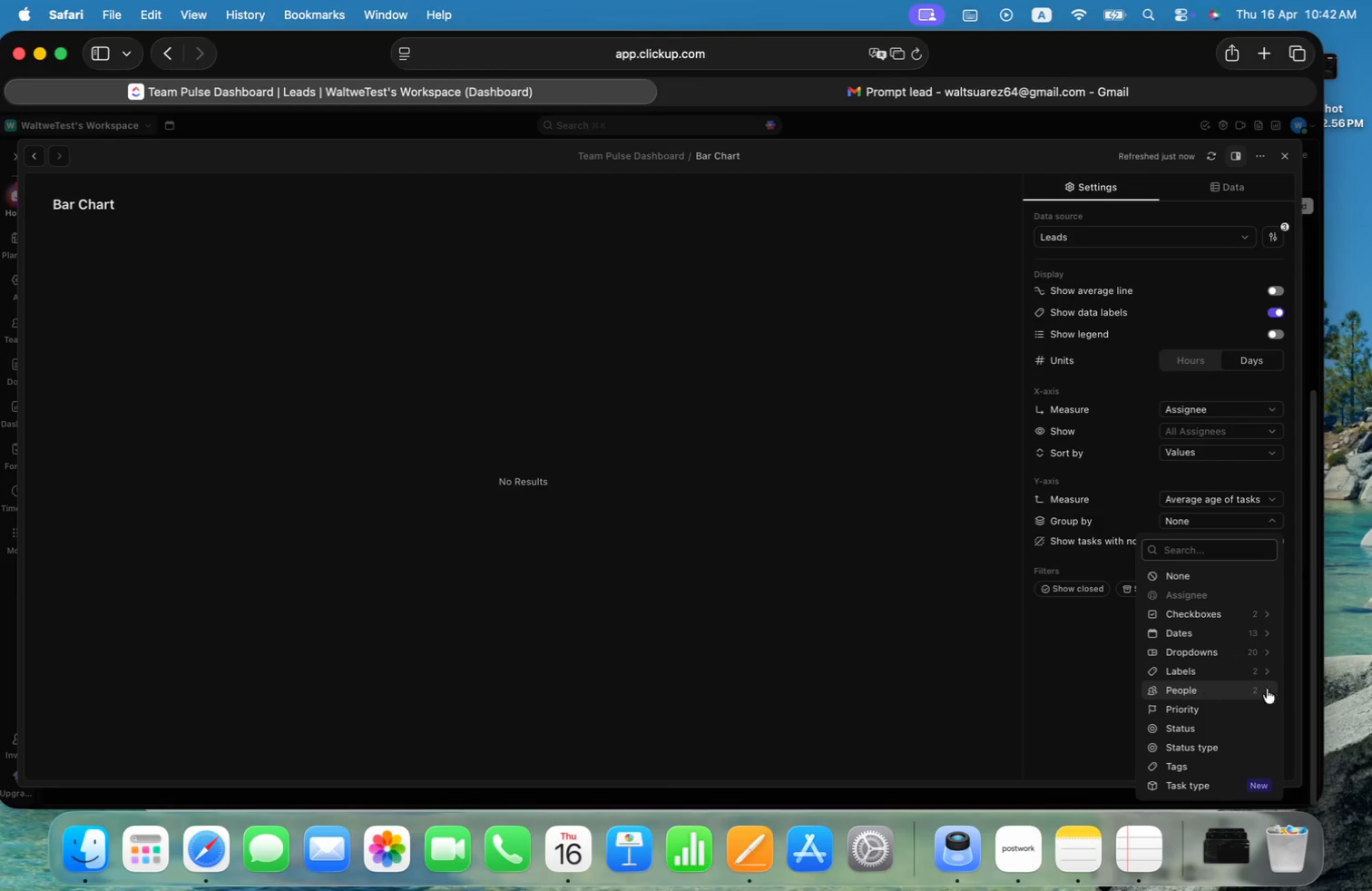 
left_click([1260, 692])
 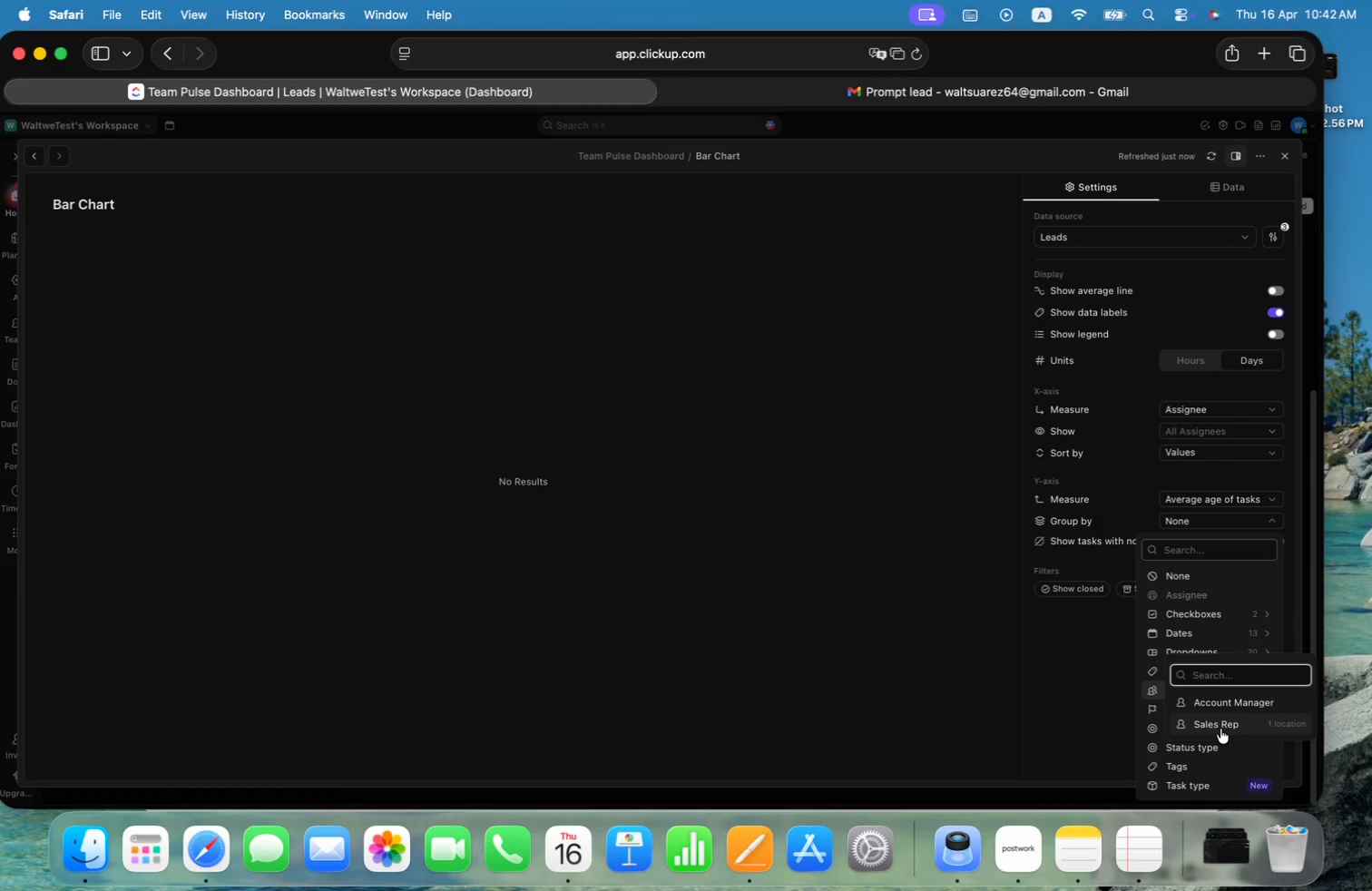 
left_click([1162, 690])
 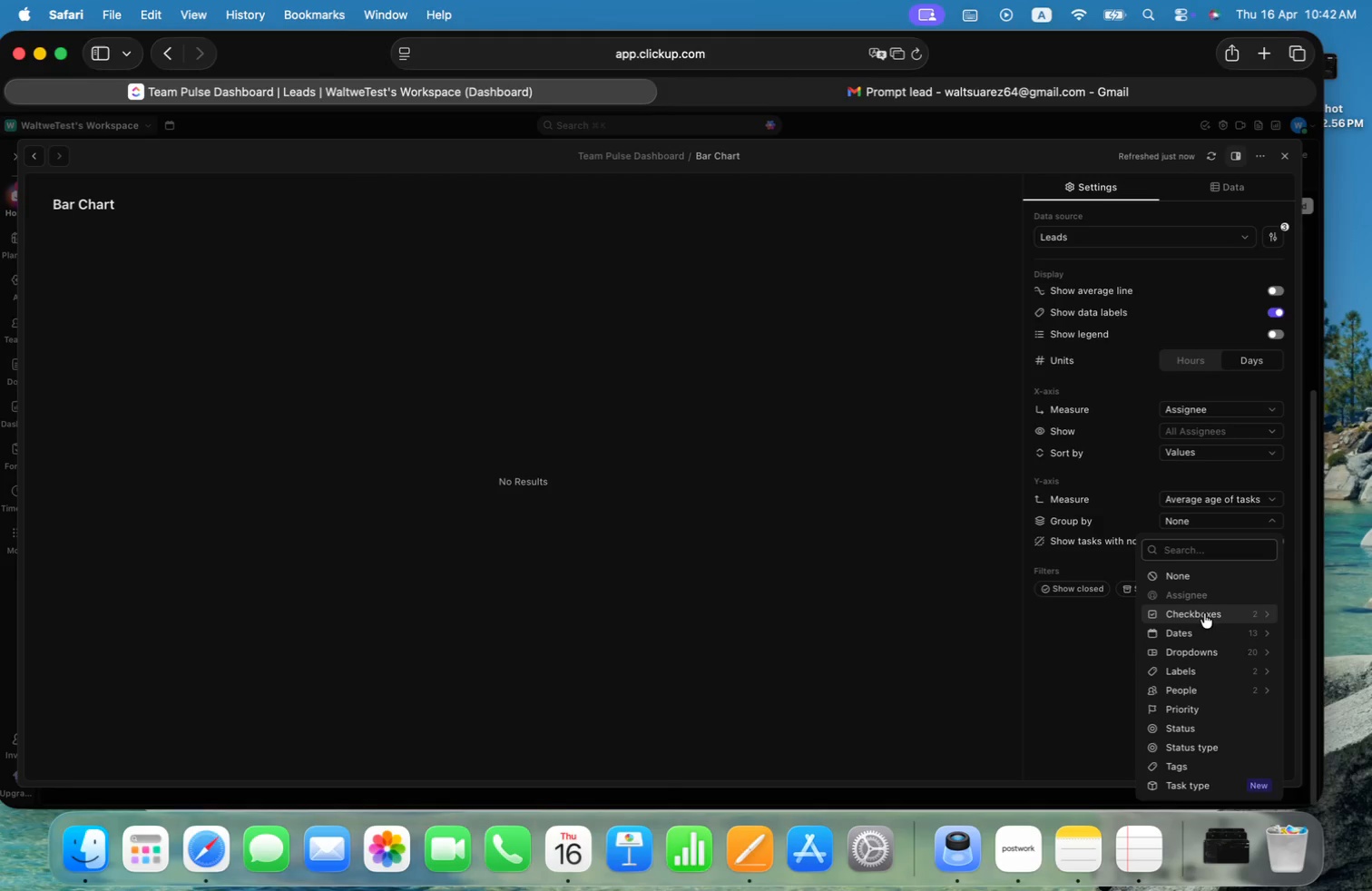 
left_click([1205, 591])
 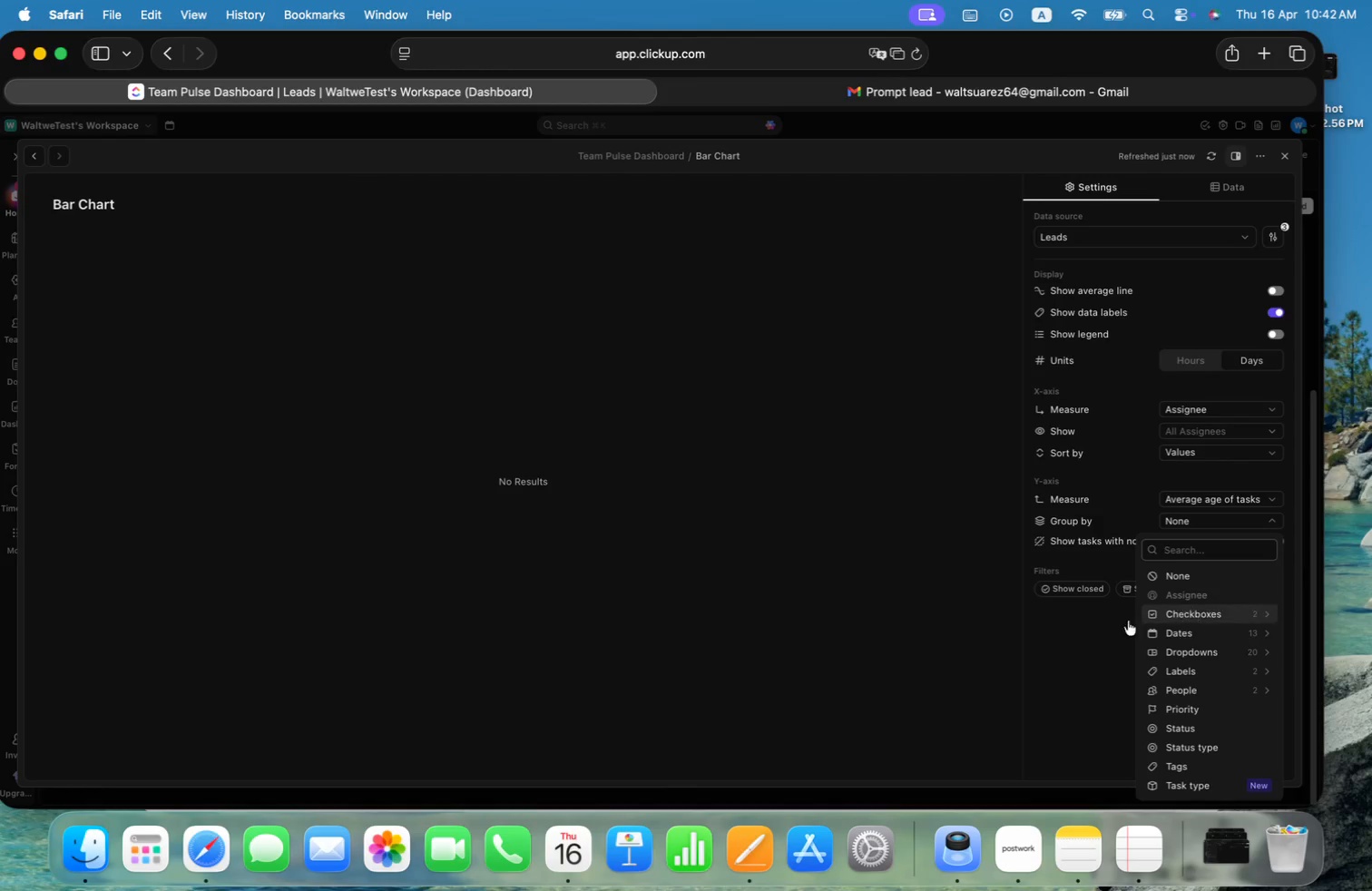 
left_click([1093, 636])
 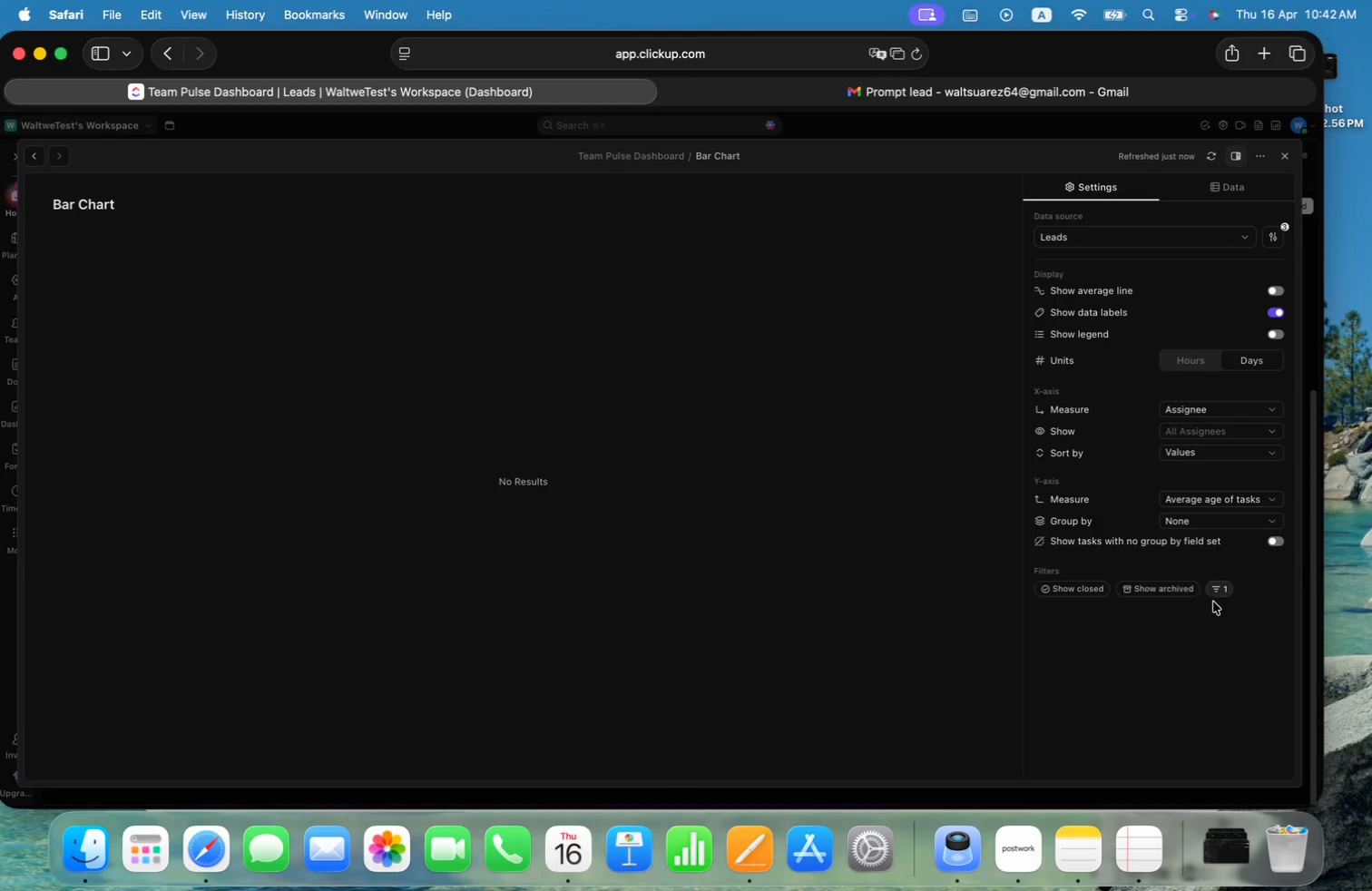 
left_click([1222, 409])
 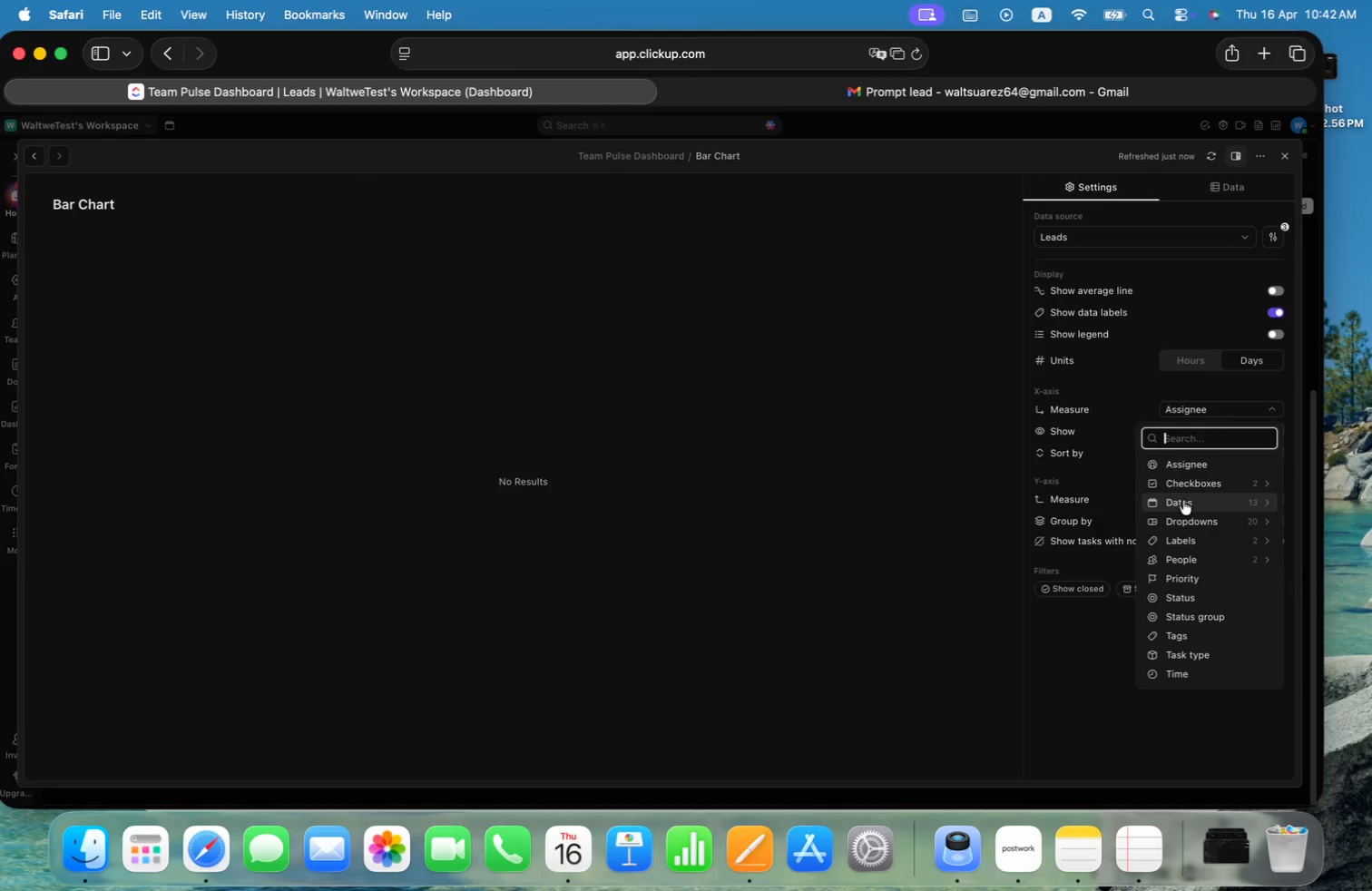 
left_click([1181, 501])
 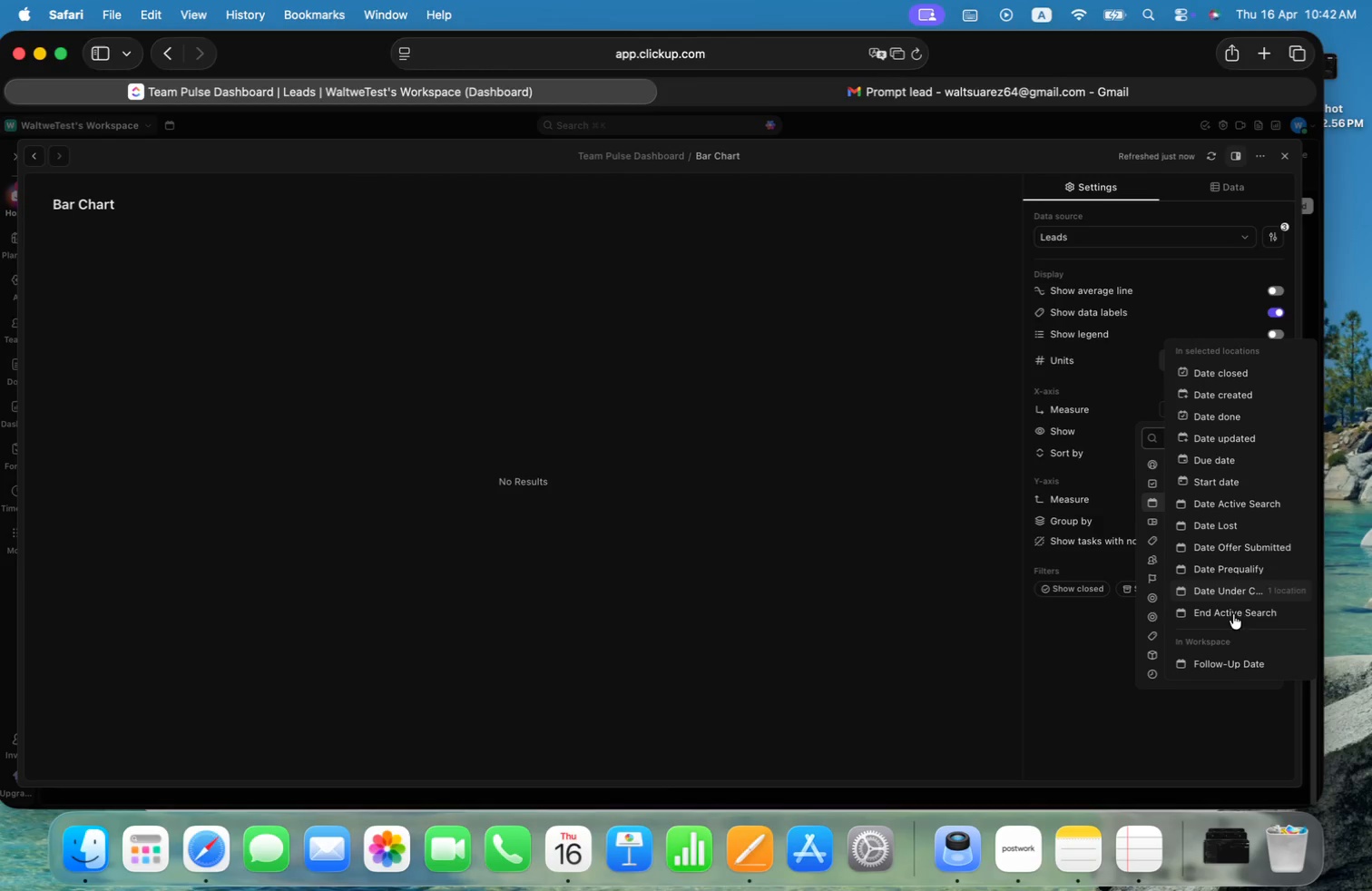 
wait(5.48)
 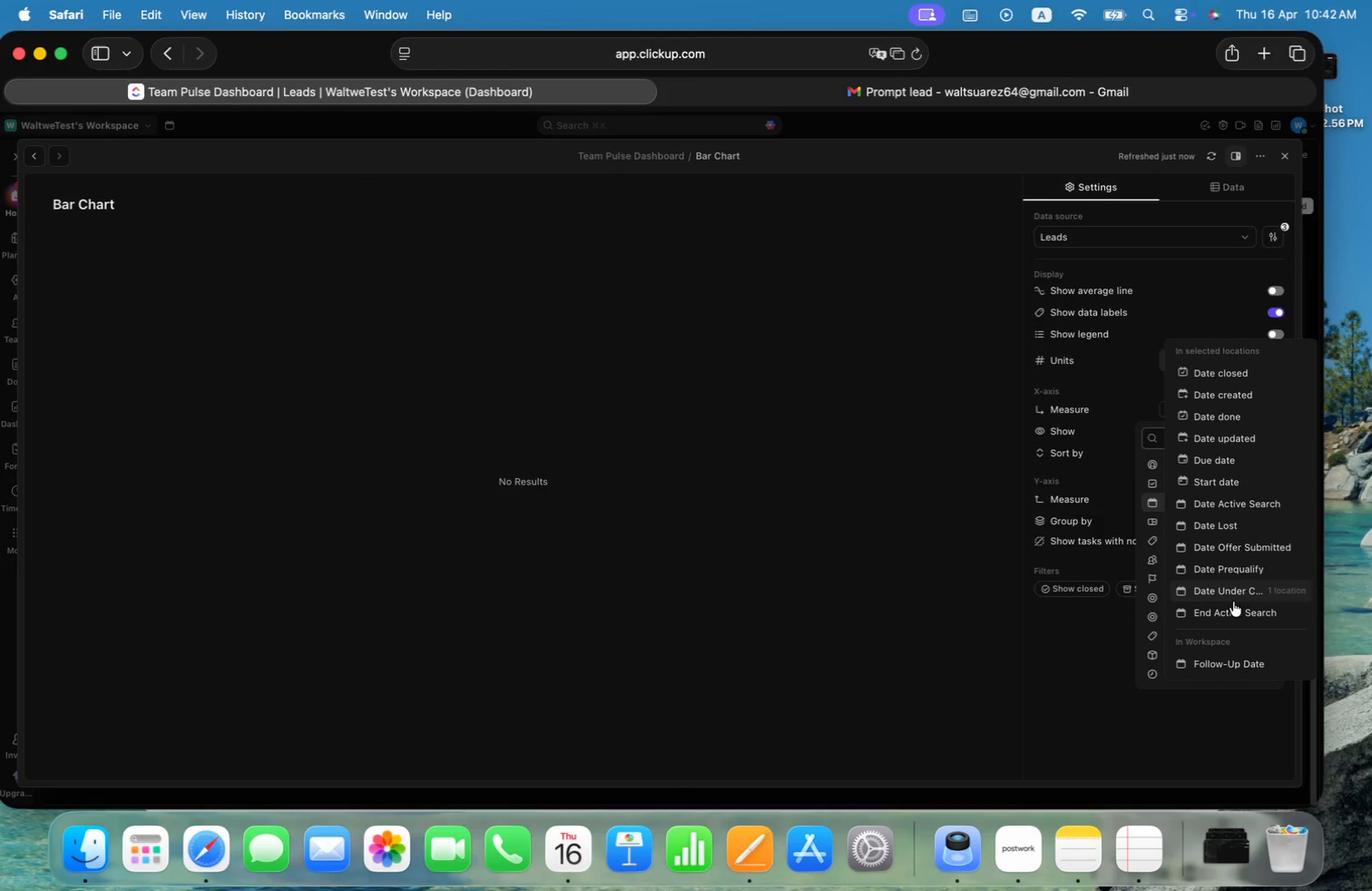 
left_click([1230, 668])
 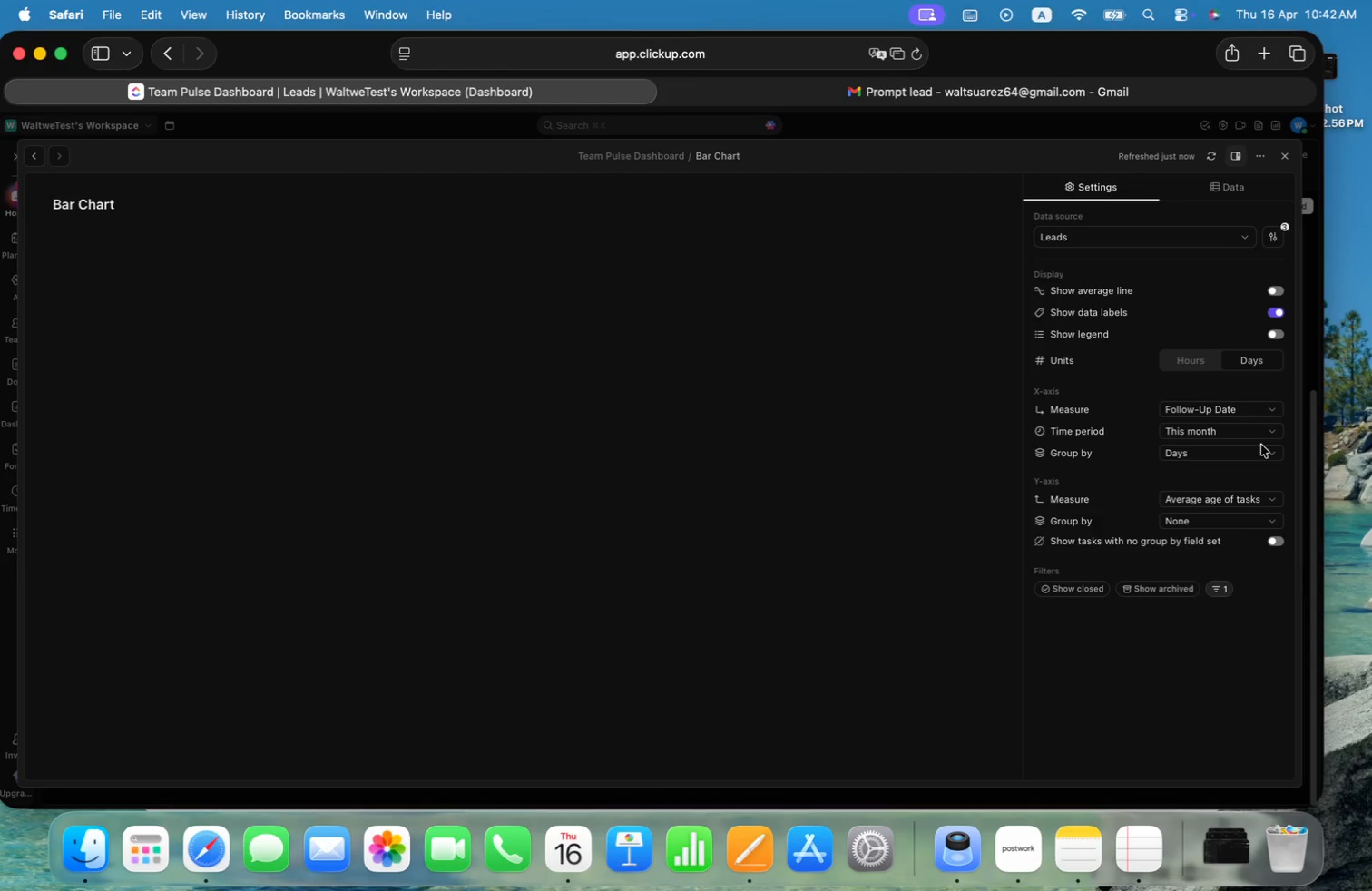 
left_click([1265, 427])
 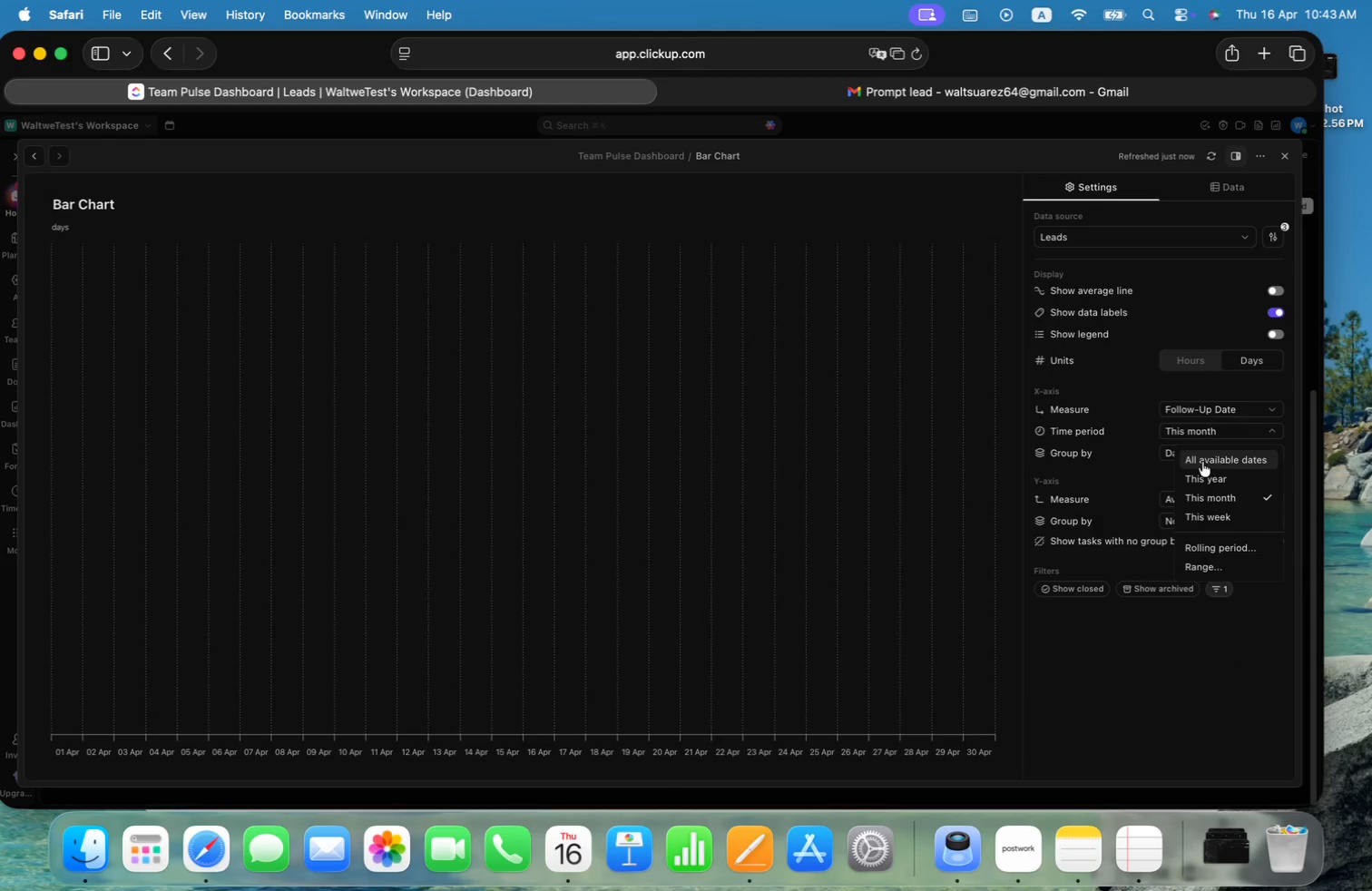 
left_click([1208, 475])
 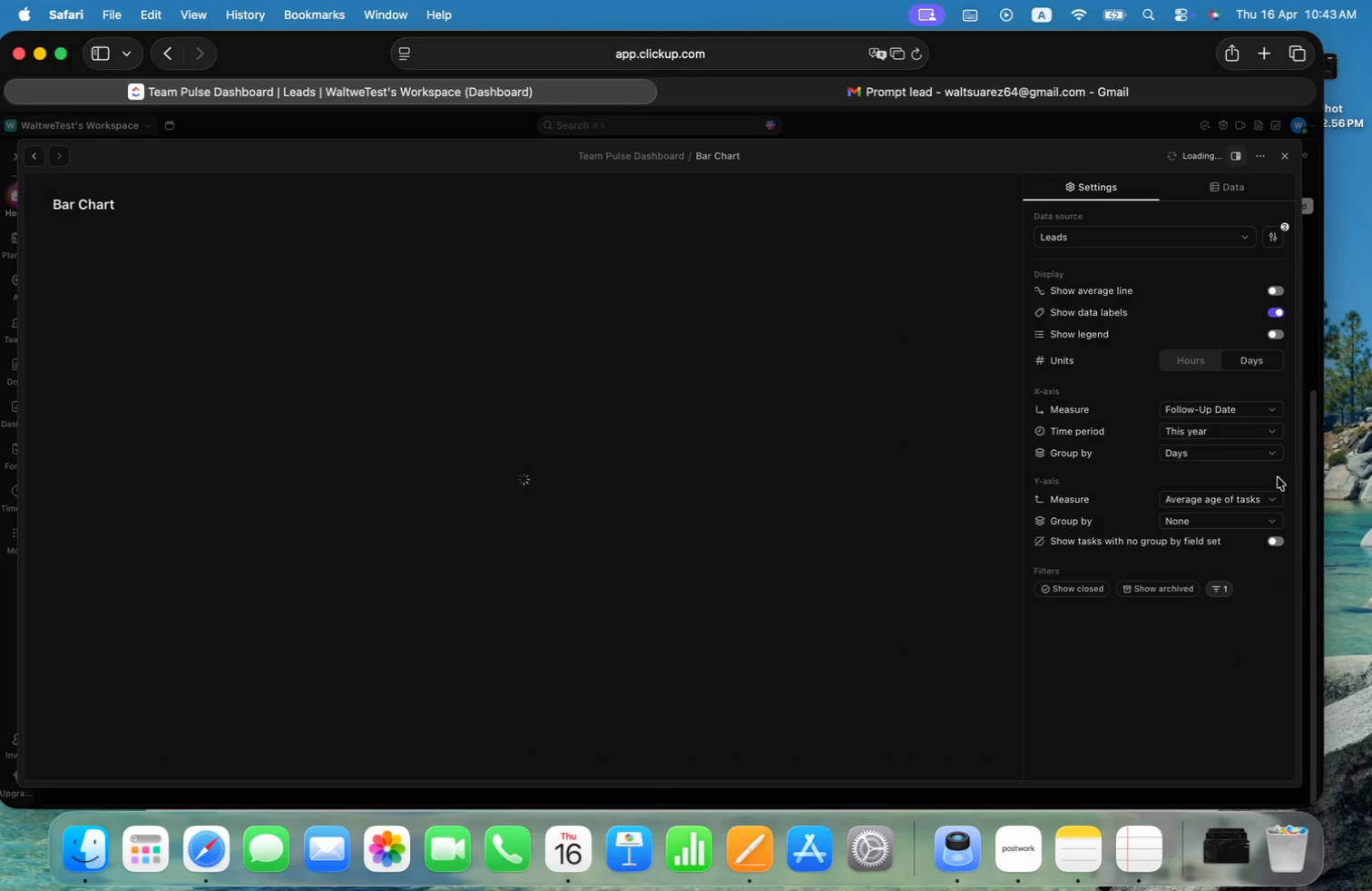 
left_click([1268, 457])
 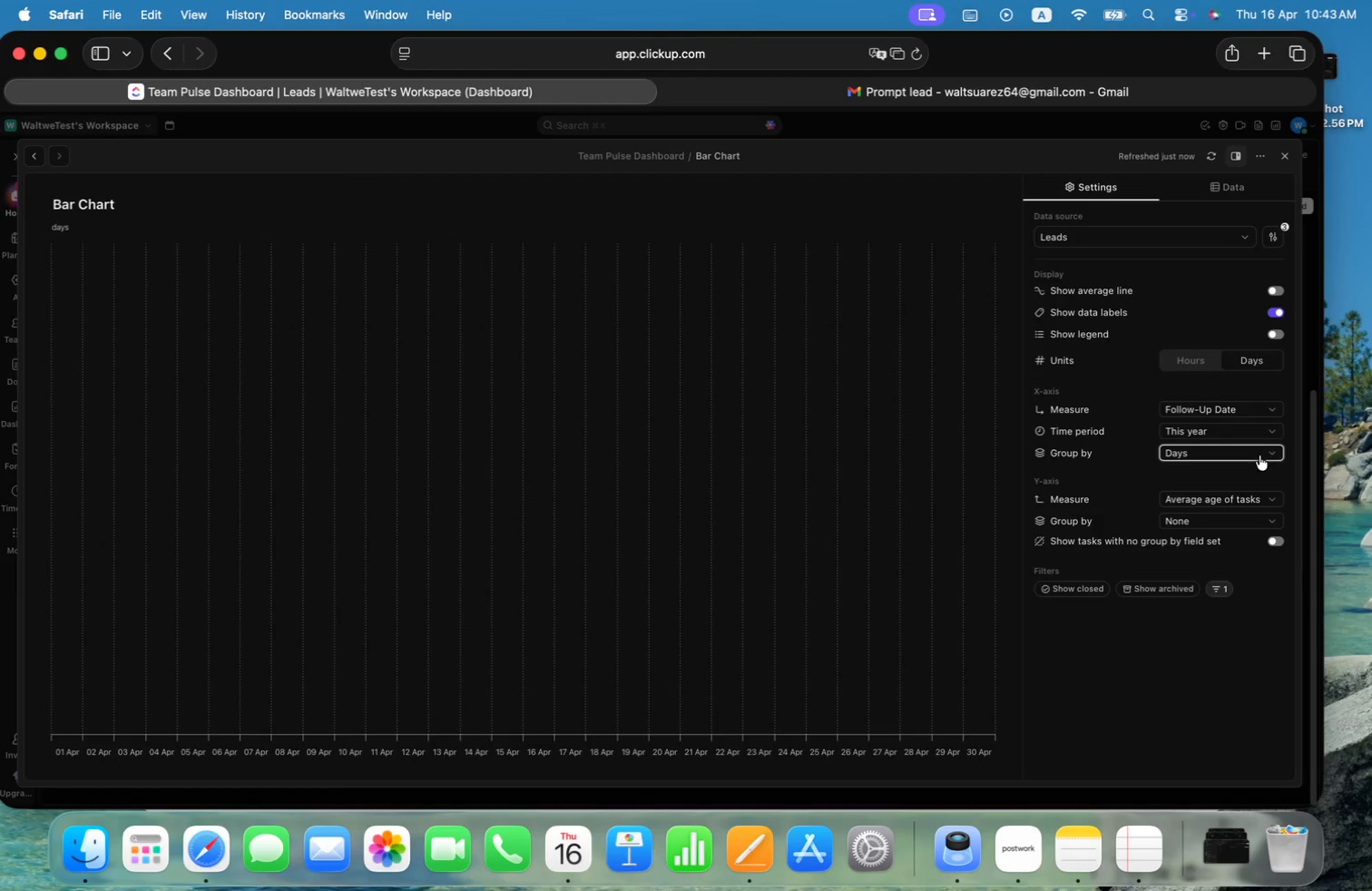 
left_click([1247, 452])
 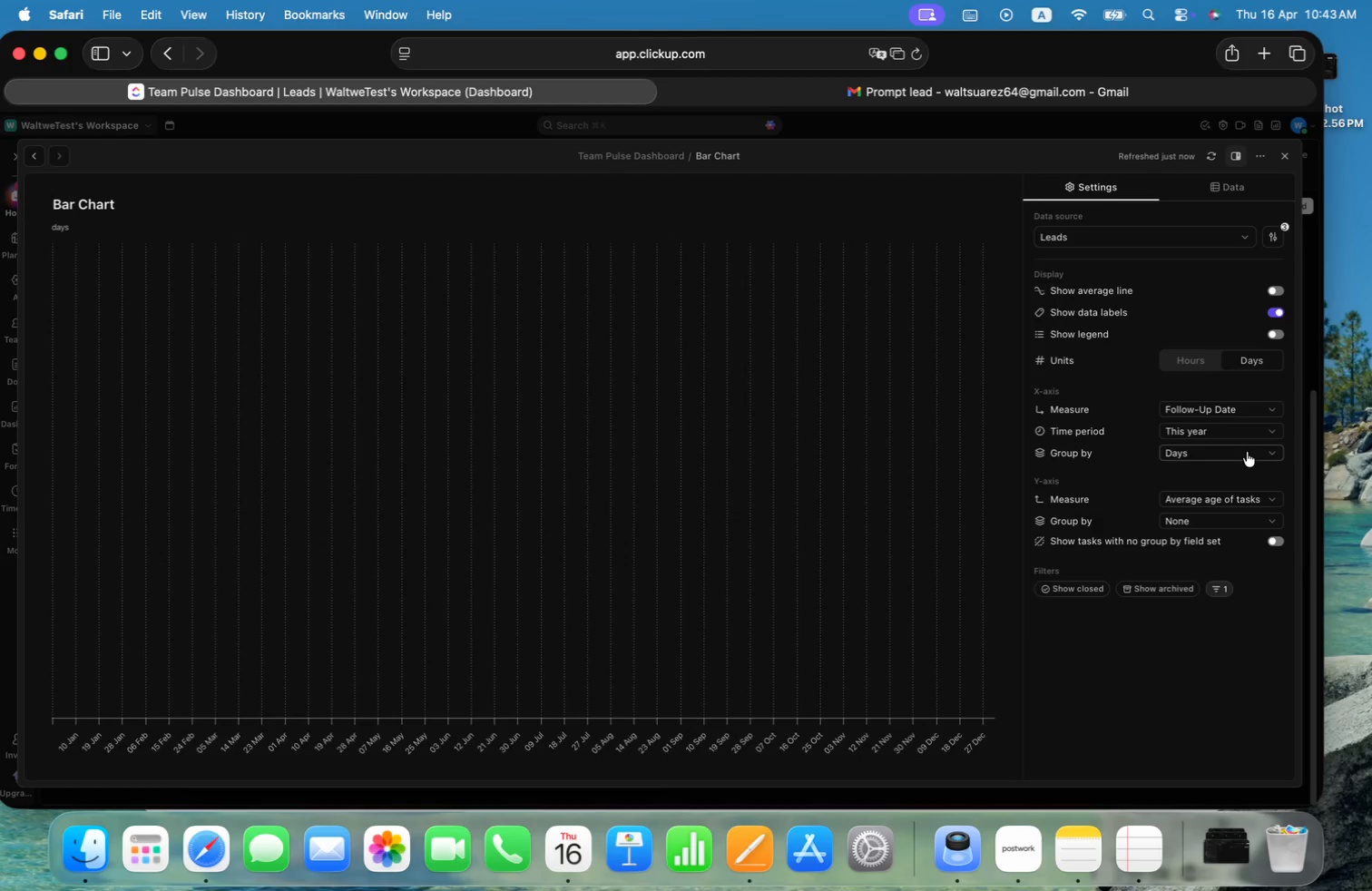 
left_click([1247, 452])
 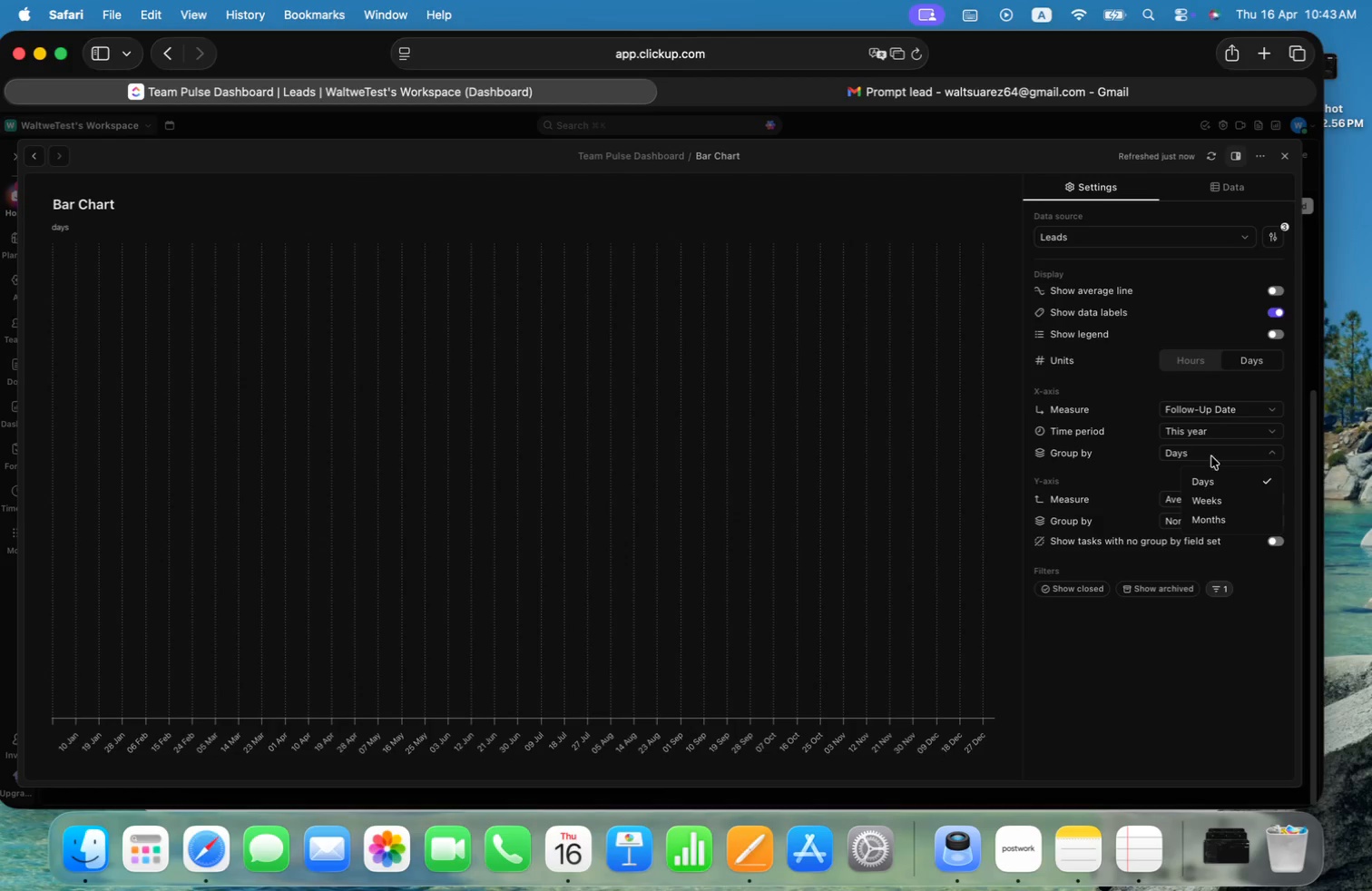 
left_click([1148, 470])
 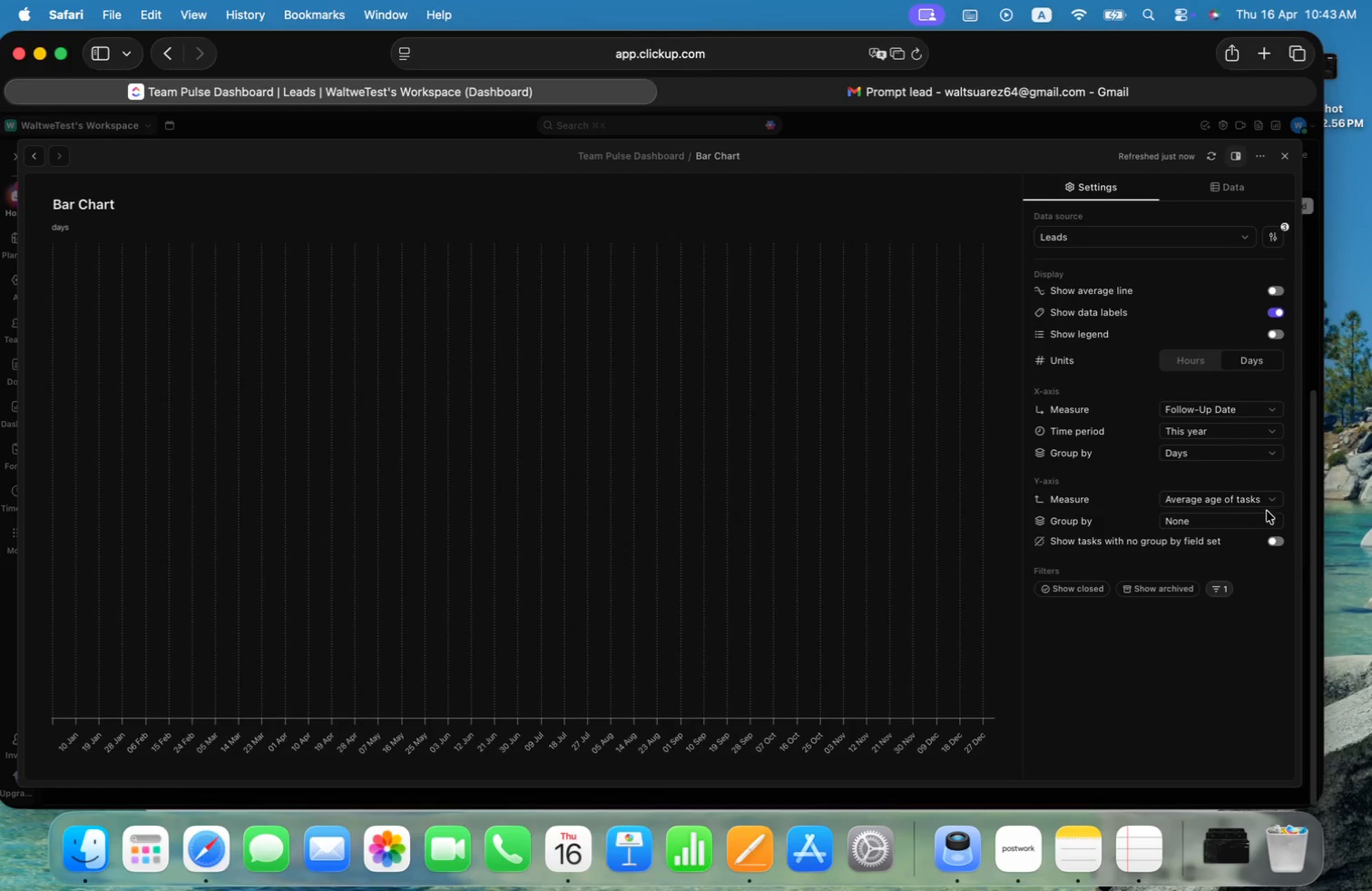 
left_click([1260, 514])
 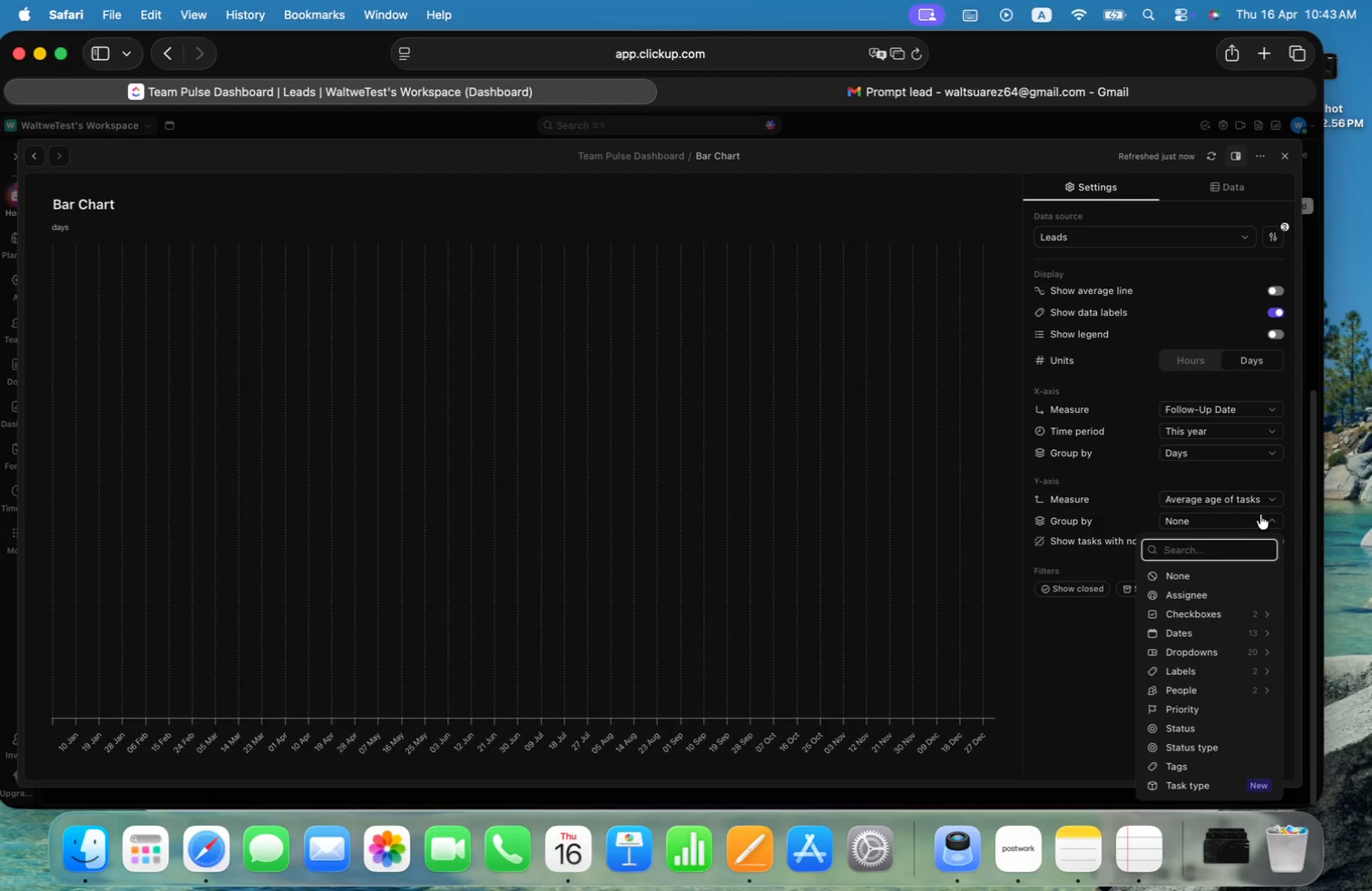 
left_click([1186, 602])
 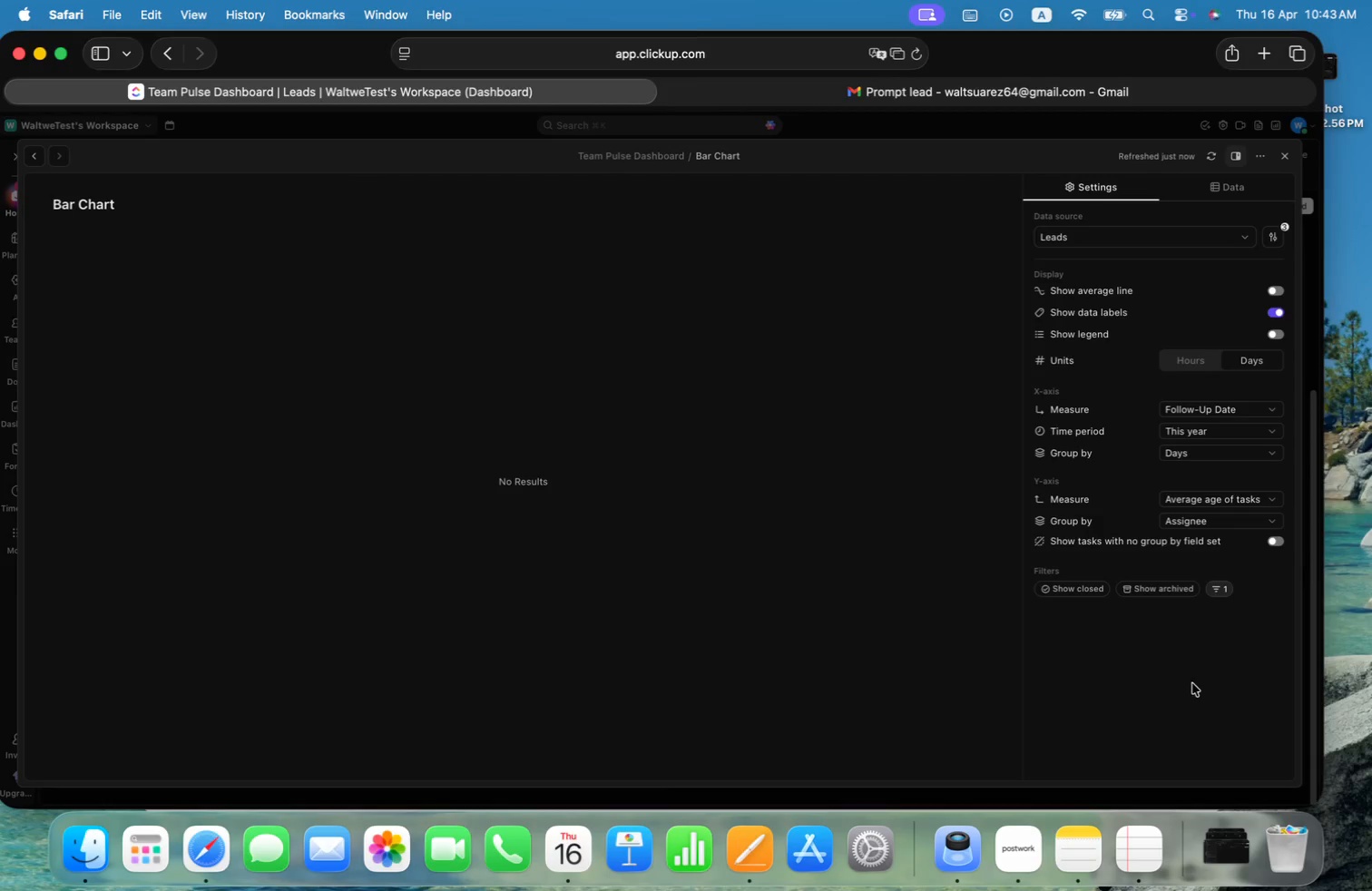 
wait(8.02)
 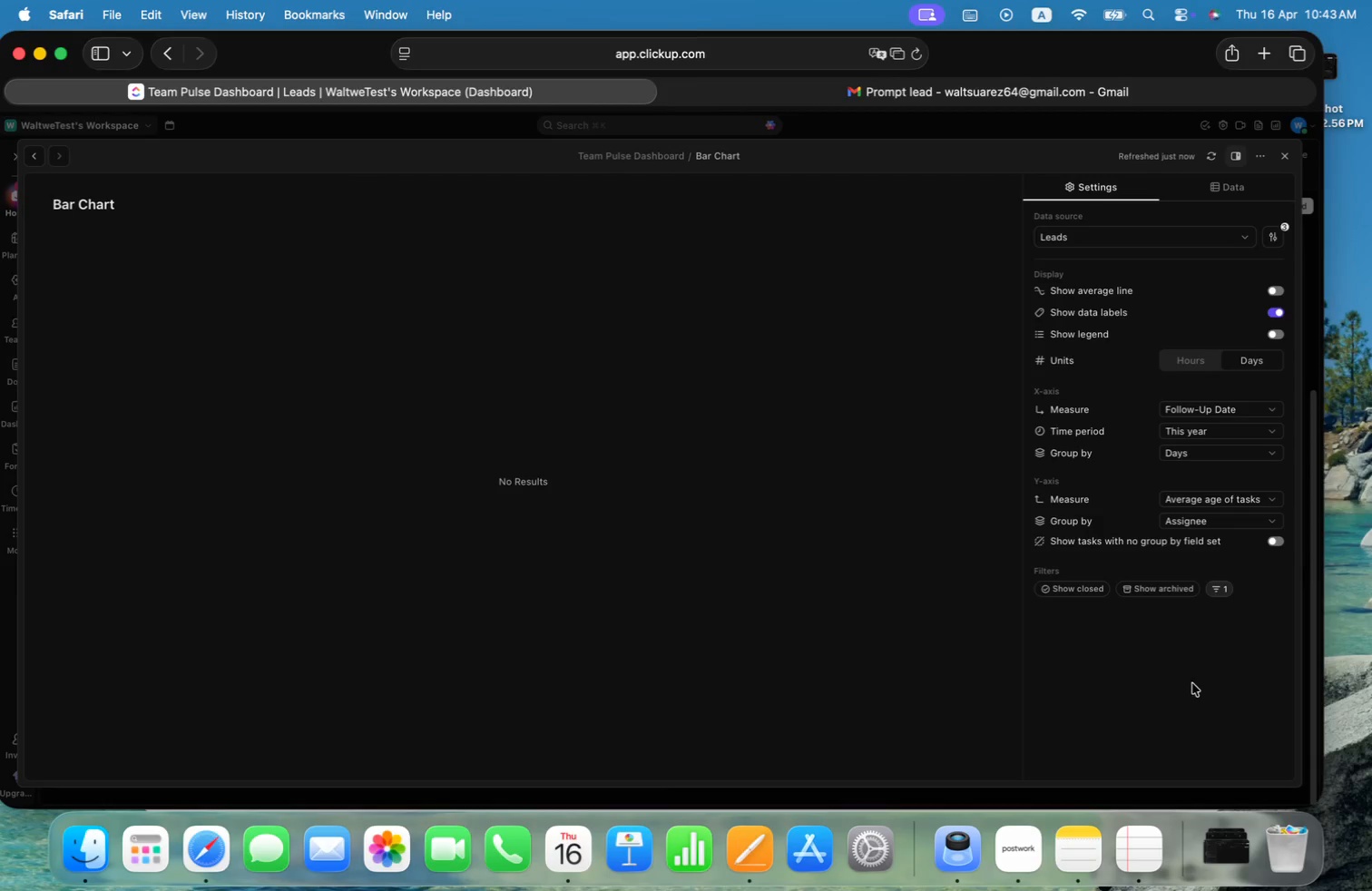 
left_click([1294, 155])
 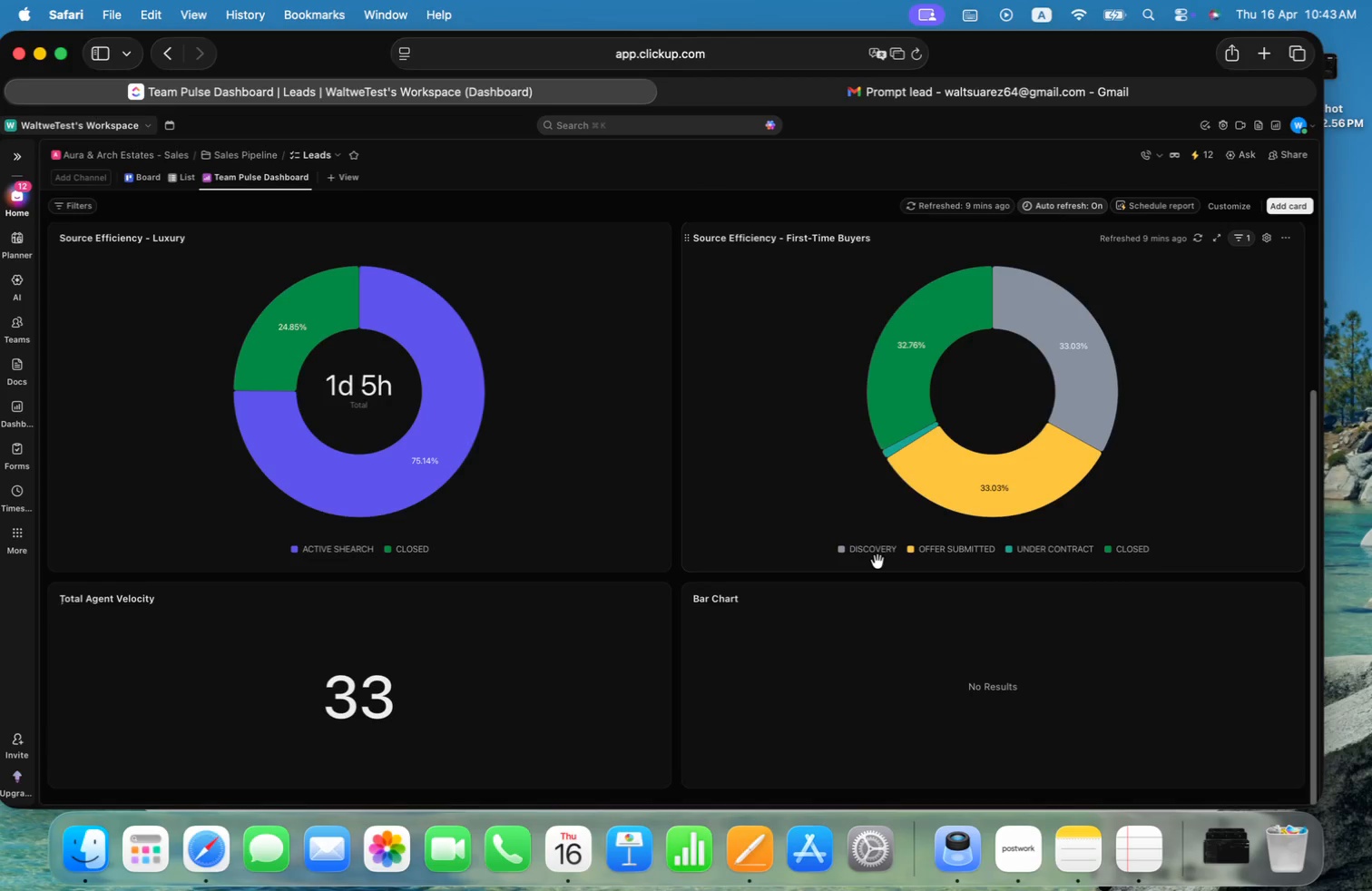 
key(Meta+CommandLeft)
 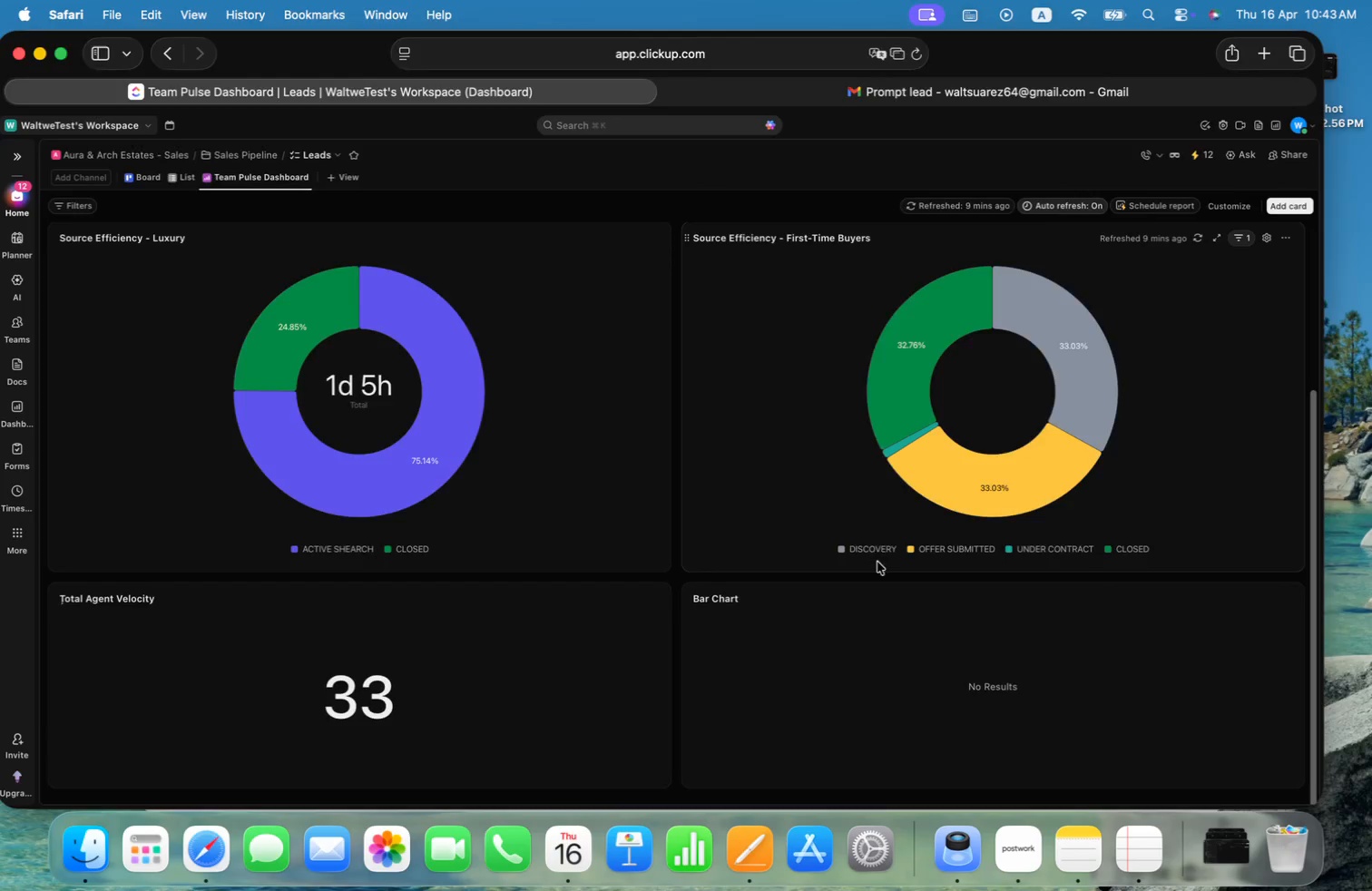 
key(Meta+Tab)